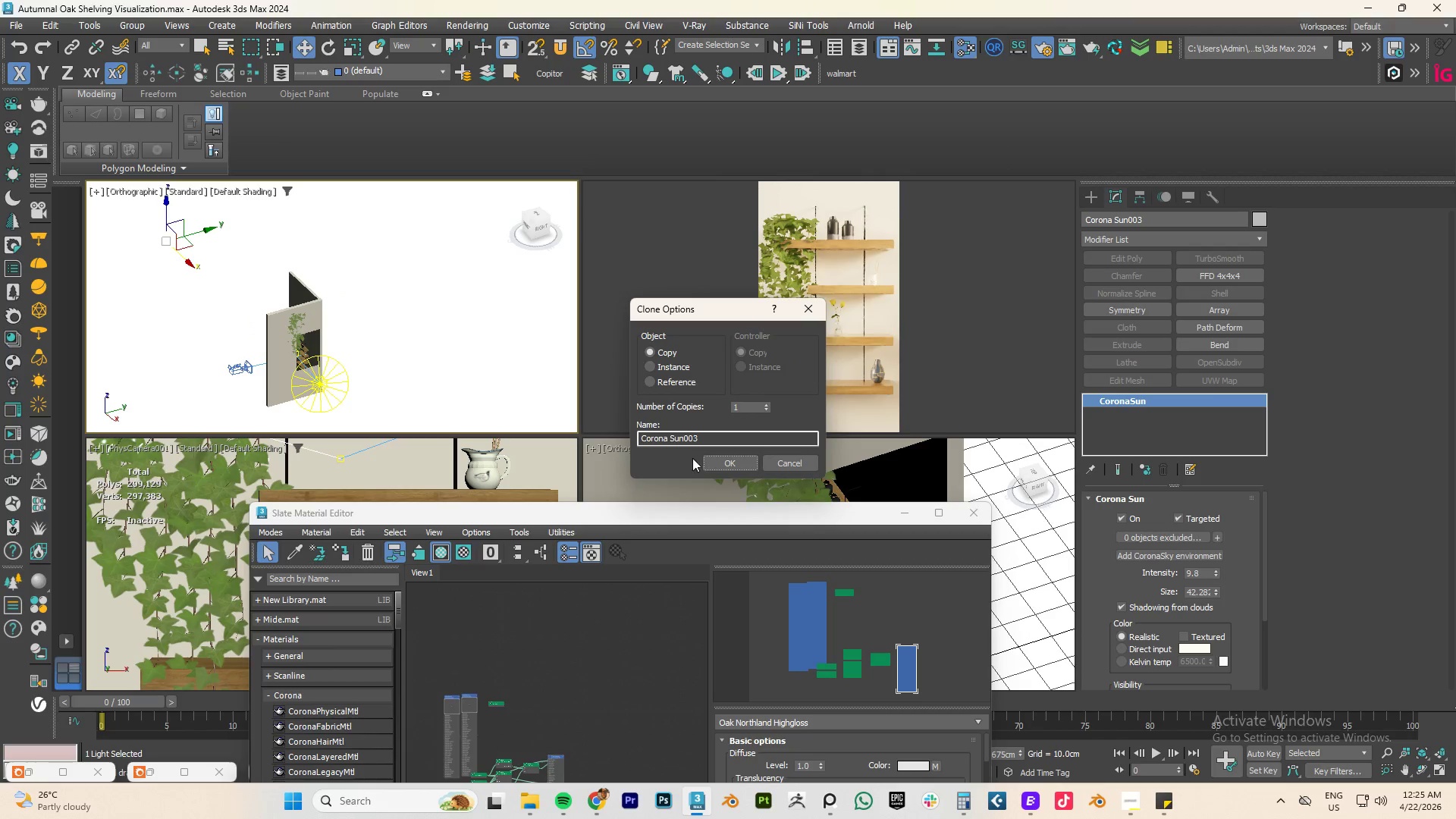 
left_click([707, 458])
 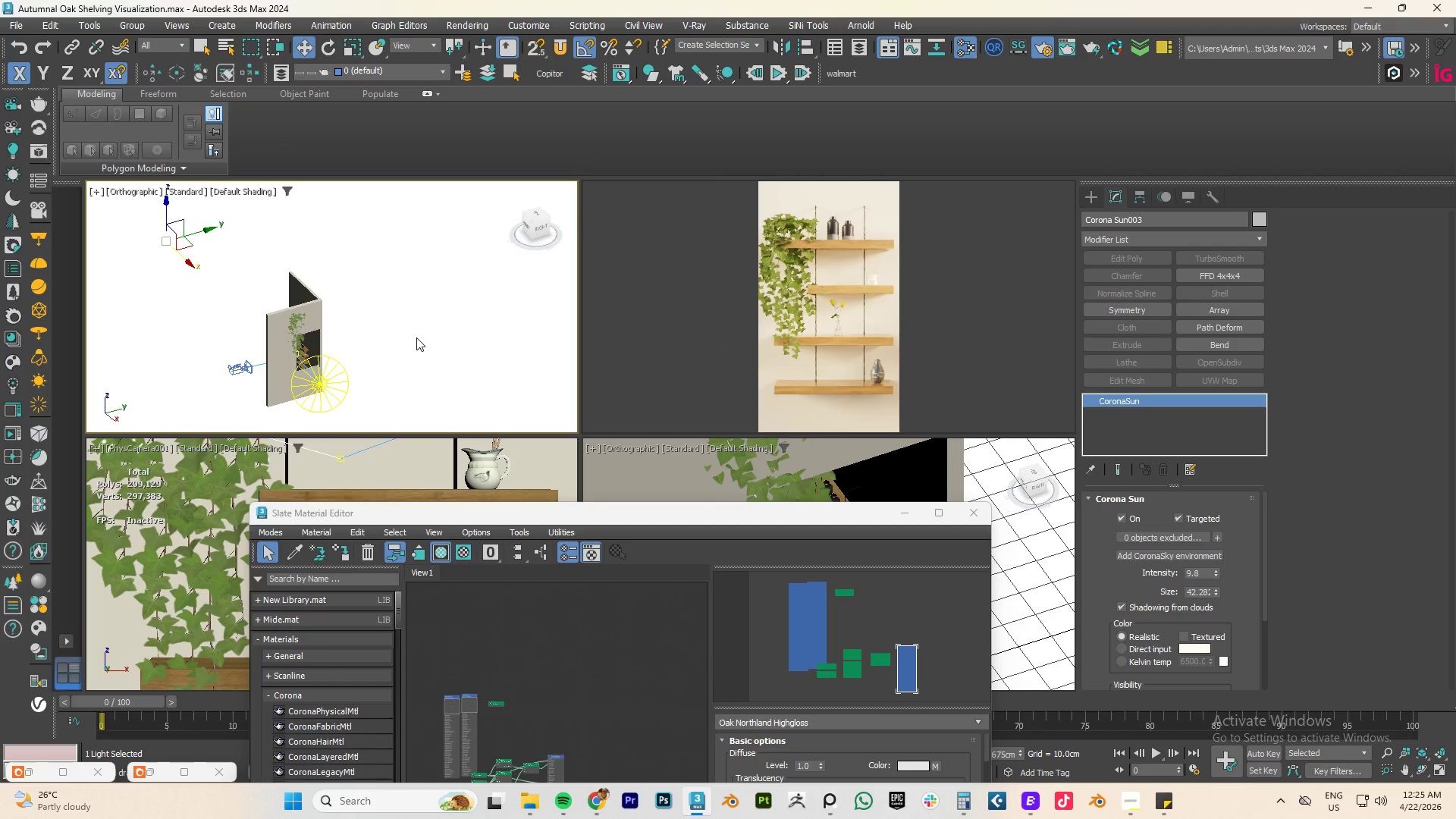 
hold_key(key=AltLeft, duration=1.09)
 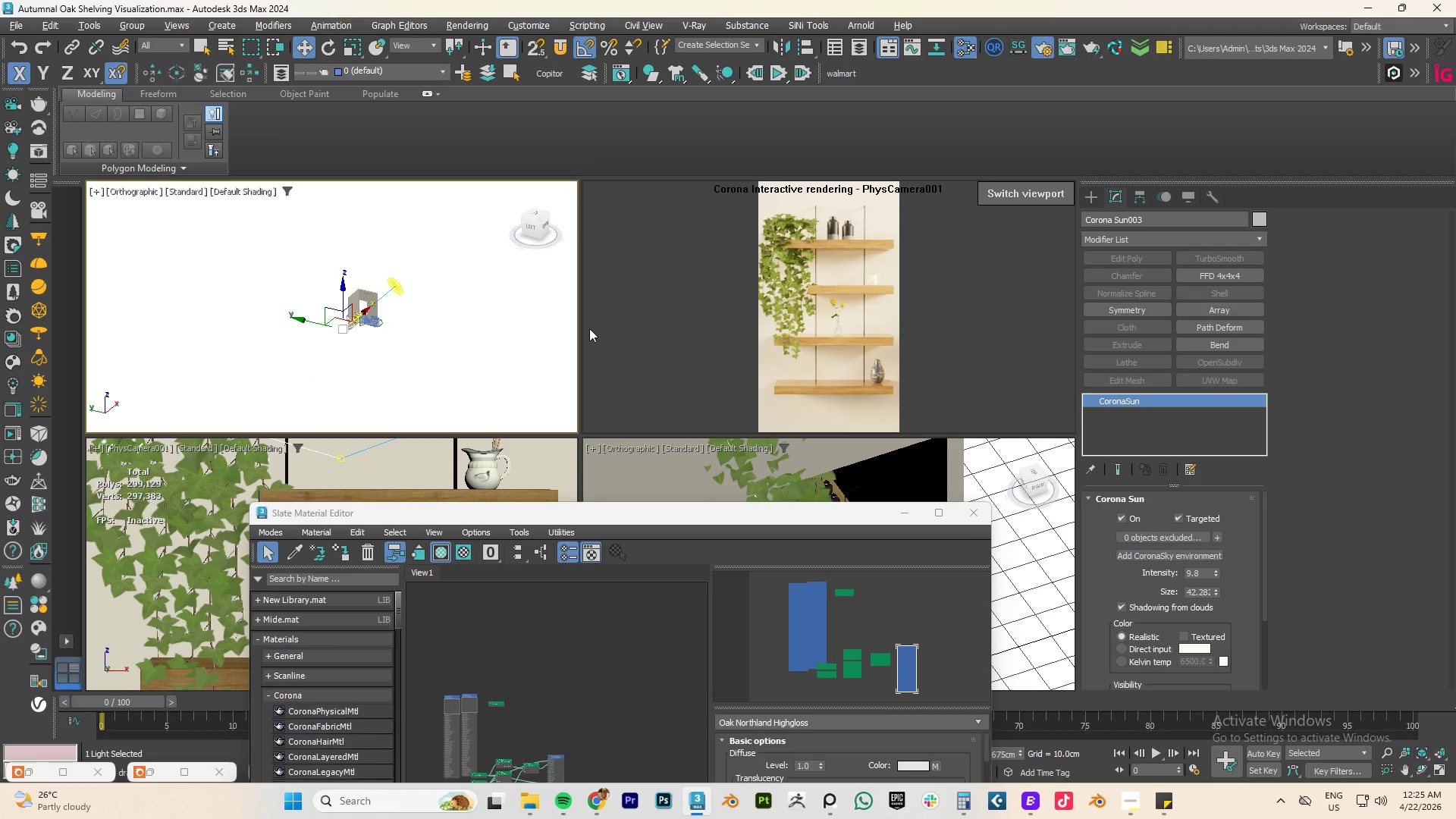 
scroll: coordinate [415, 337], scroll_direction: down, amount: 3.0
 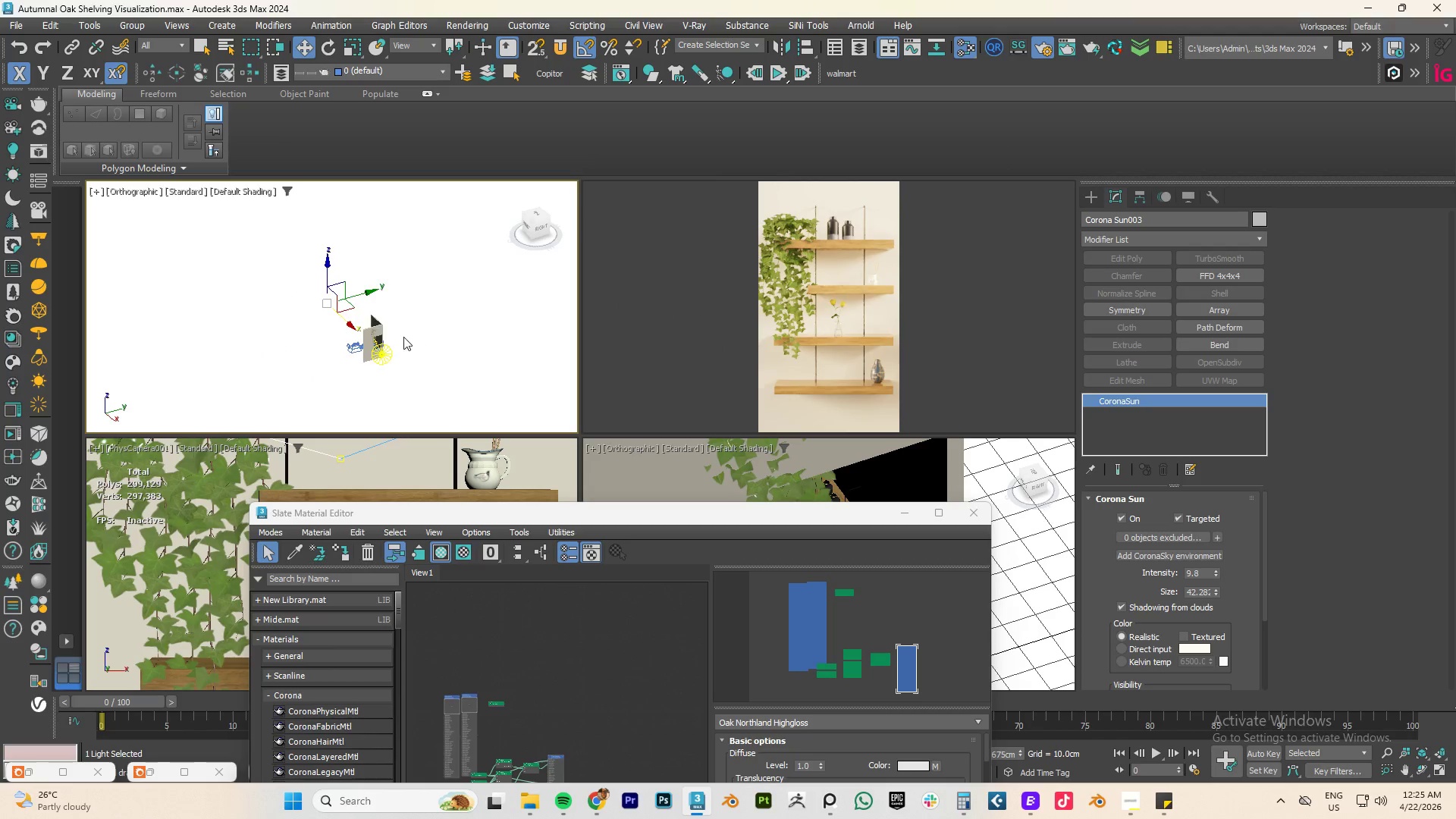 
key(F4)
 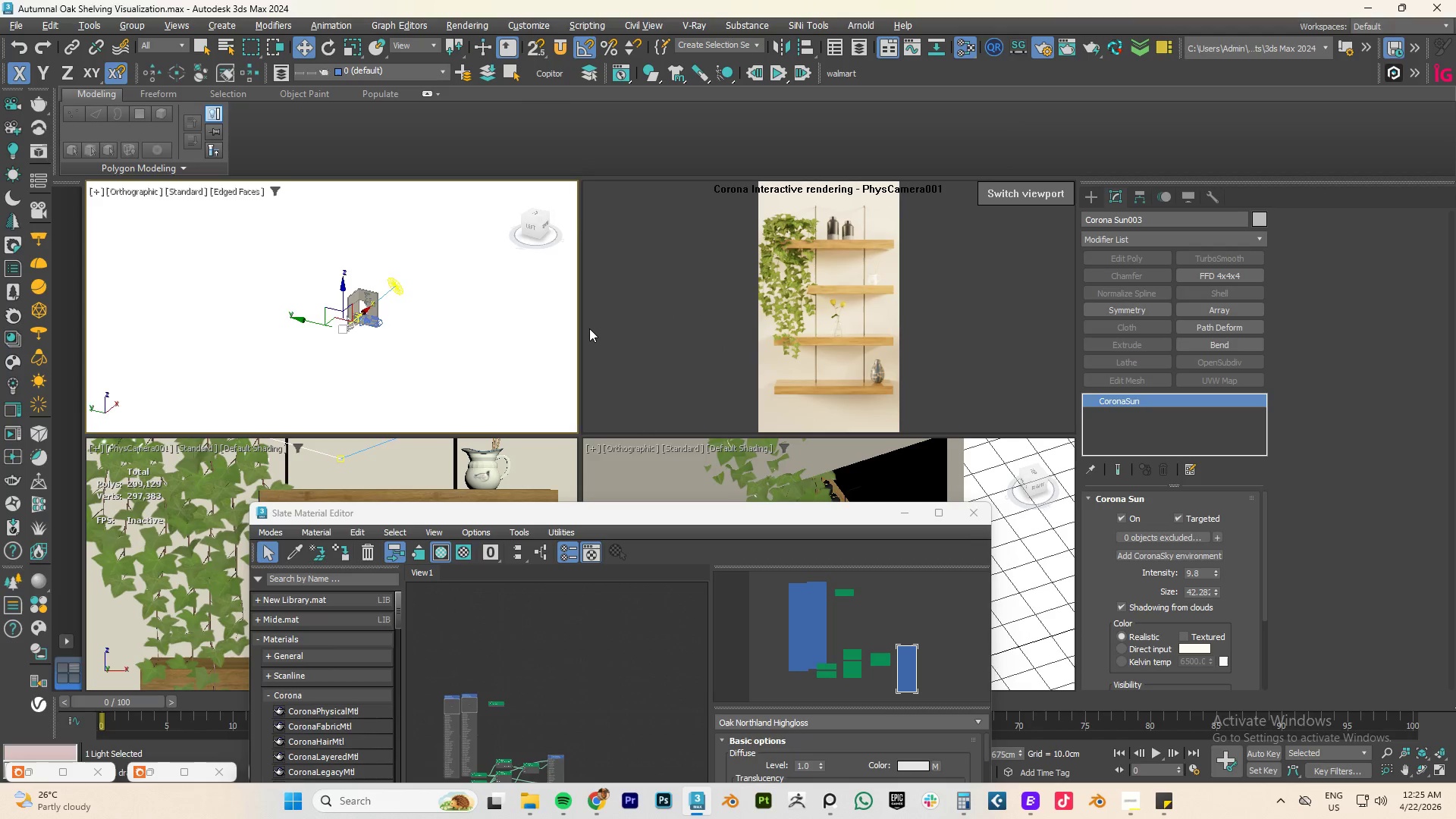 
key(F3)
 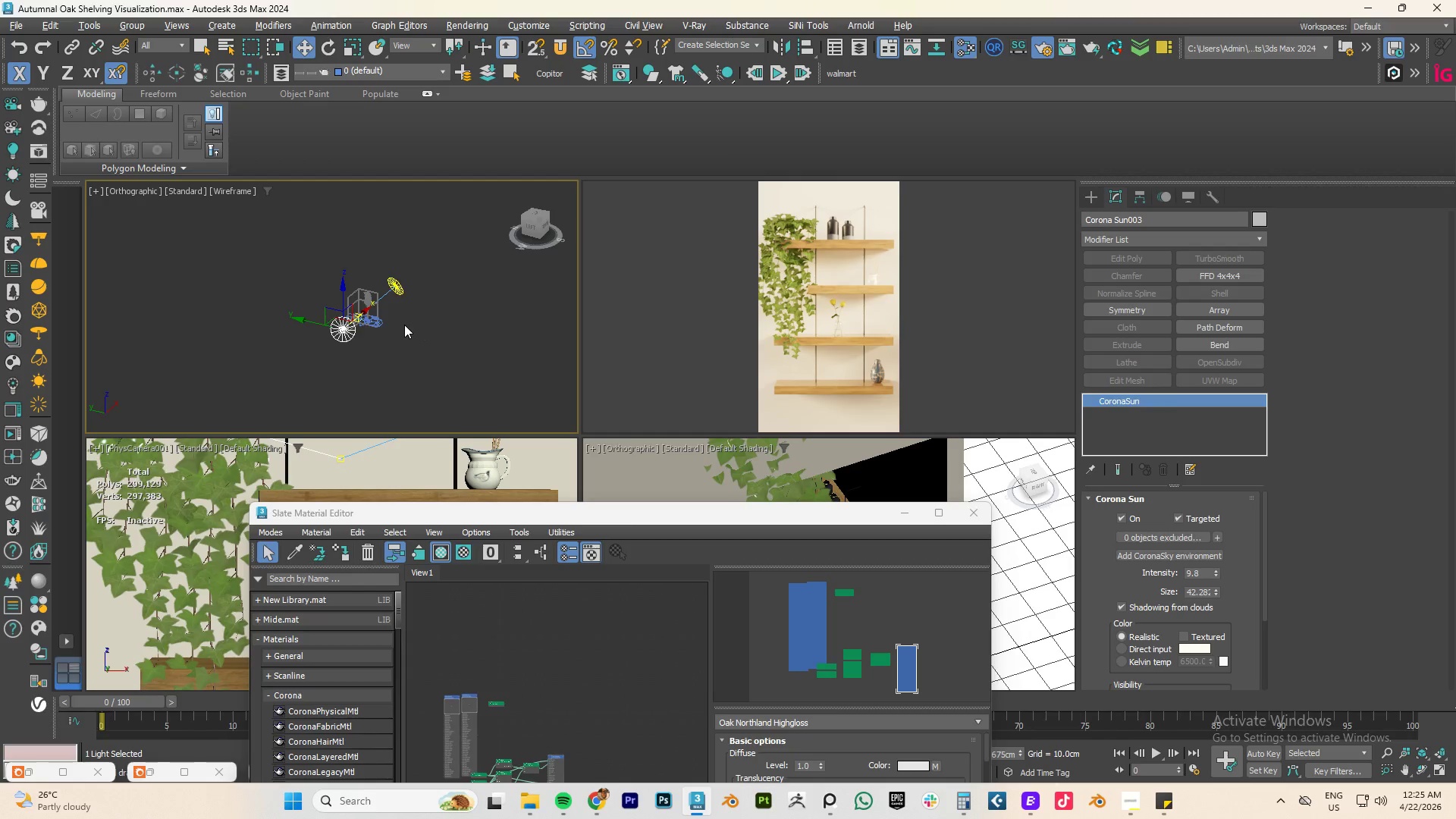 
scroll: coordinate [401, 325], scroll_direction: up, amount: 2.0
 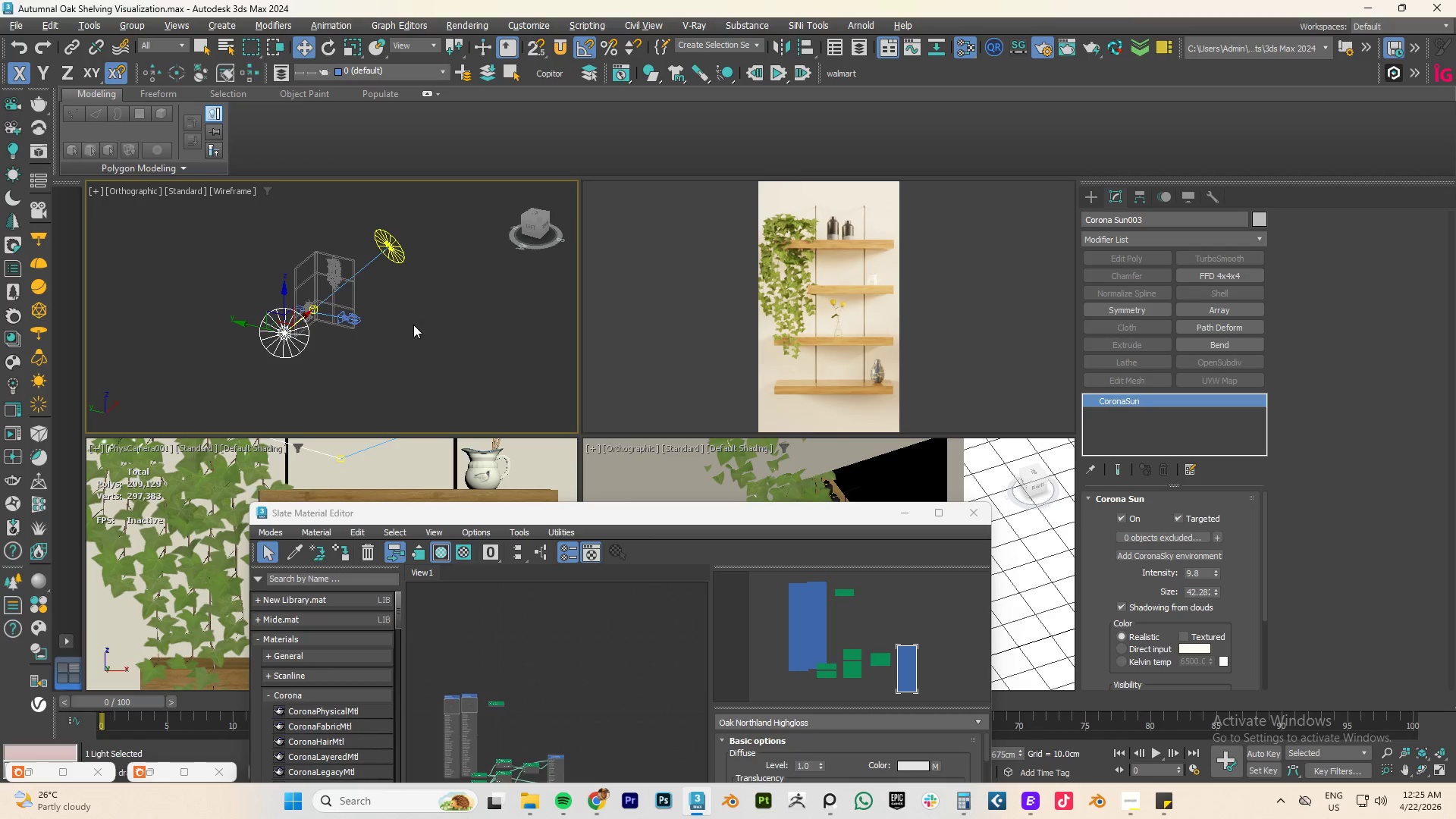 
hold_key(key=AltLeft, duration=0.48)
scroll: coordinate [271, 331], scroll_direction: up, amount: 1.0
 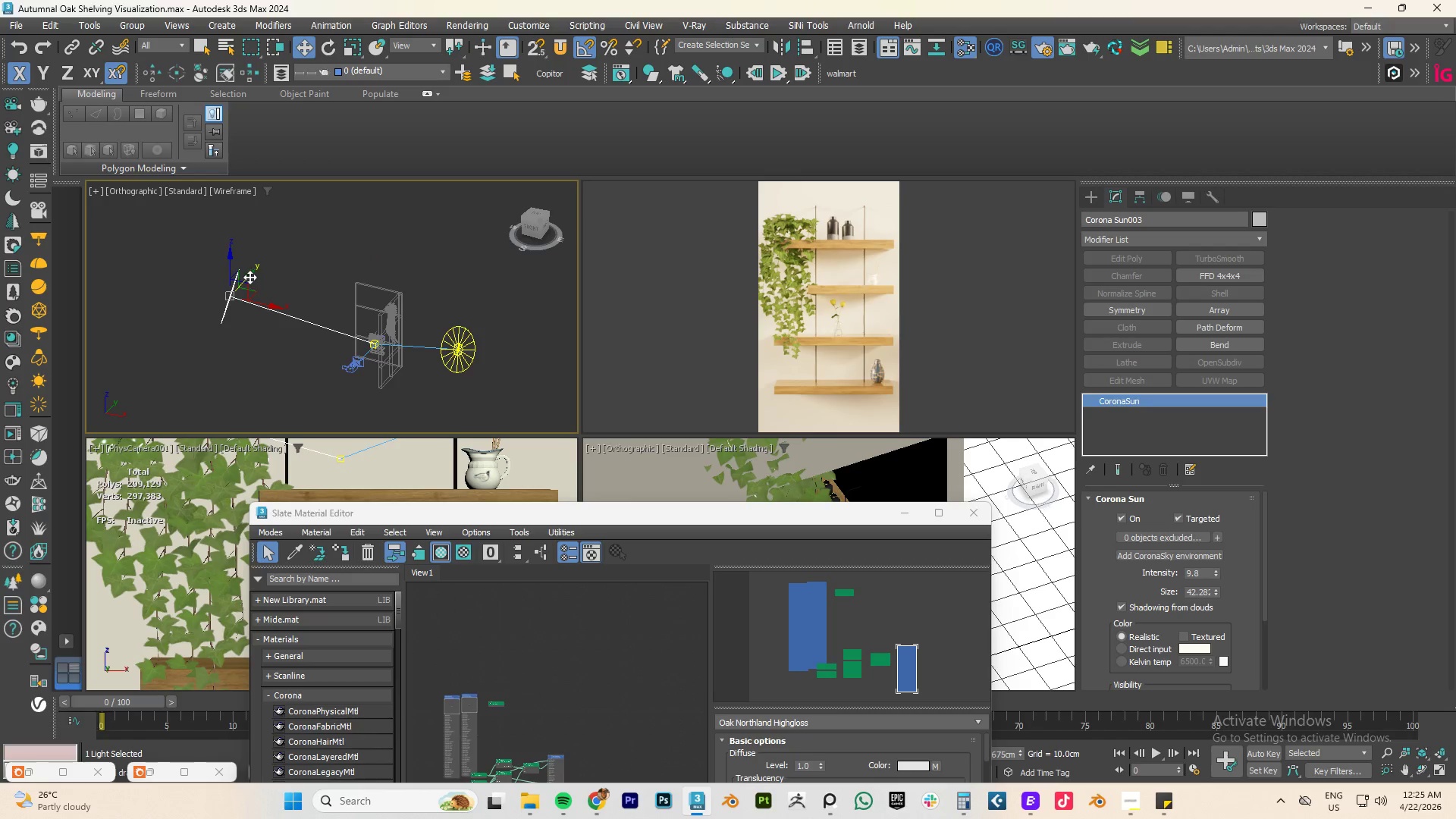 
left_click_drag(start_coordinate=[249, 277], to_coordinate=[237, 309])
 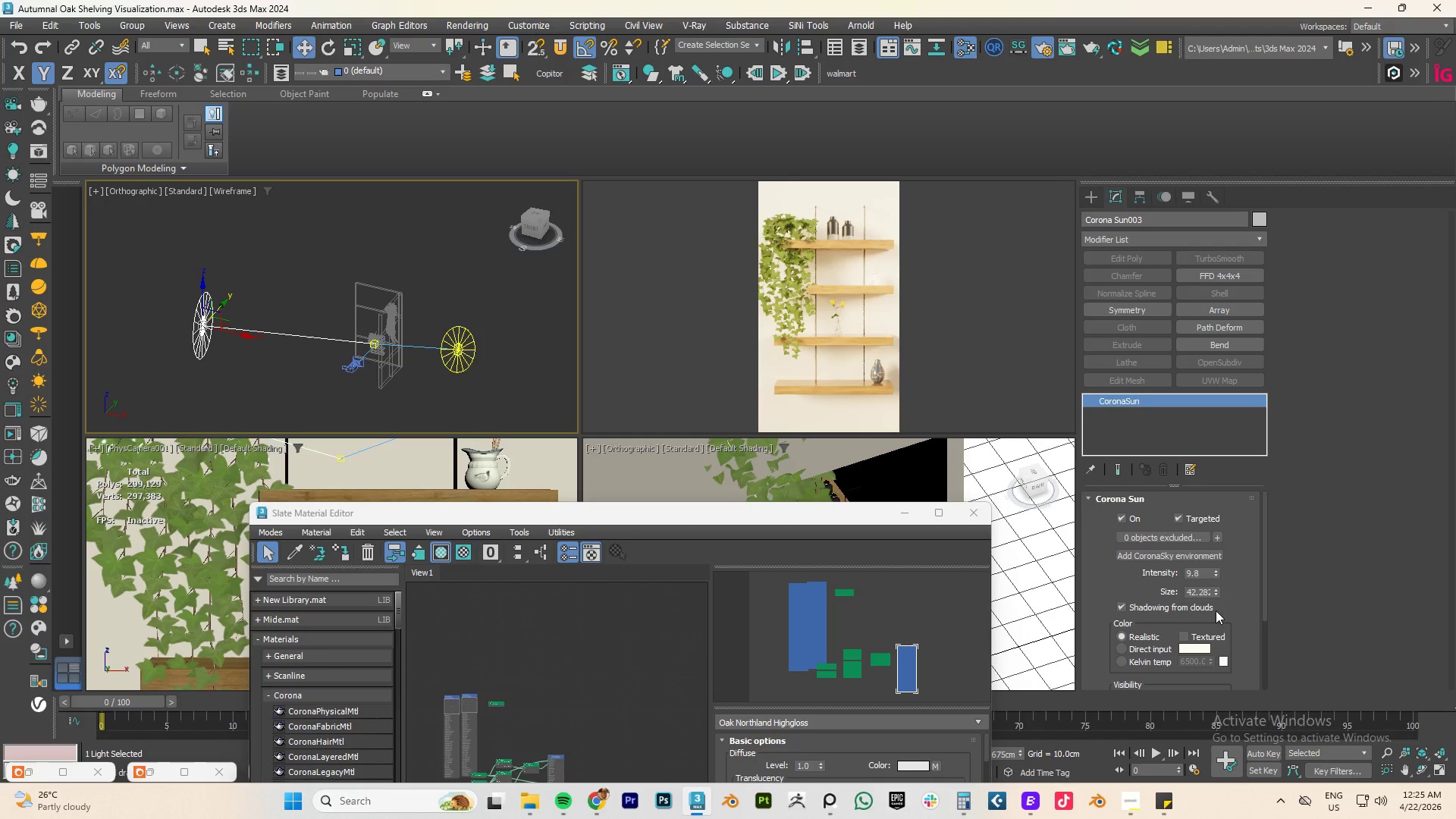 
double_click([1195, 575])
 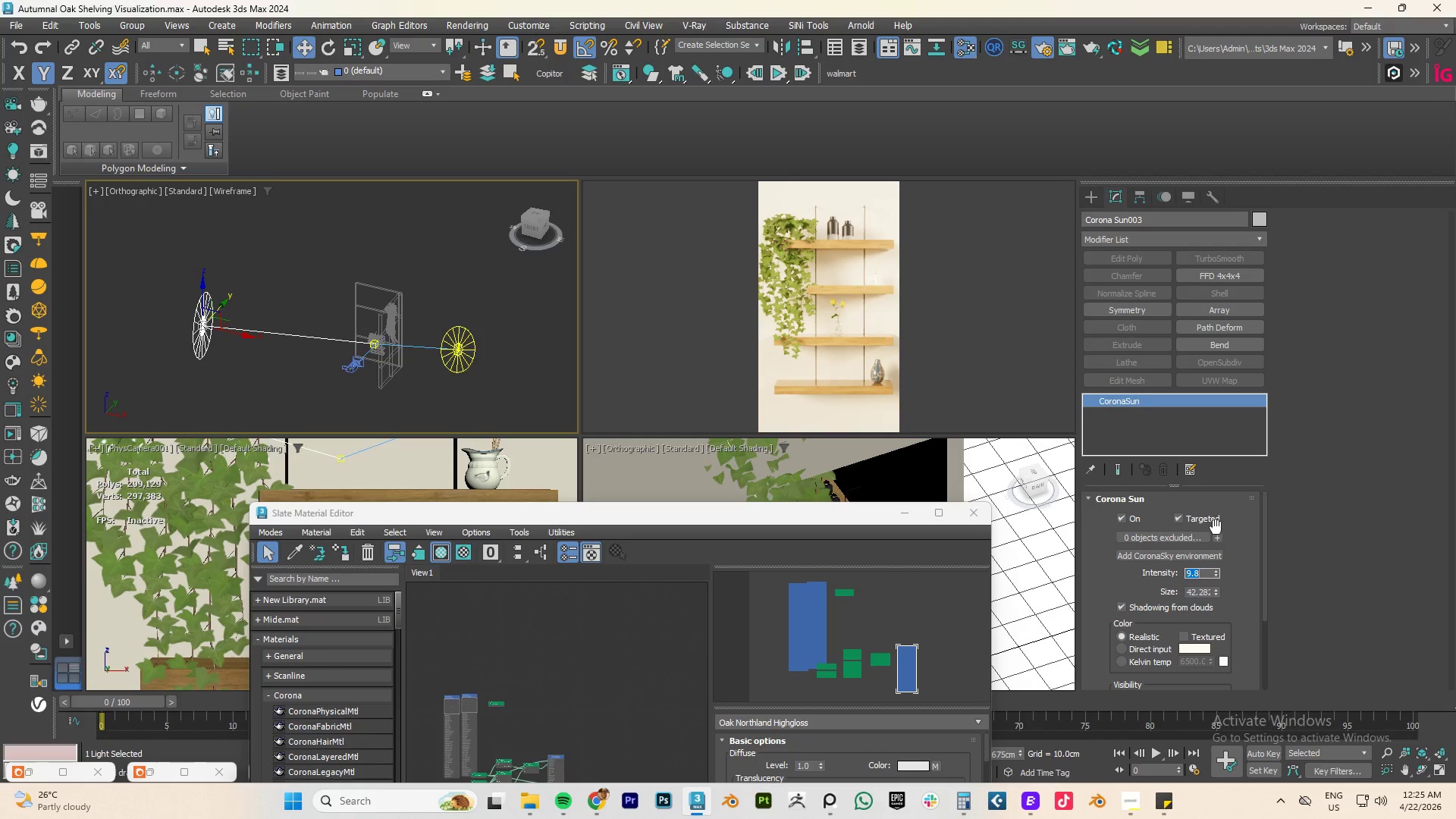 
key(Numpad2)
 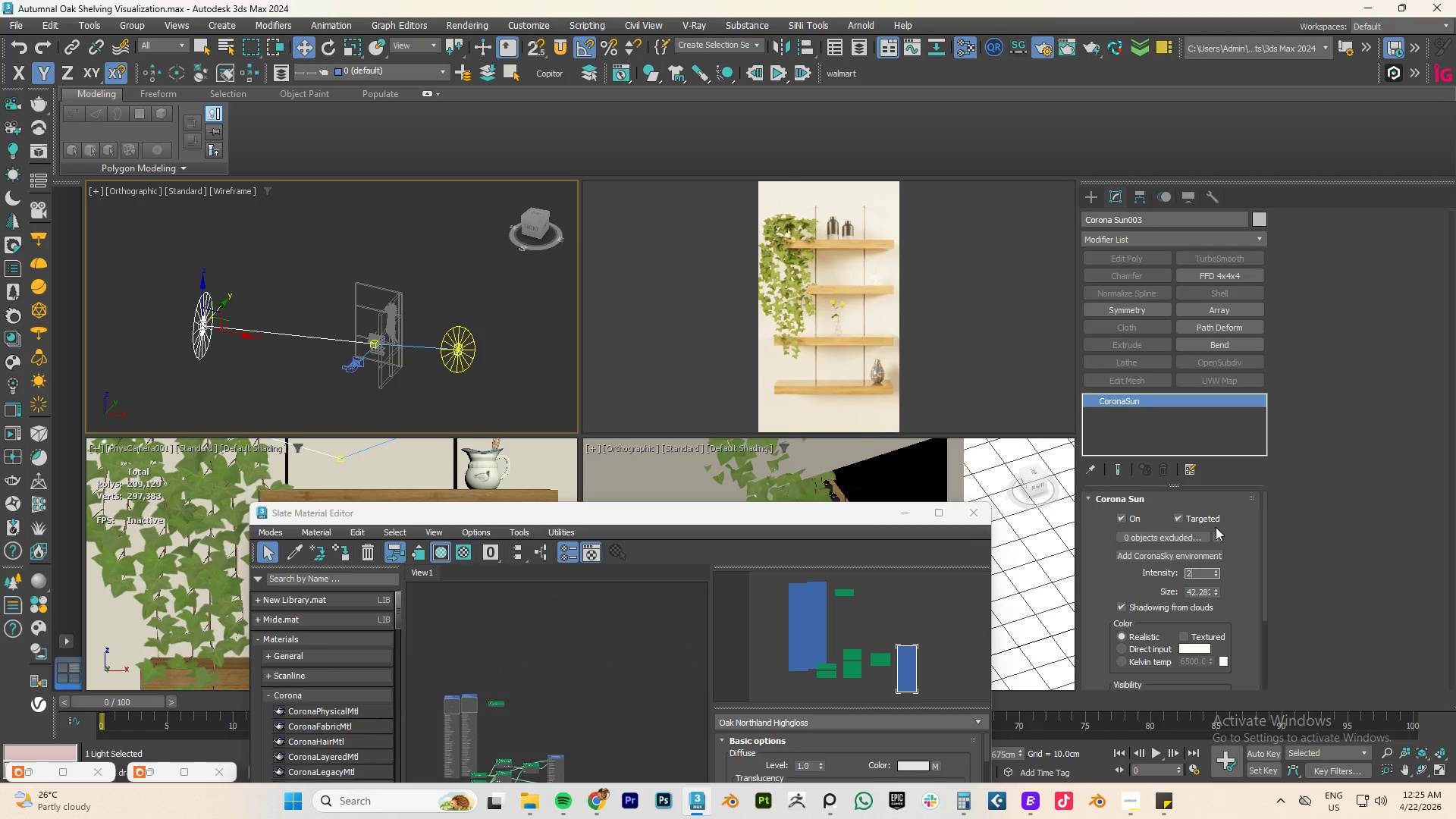 
key(NumpadEnter)
 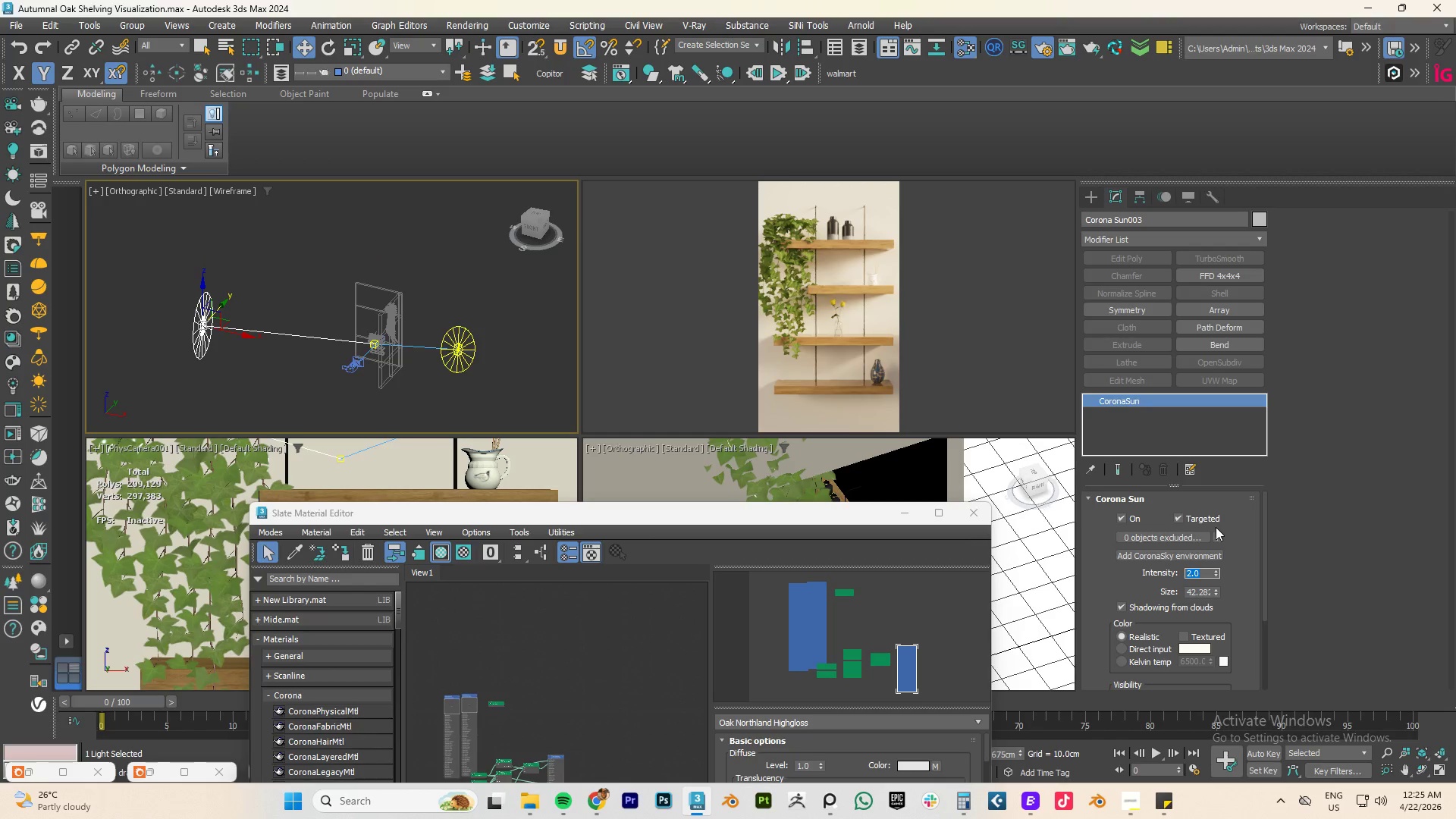 
key(NumpadDecimal)
 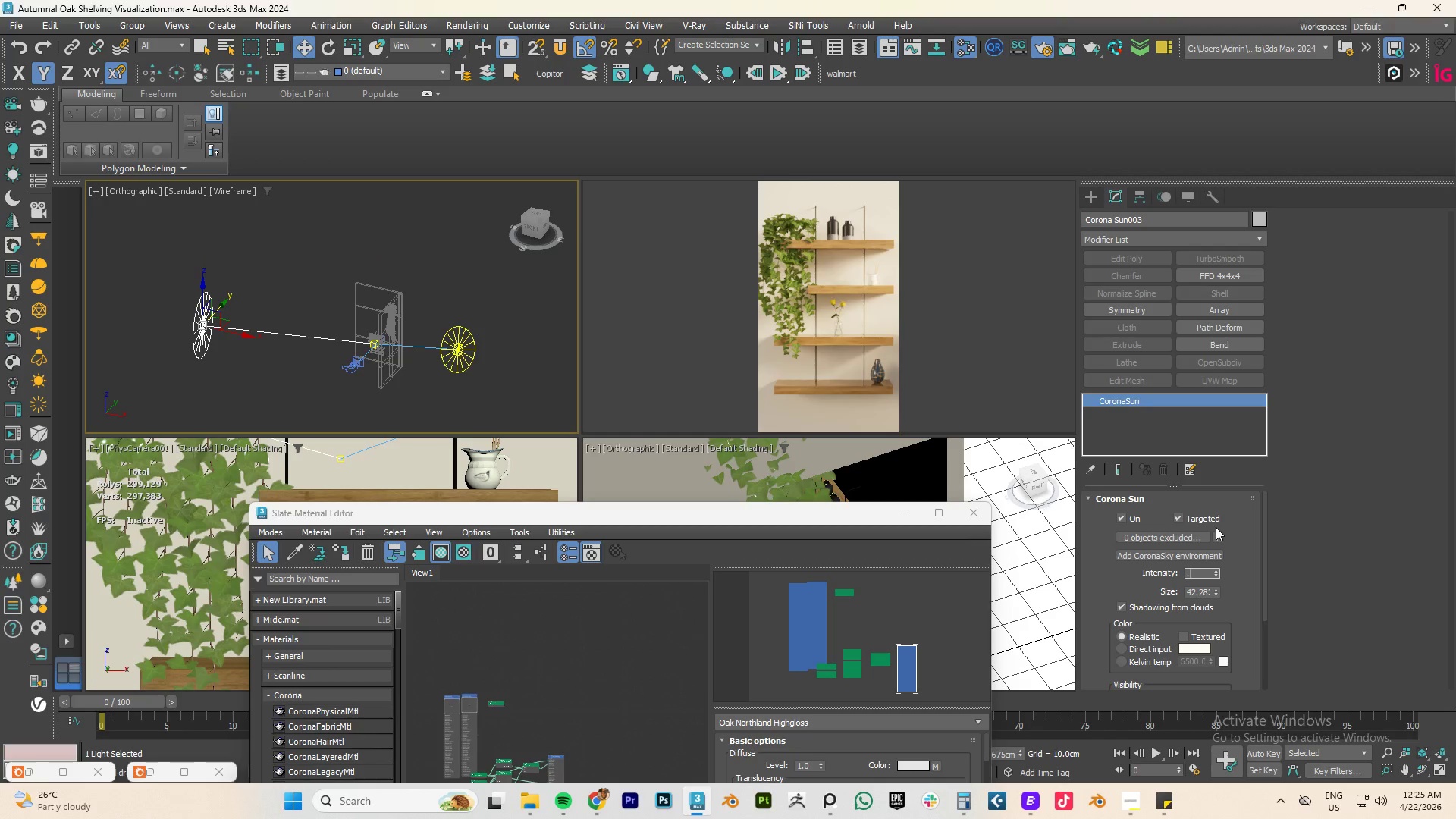 
key(Numpad5)
 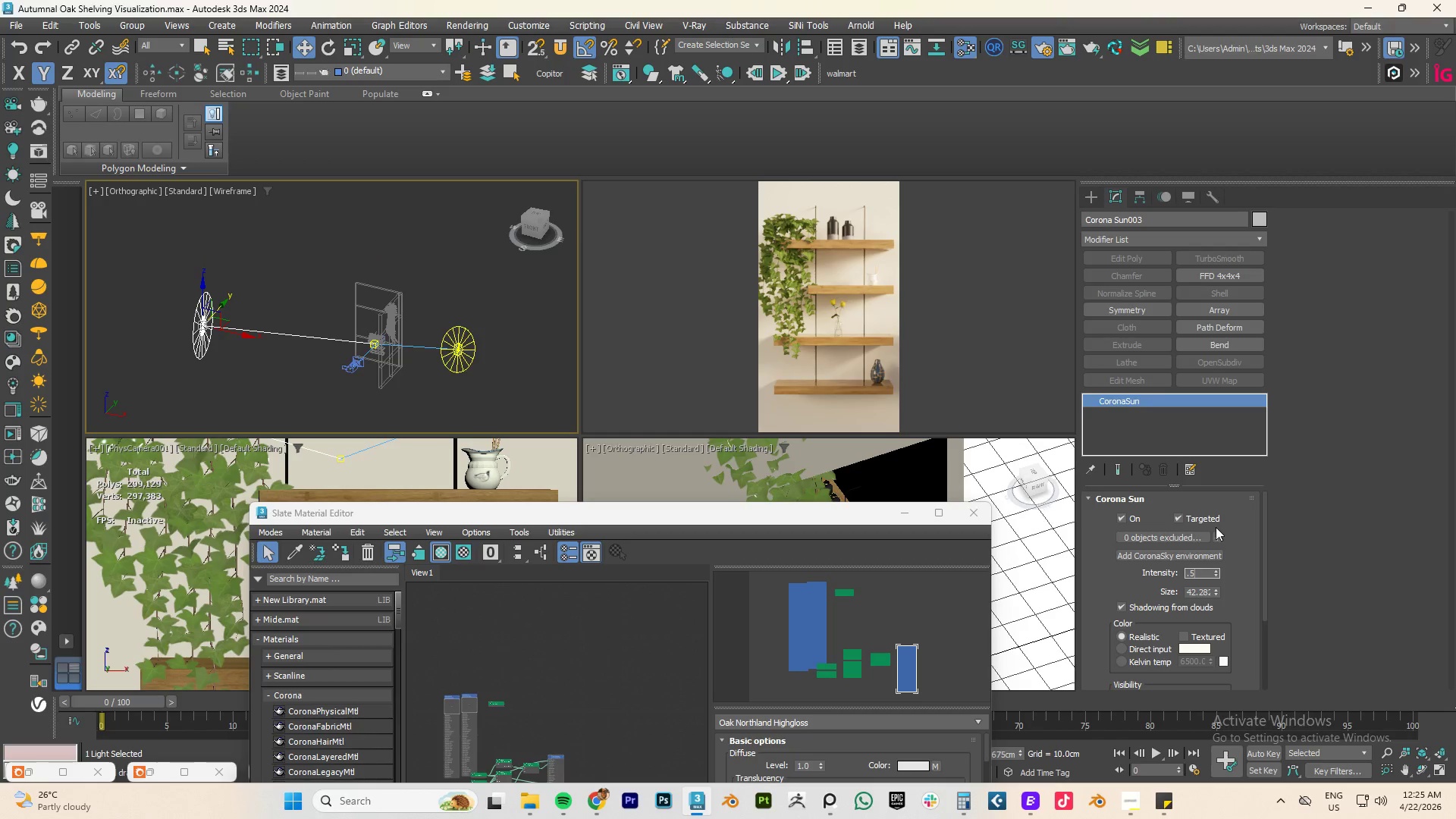 
key(NumpadEnter)
 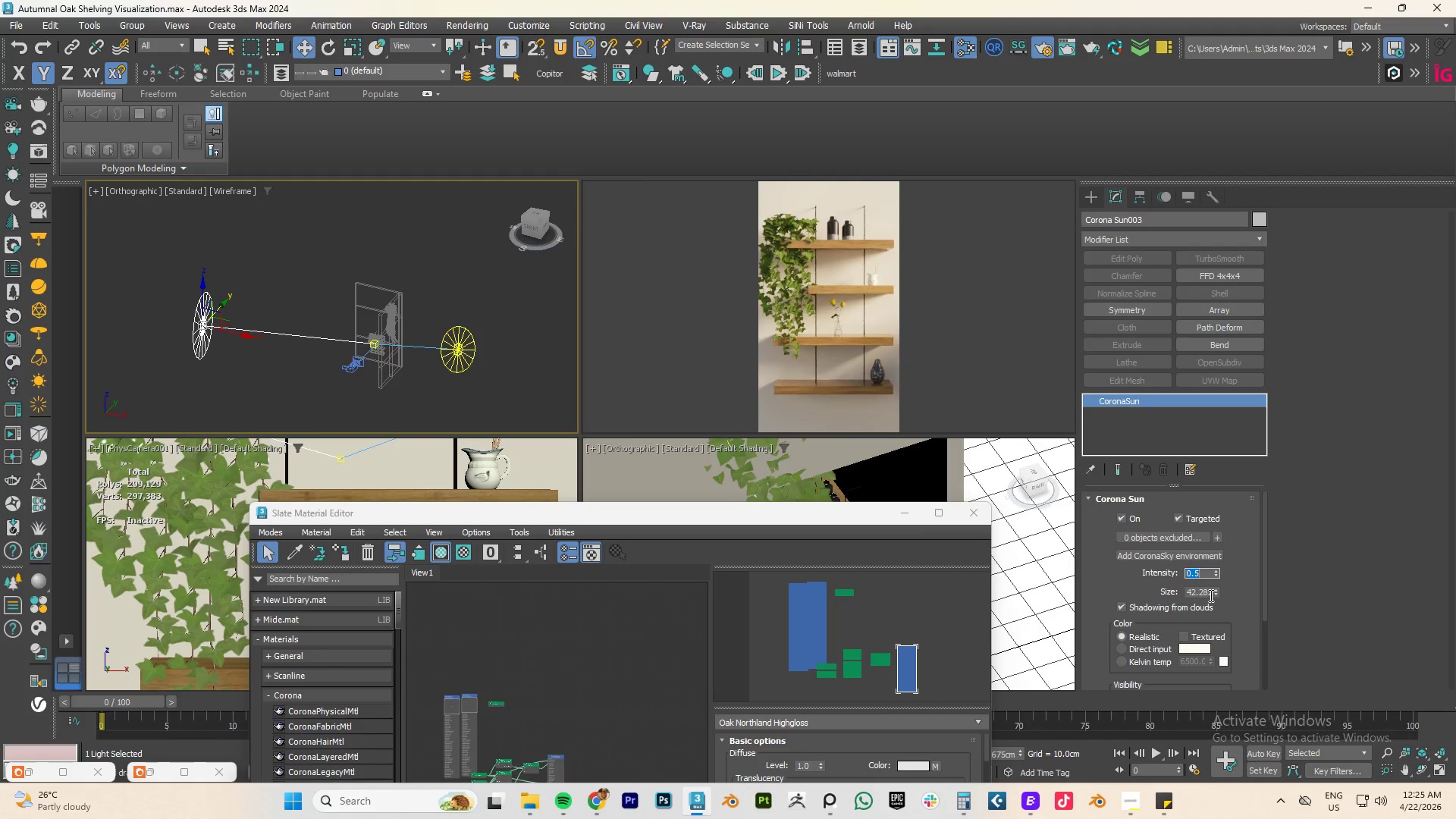 
double_click([1209, 594])
 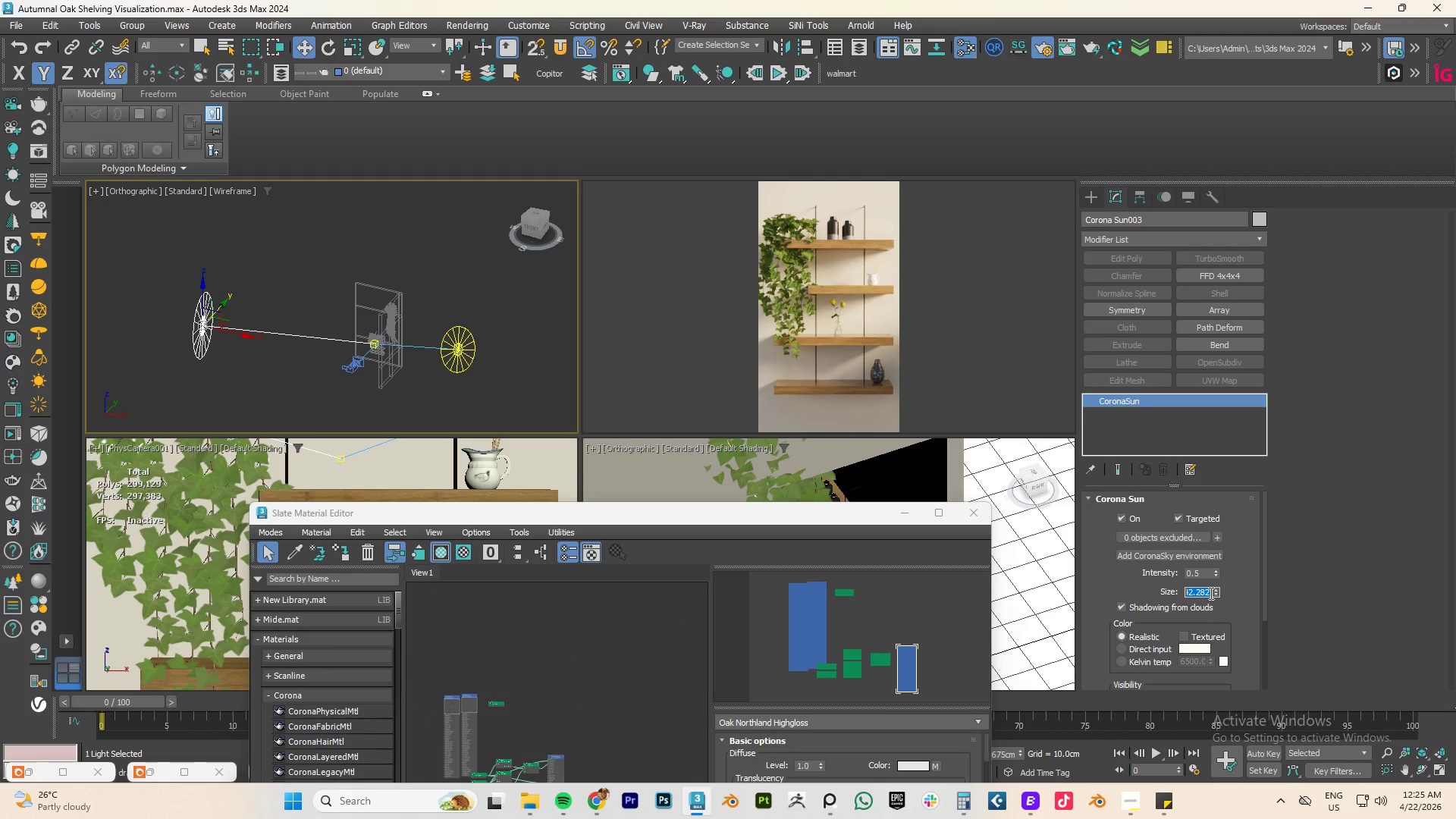 
key(Numpad1)
 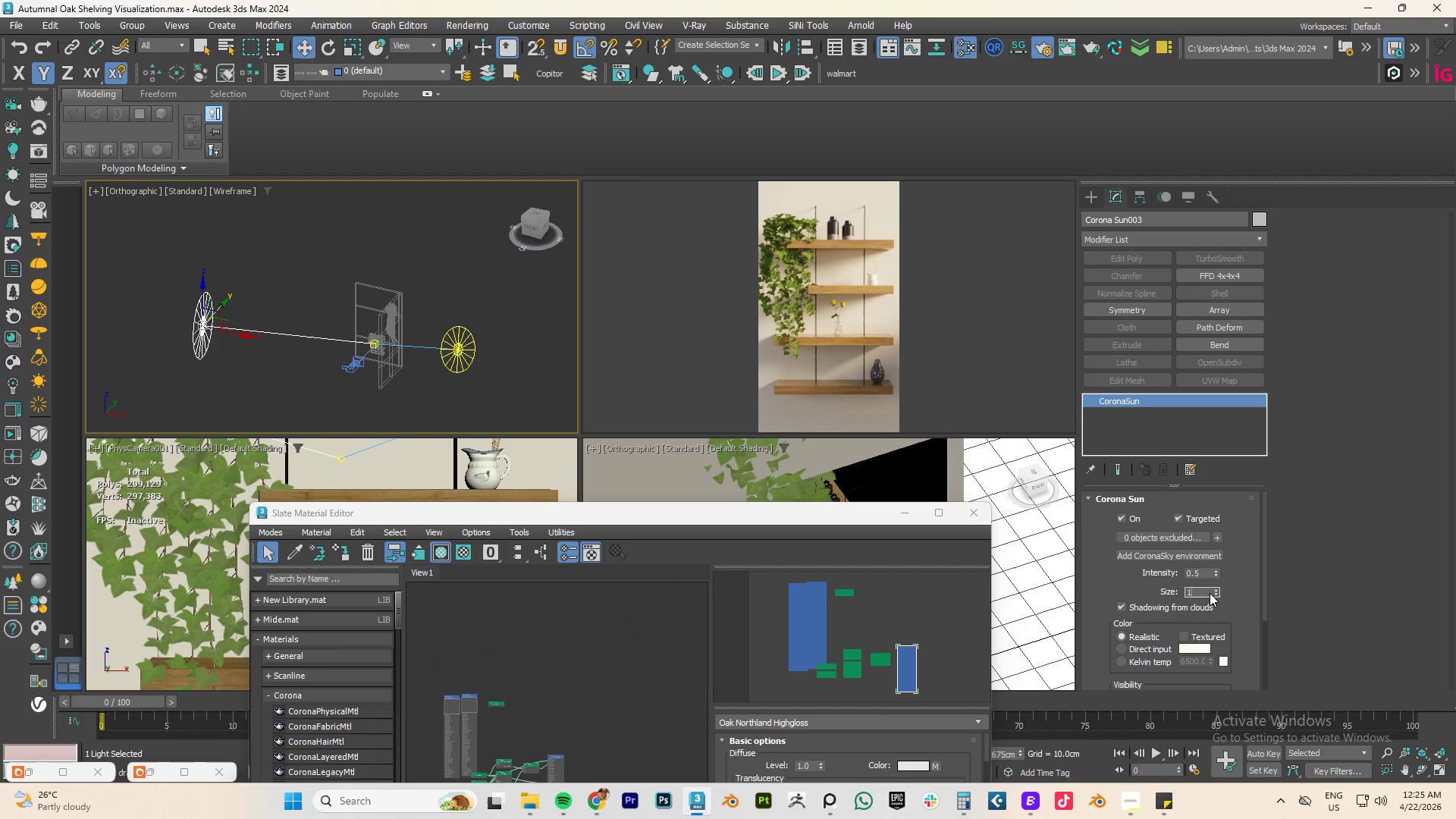 
key(NumpadEnter)
 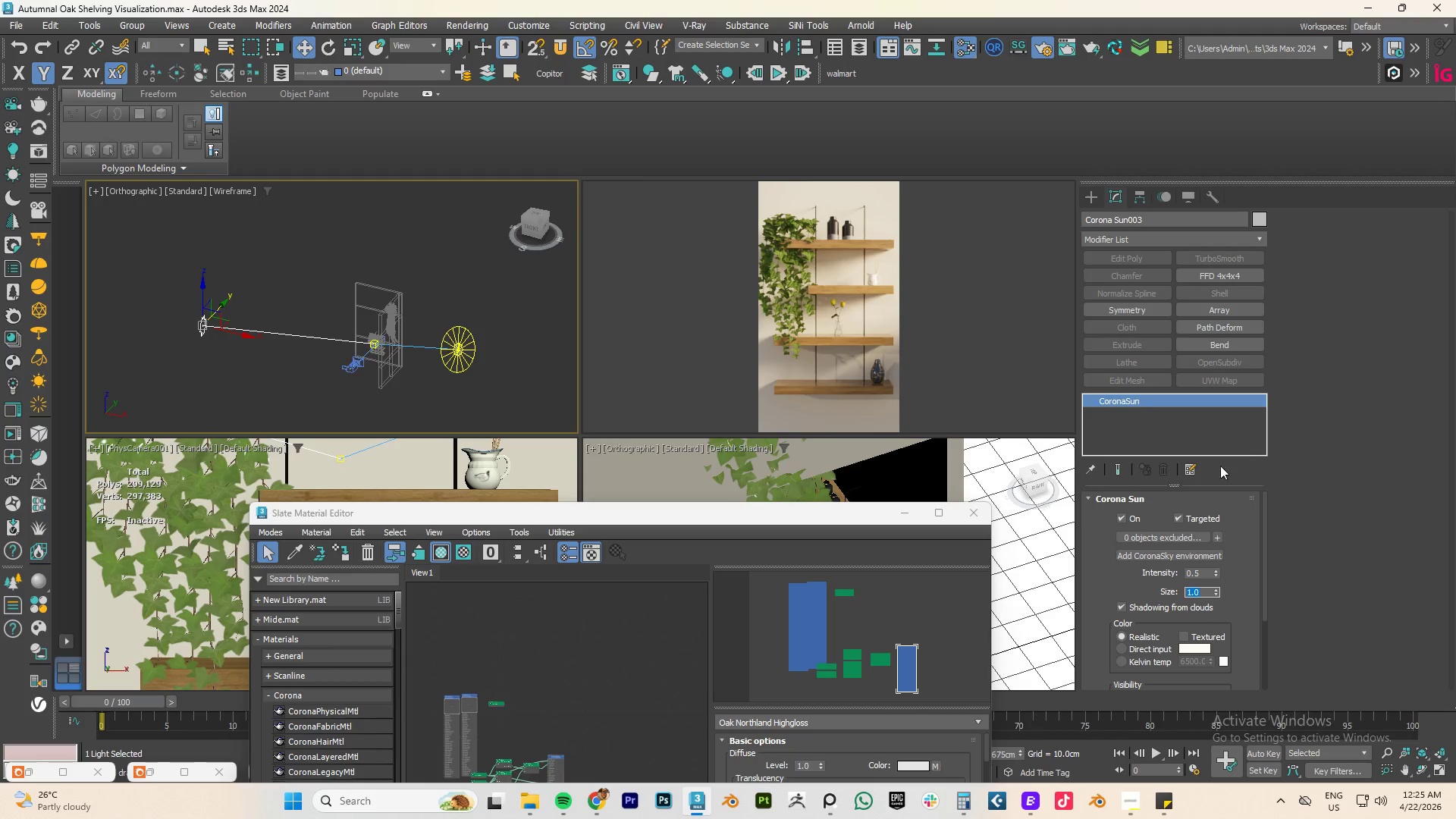 
left_click([1123, 519])
 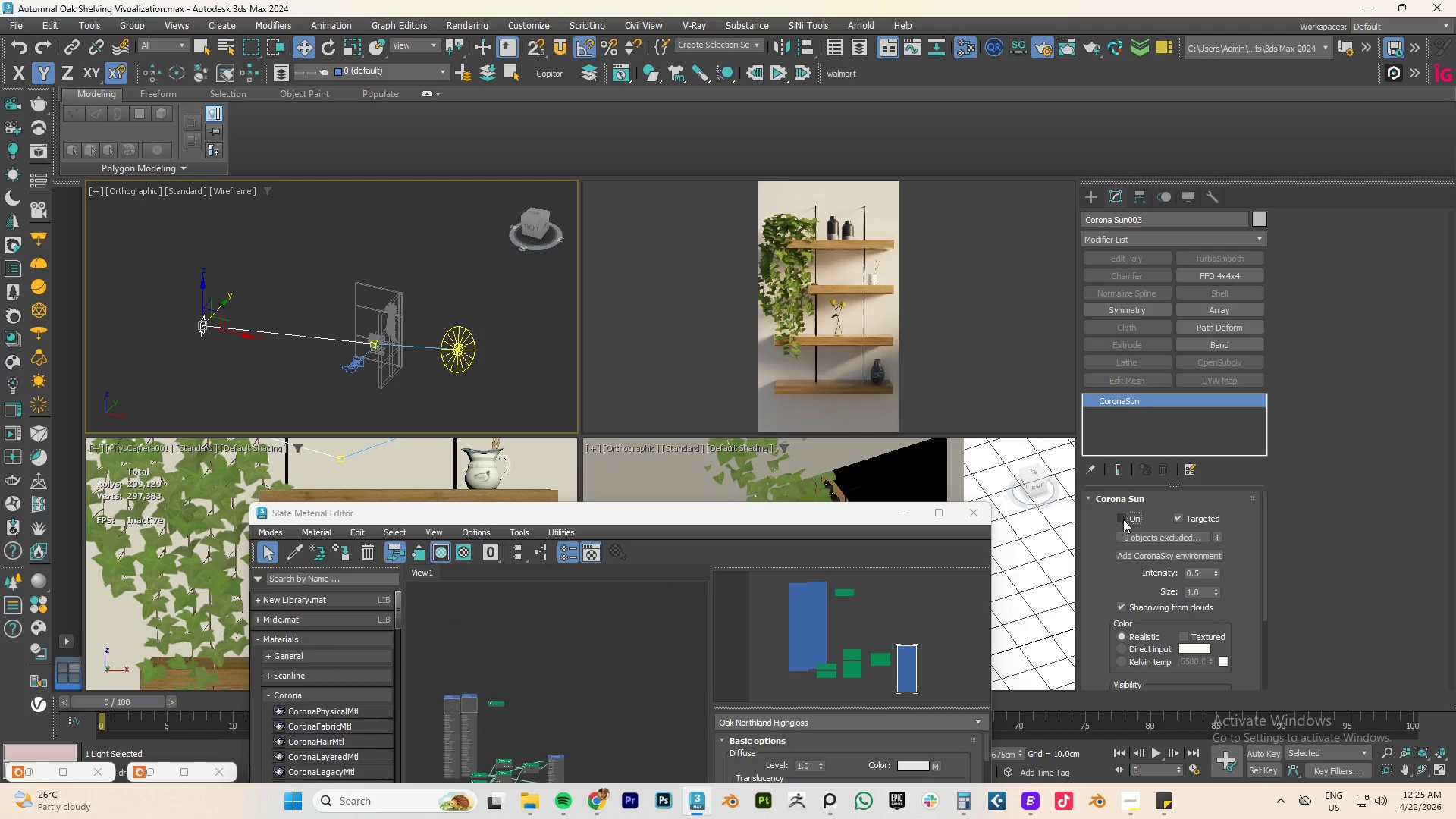 
left_click([1123, 519])
 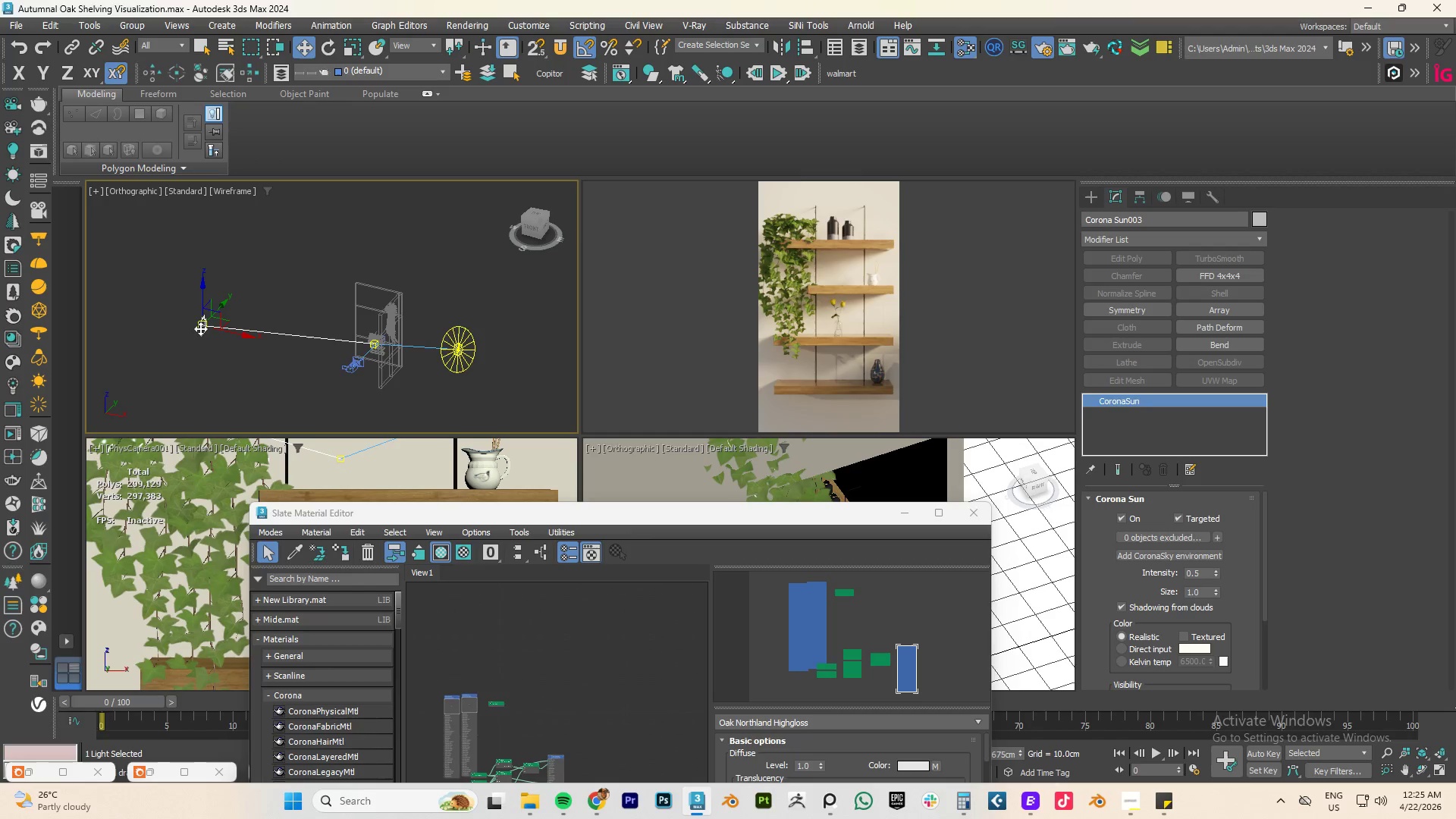 
key(Delete)
 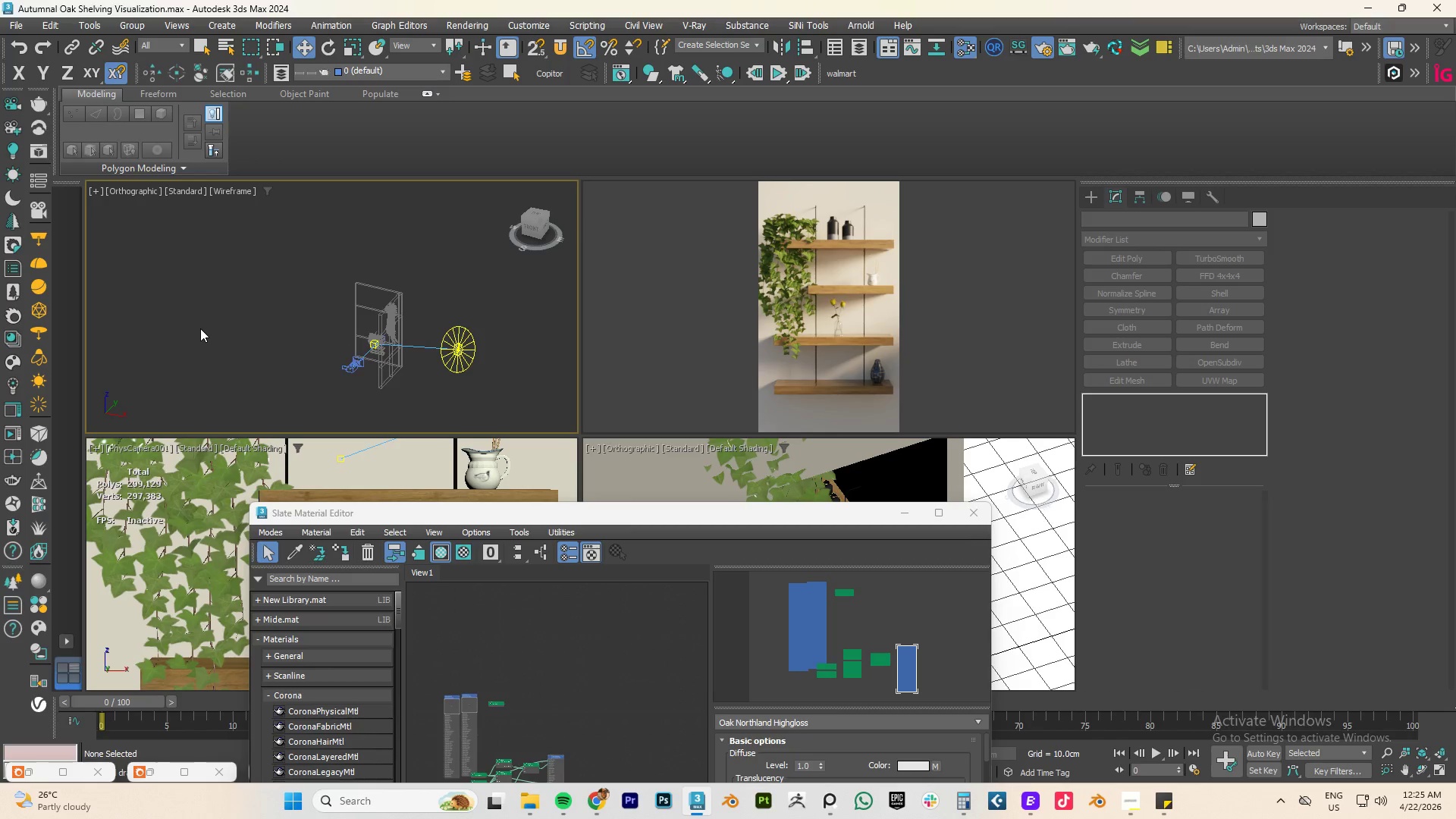 
key(Control+S)
 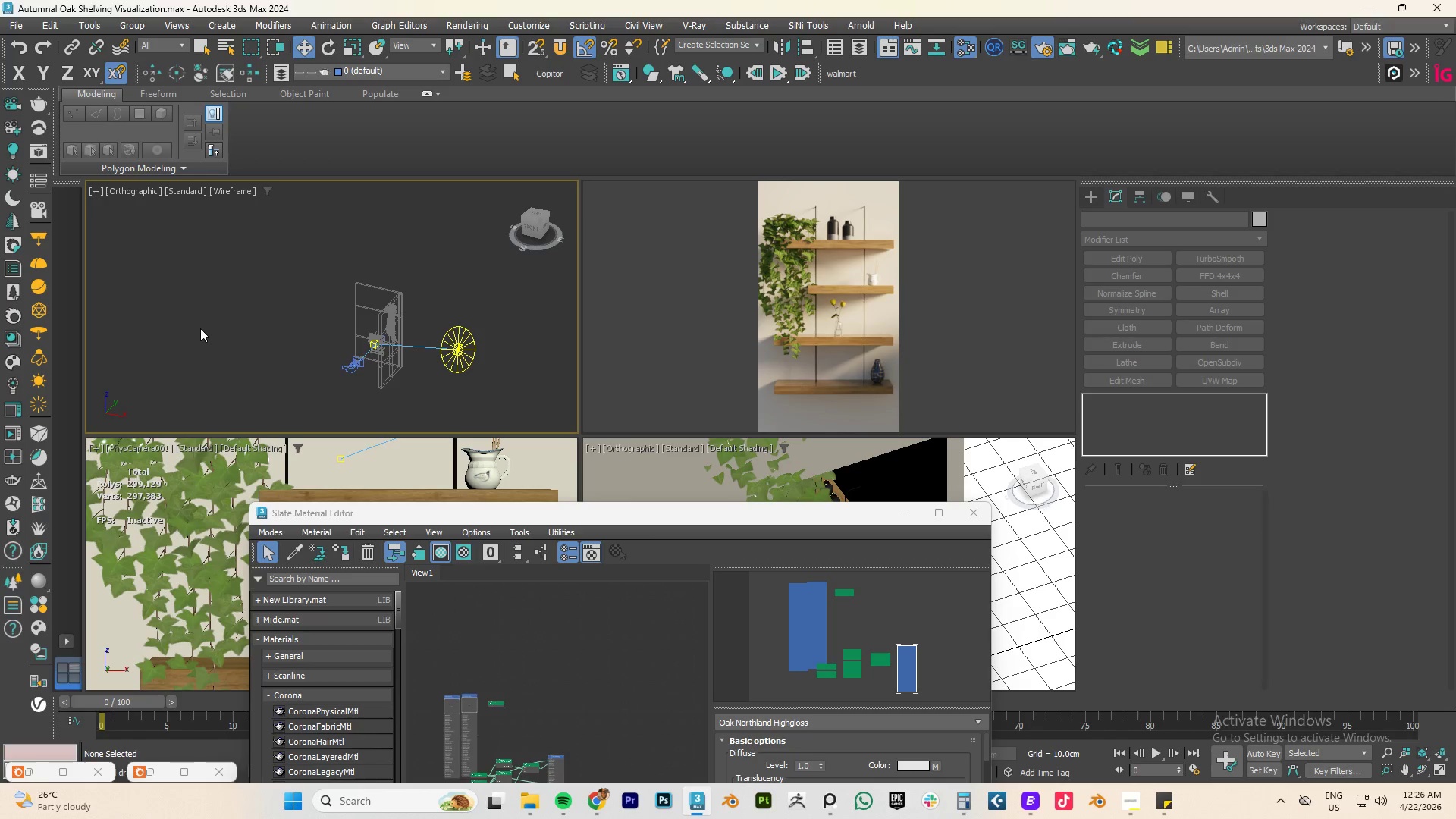 
wait(23.97)
 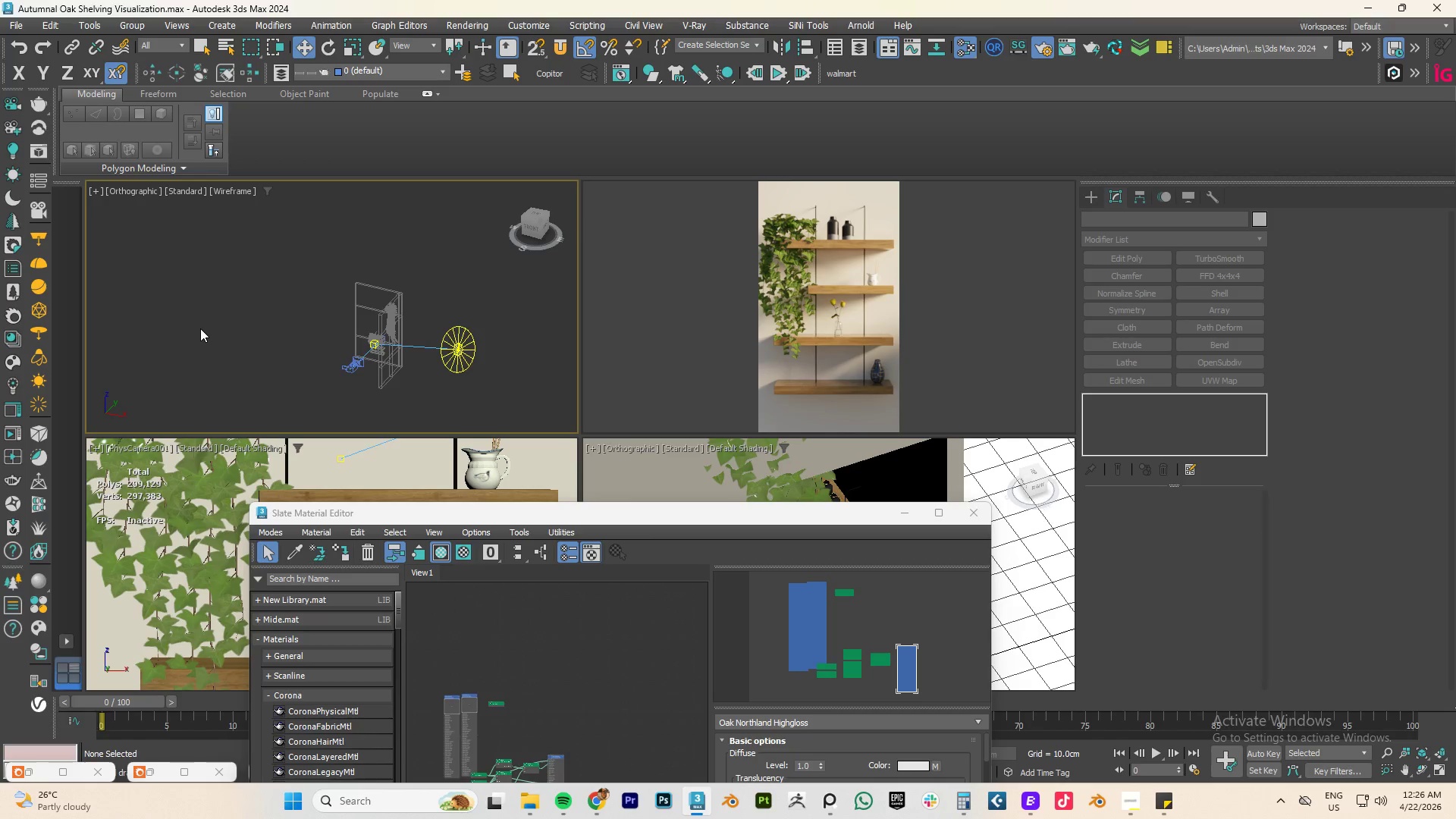 
scroll: coordinate [391, 344], scroll_direction: down, amount: 3.0
 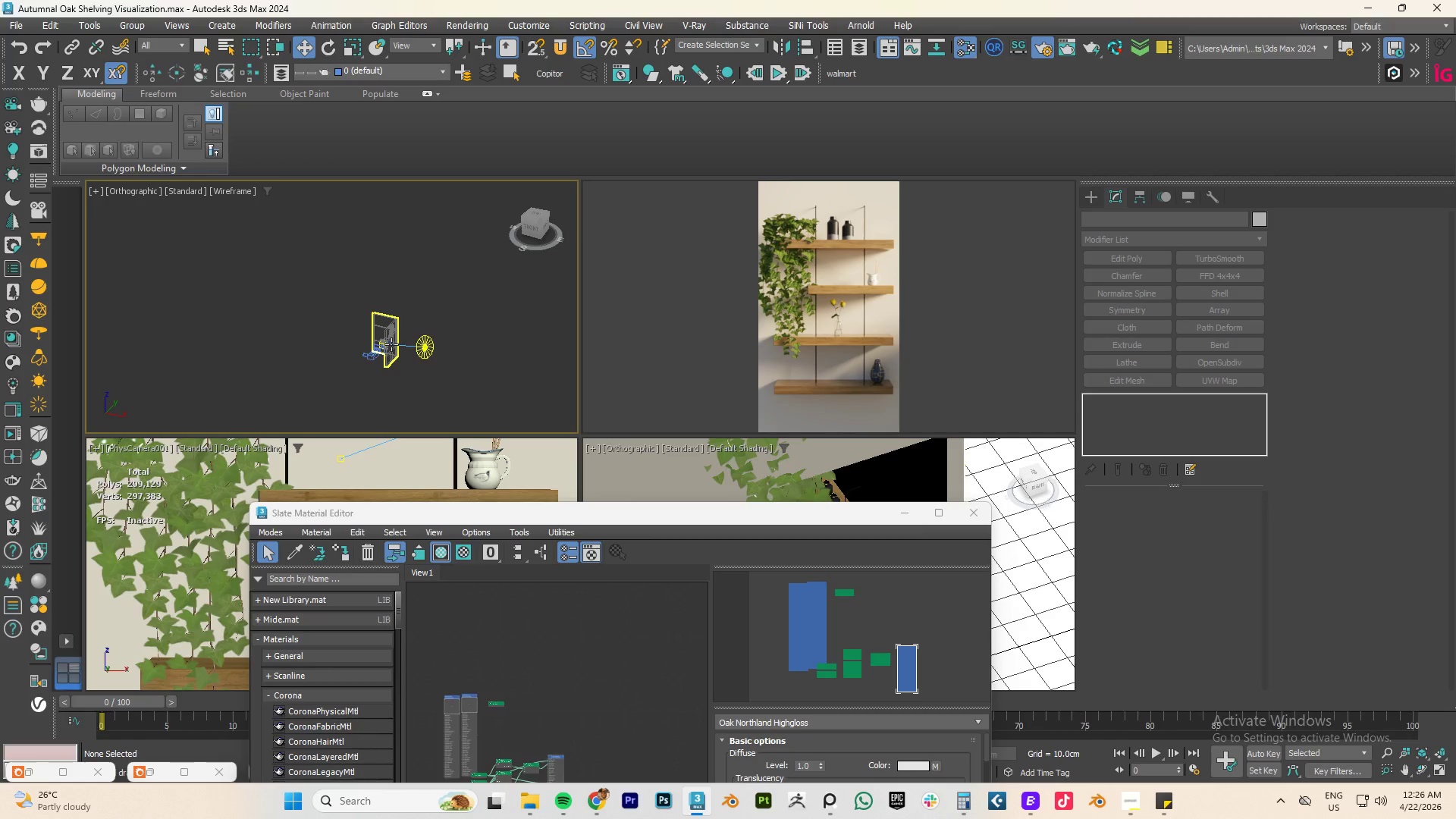 
scroll: coordinate [391, 344], scroll_direction: up, amount: 1.0
 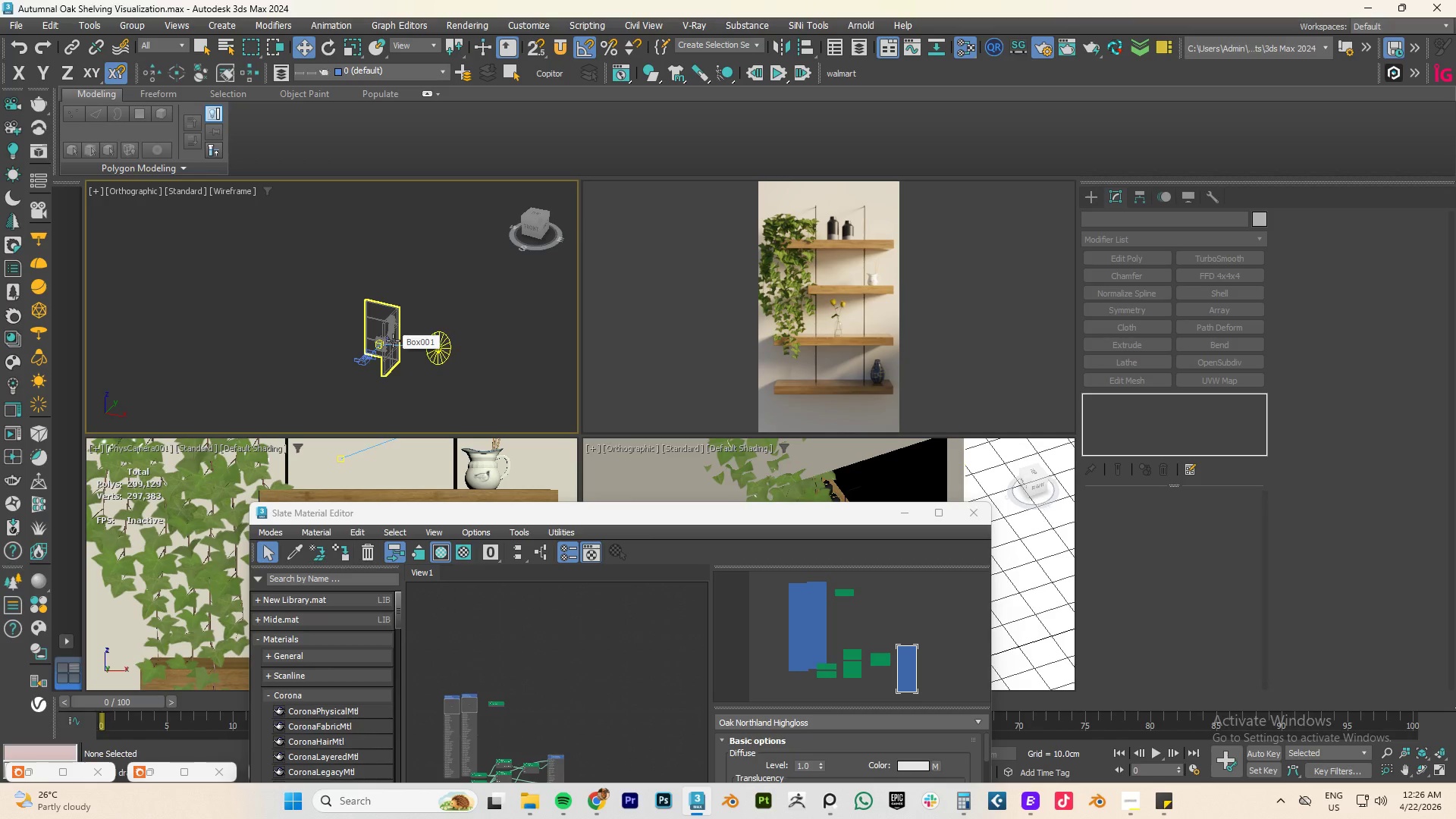 
hold_key(key=AltLeft, duration=2.69)
 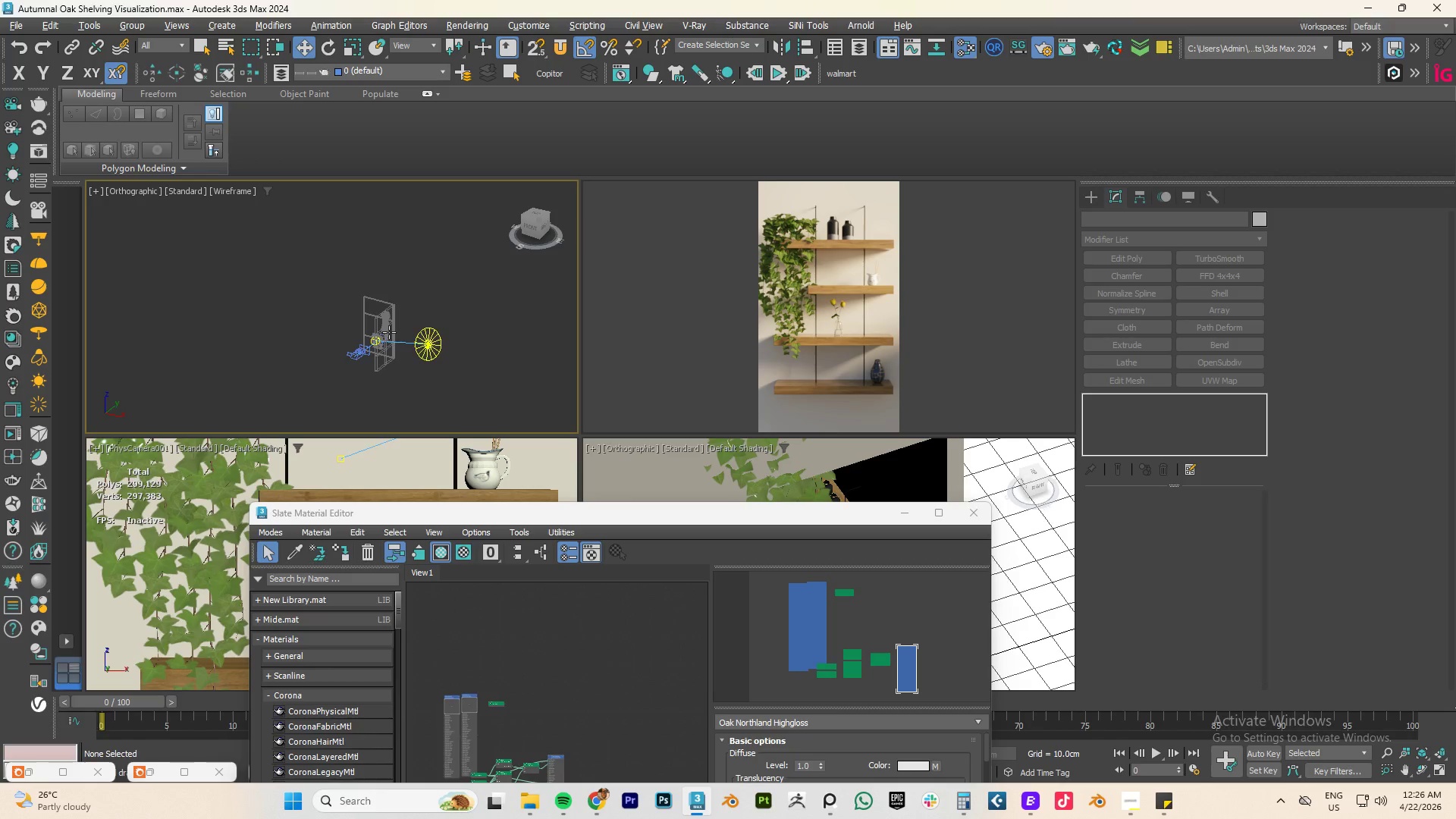 
scroll: coordinate [389, 332], scroll_direction: up, amount: 2.0
 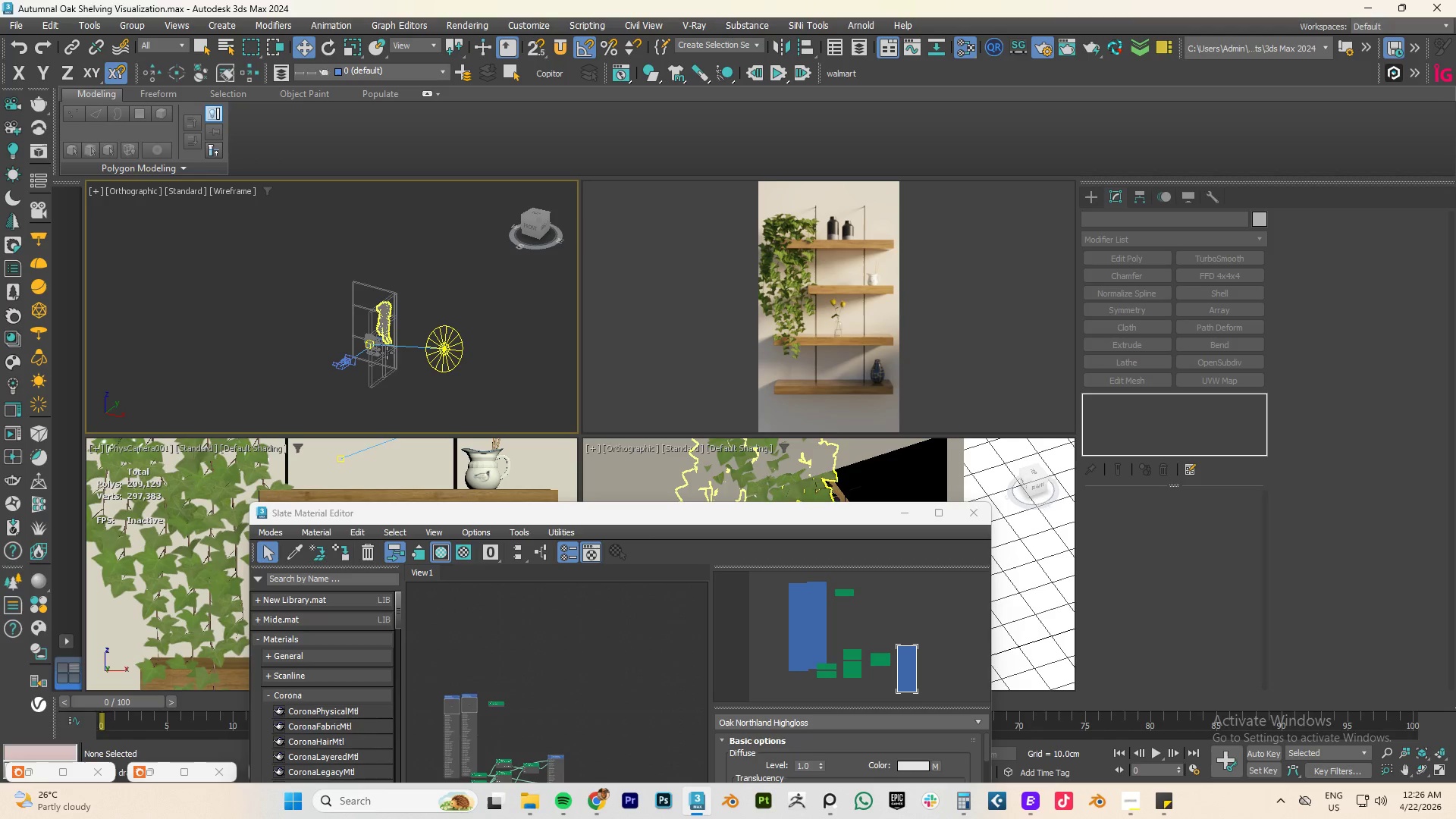 
left_click([380, 368])
 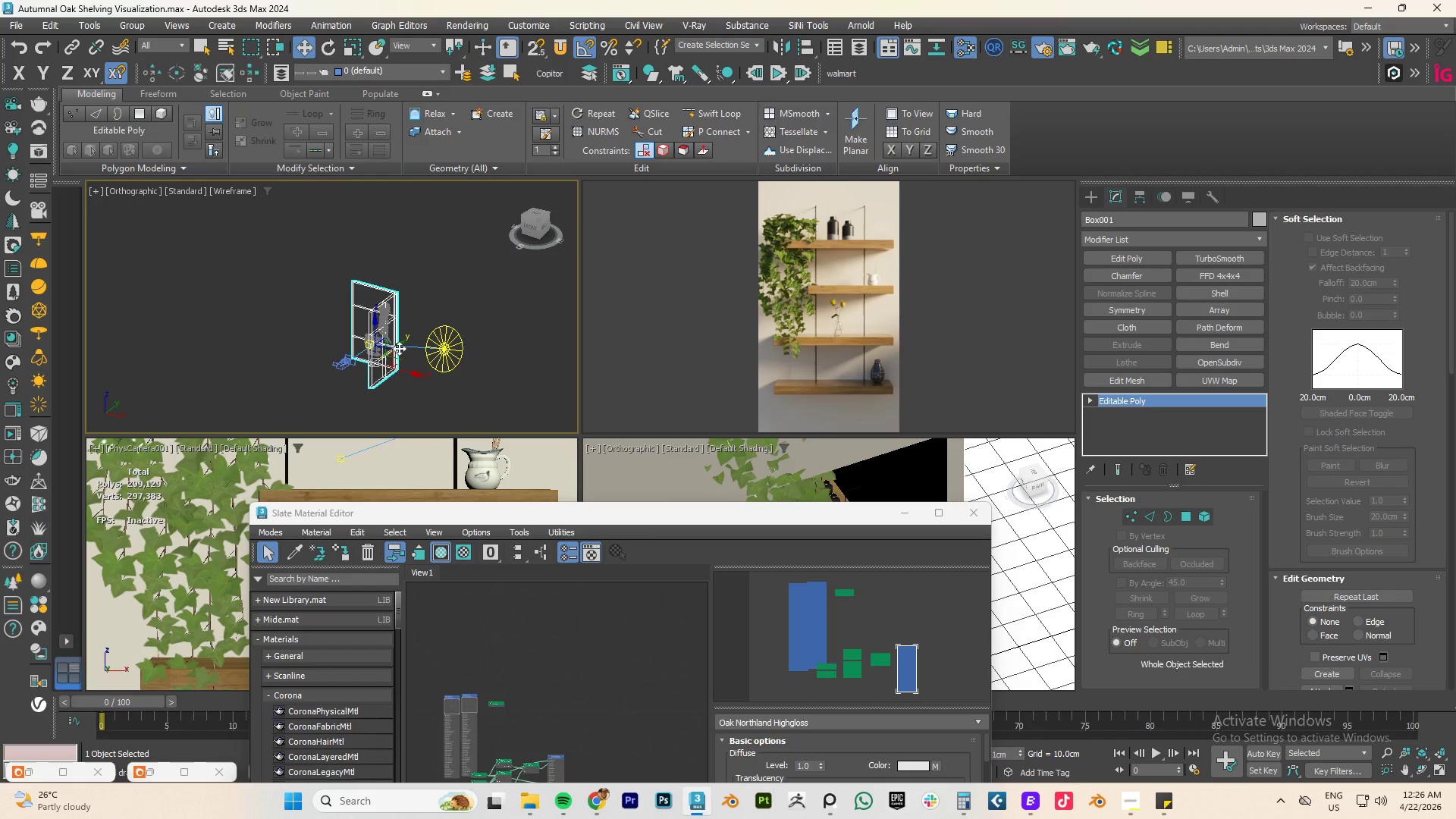 
left_click_drag(start_coordinate=[399, 347], to_coordinate=[400, 343])
 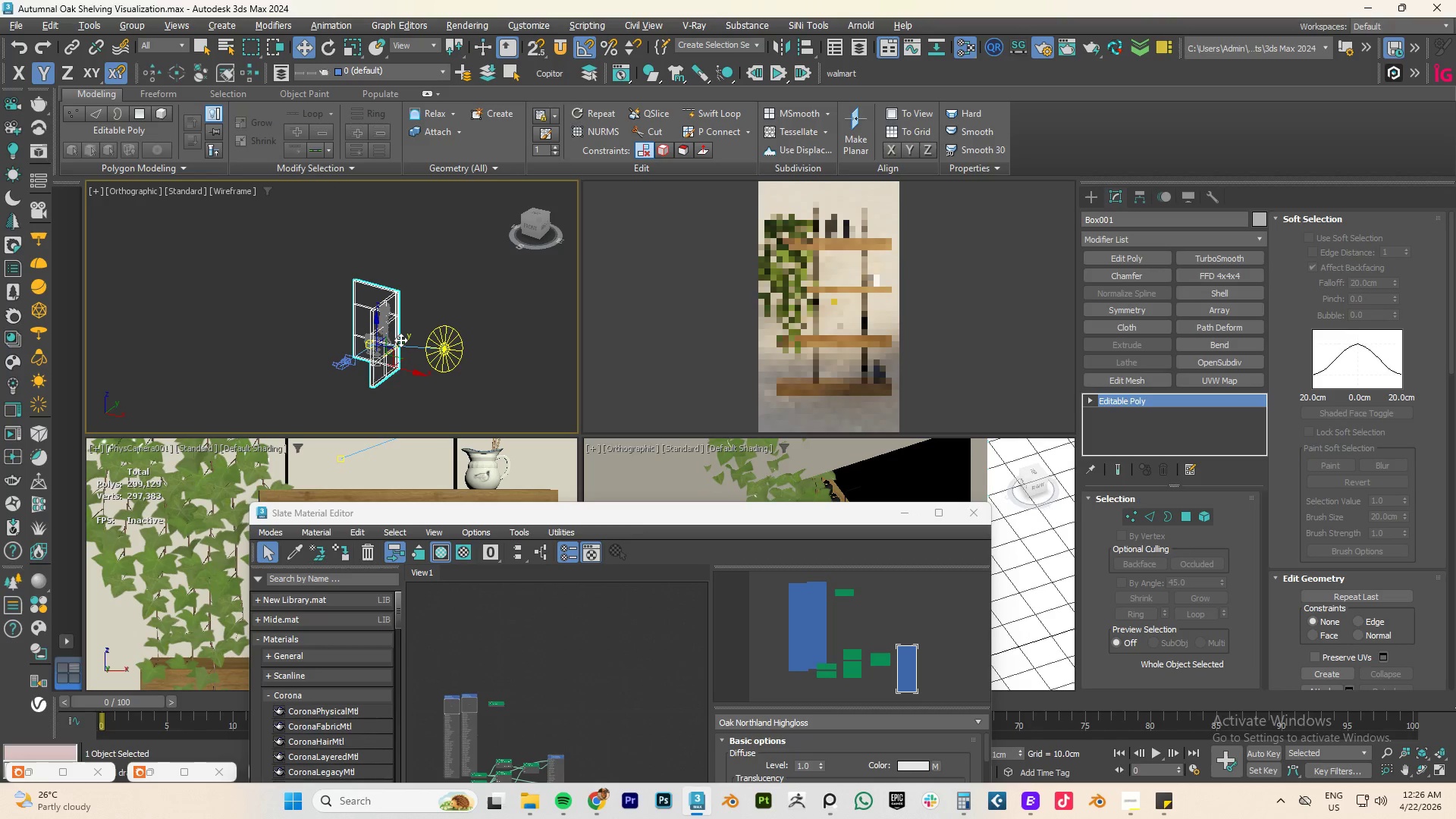 
key(Alt+AltLeft)
 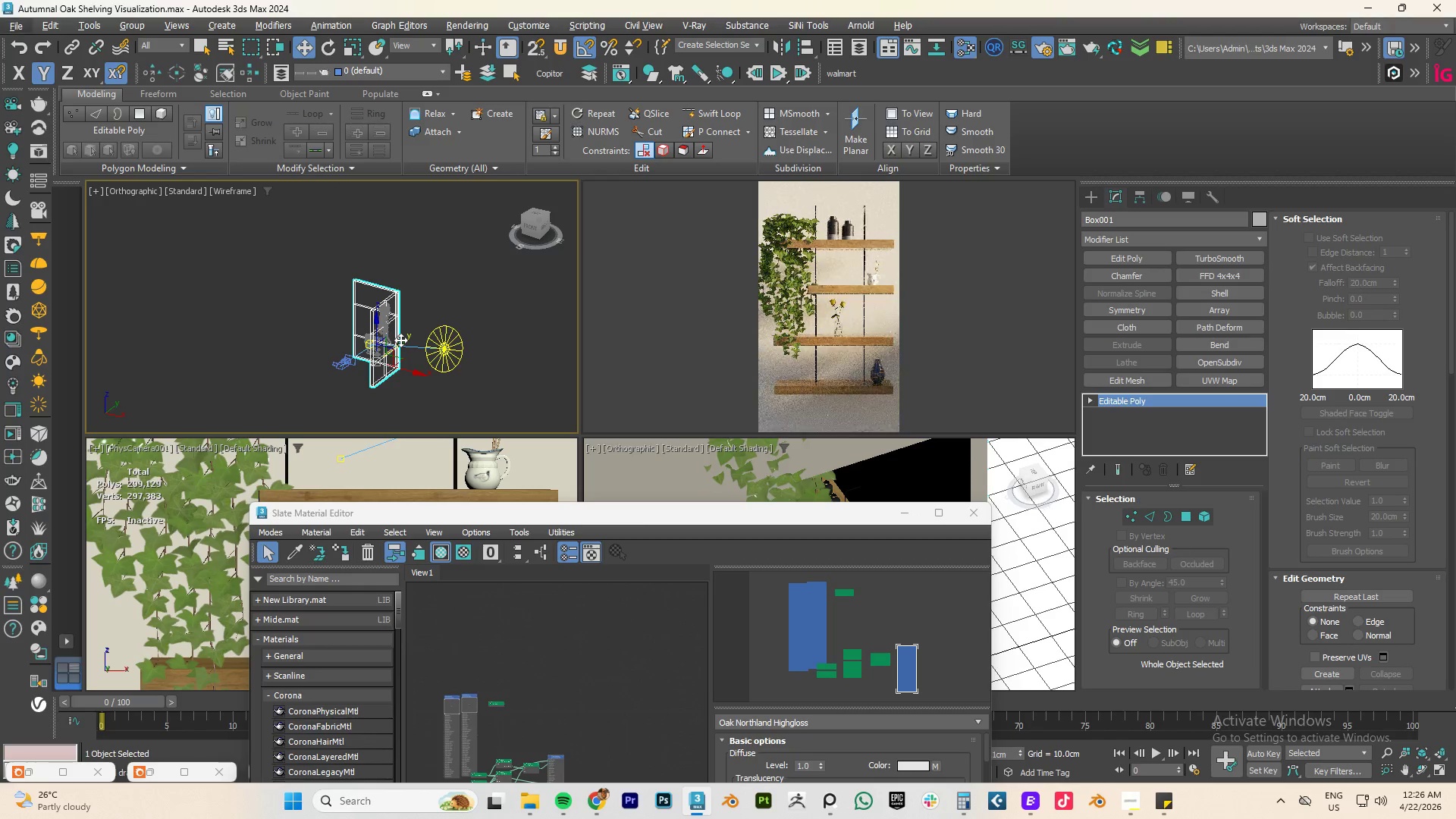 
key(Control+Z)
 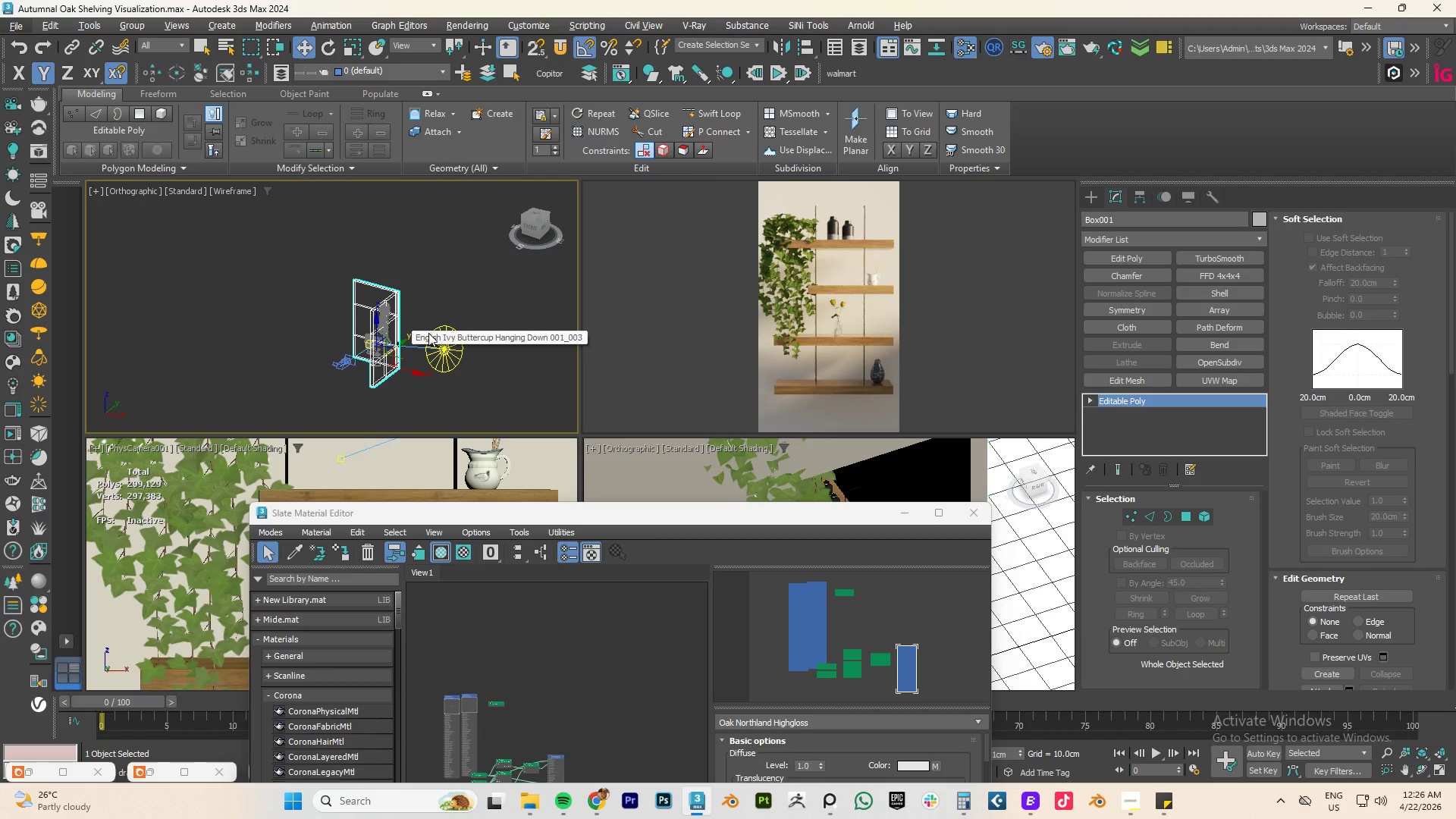 
left_click([442, 299])
 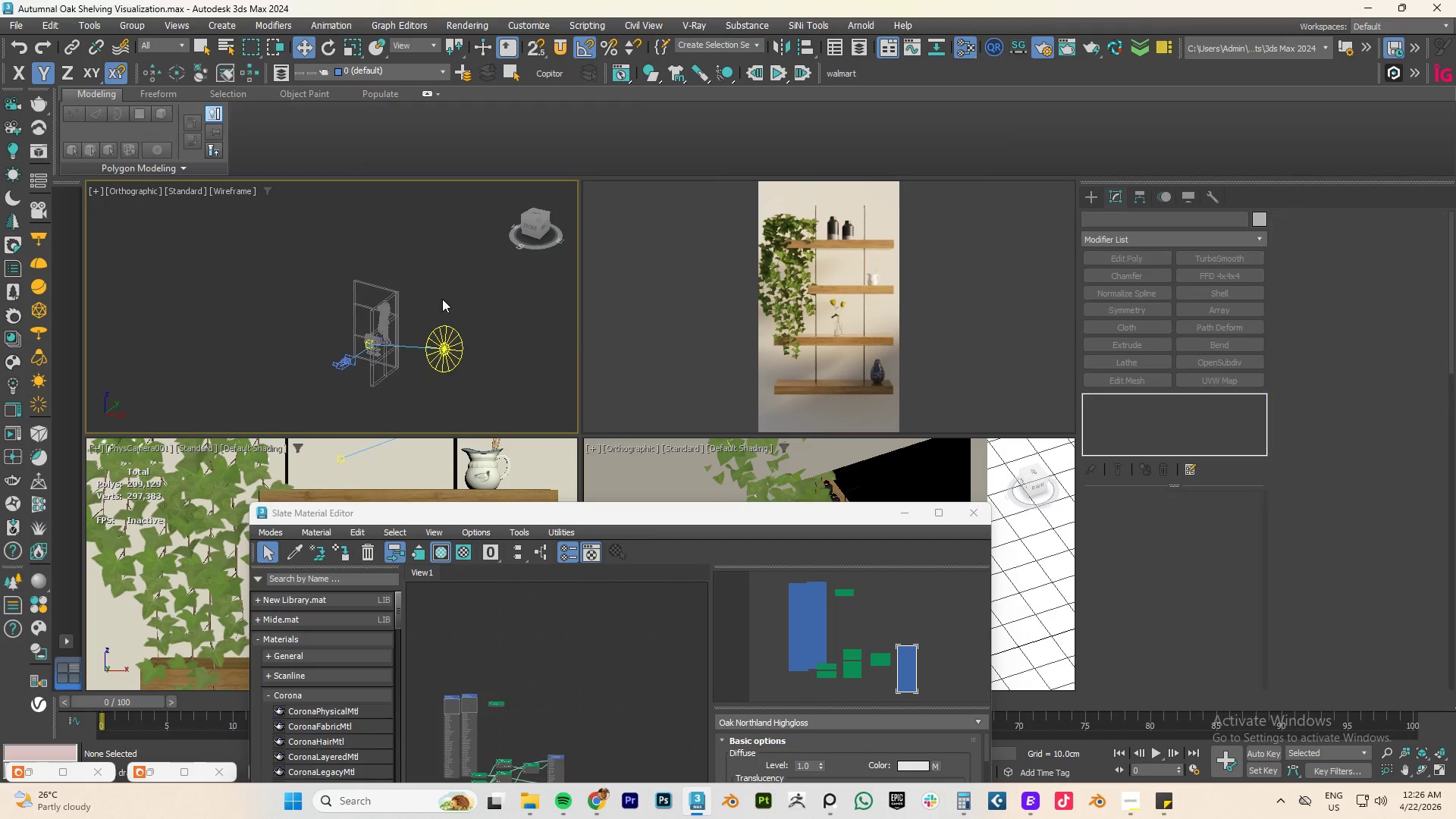 
key(Control+Z)
 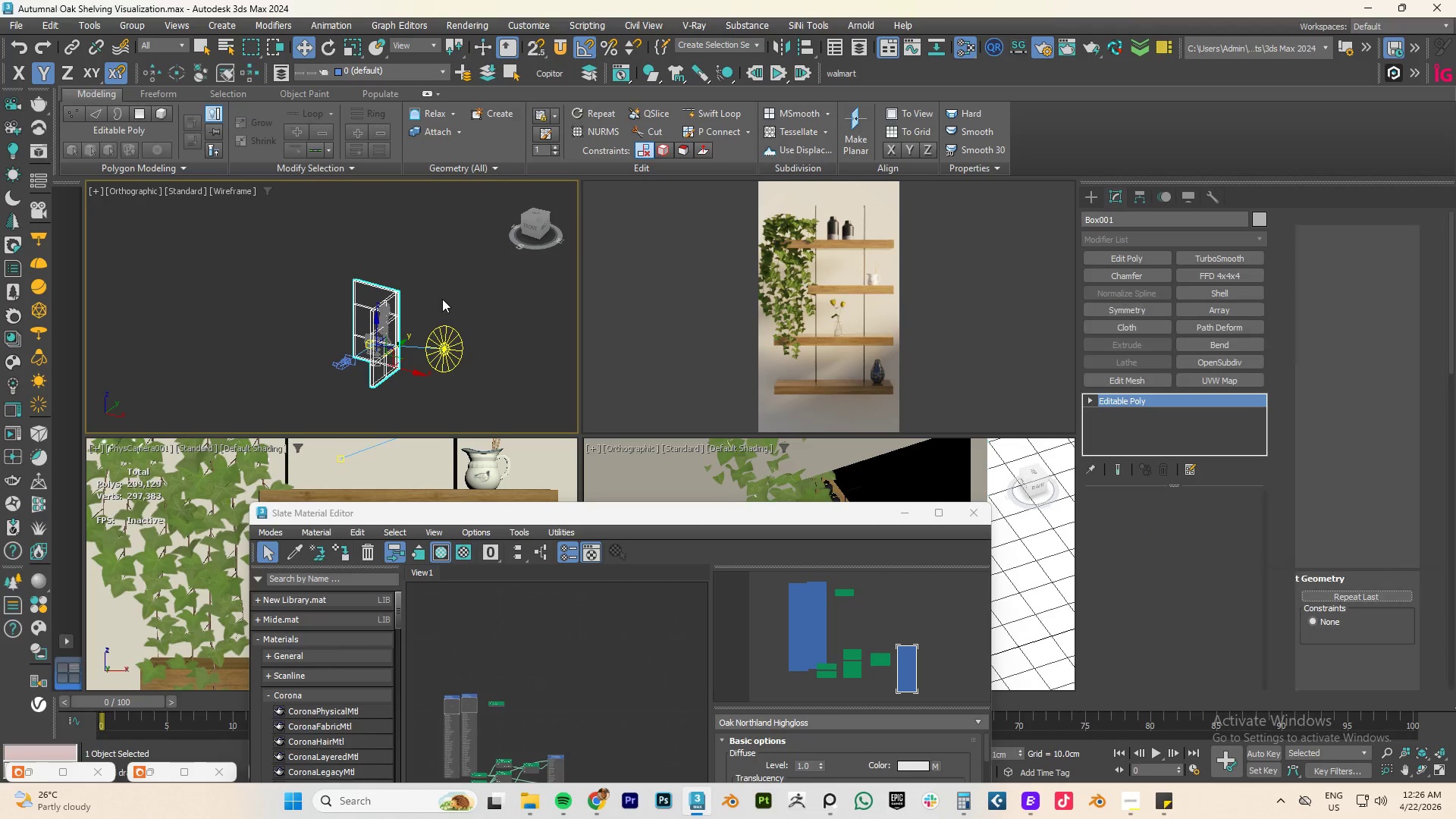 
key(Control+Z)
 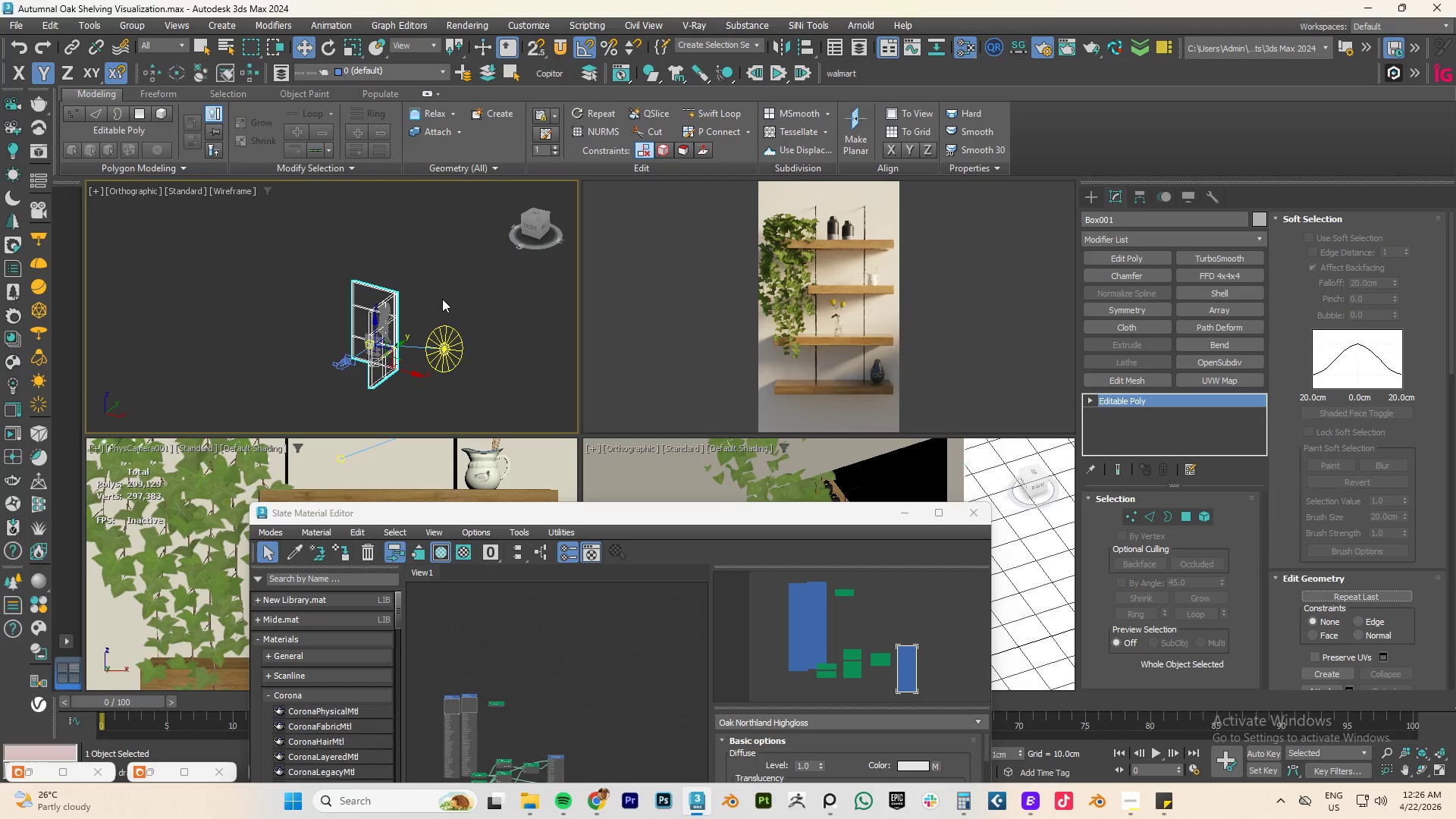 
key(Control+Z)
 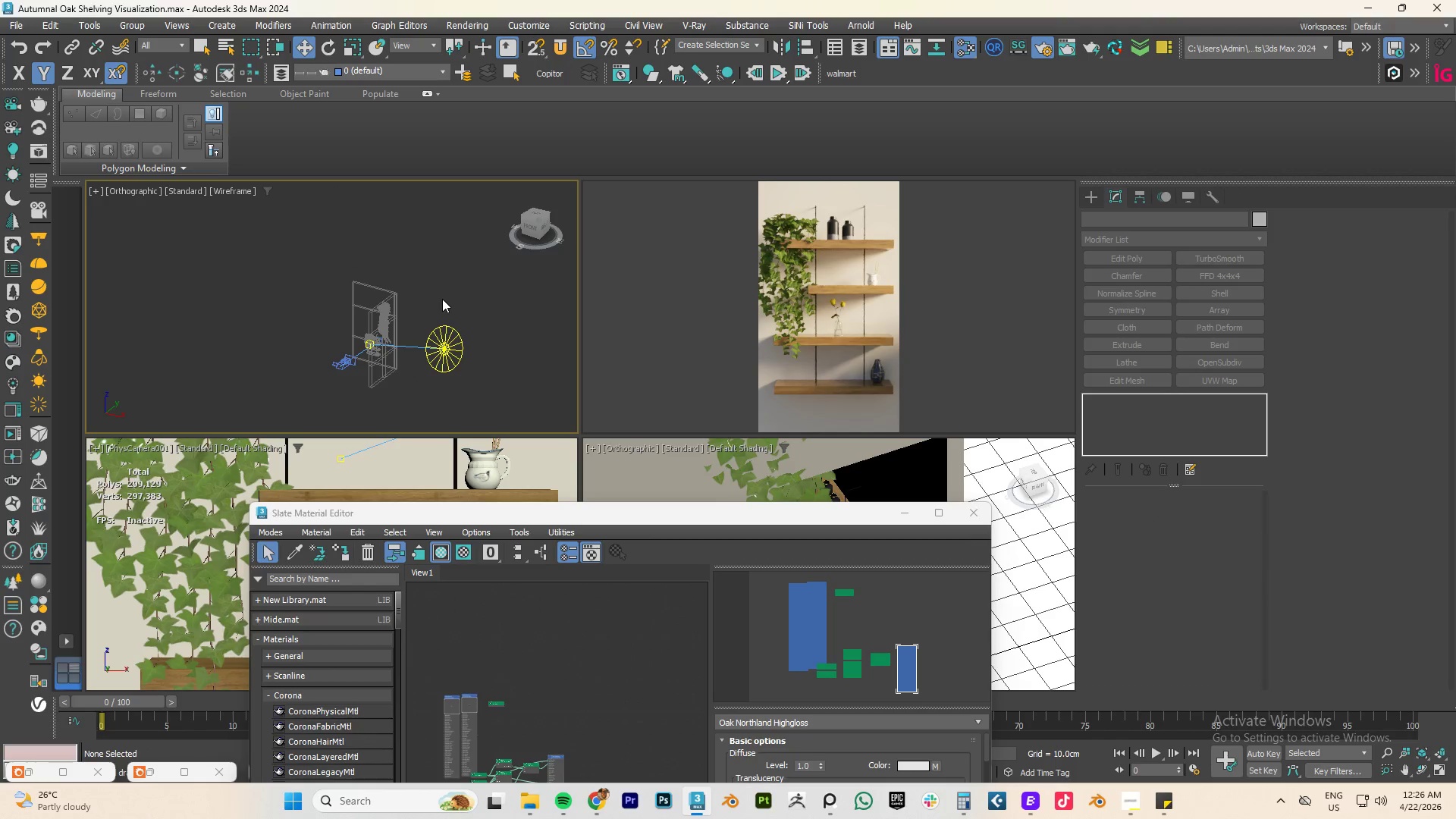 
key(Control+Z)
 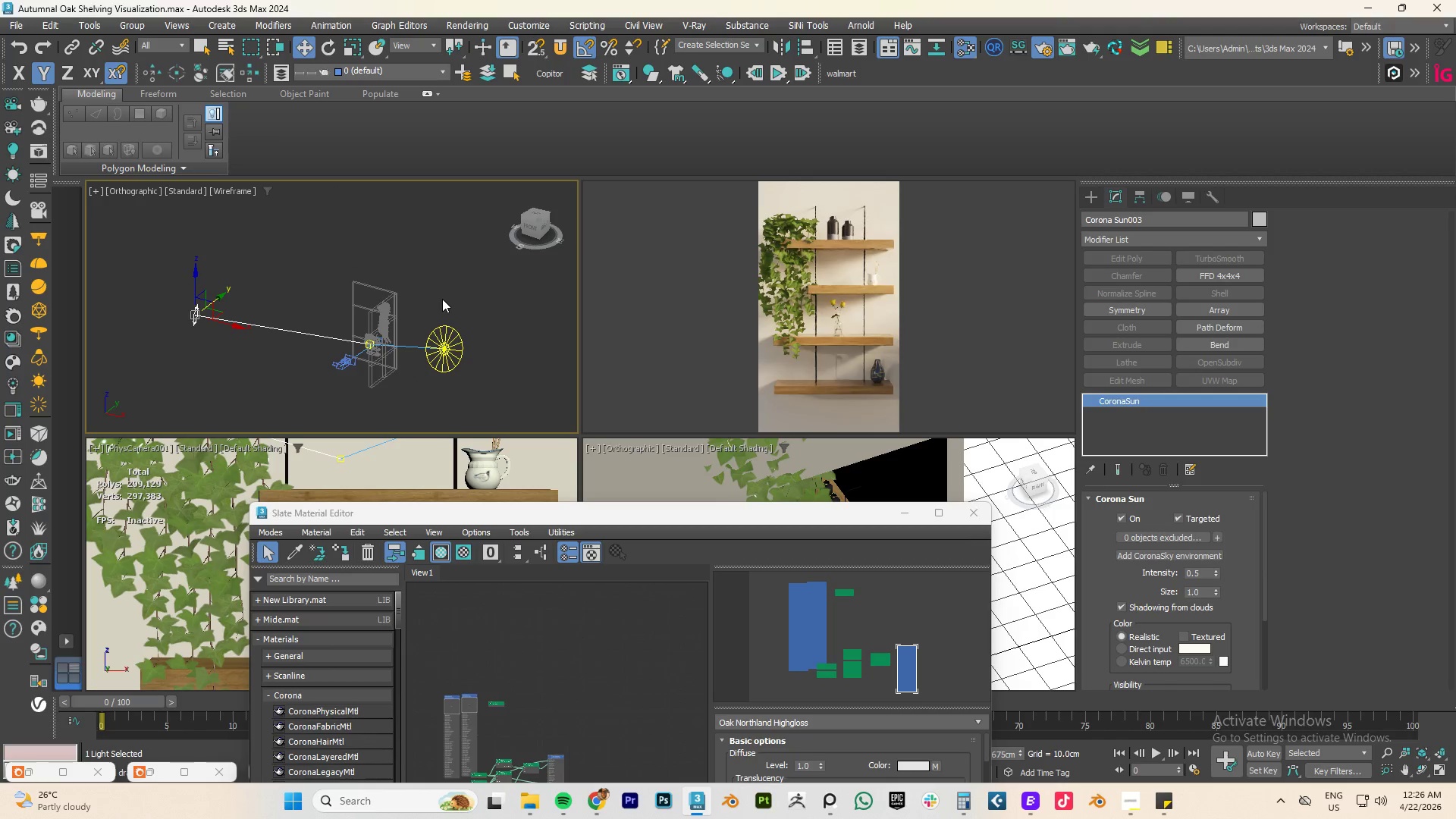 
key(Control+Z)
 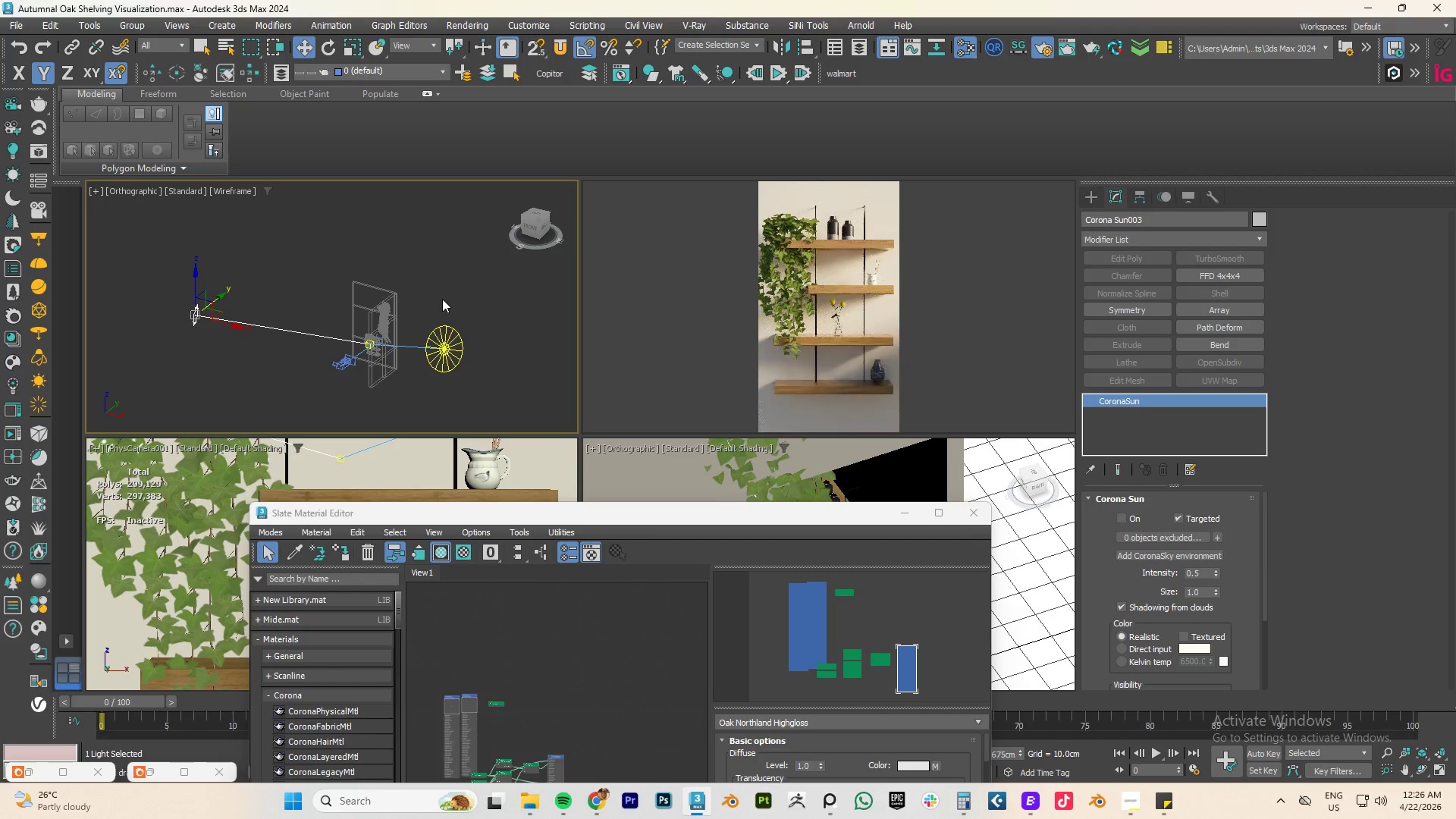 
key(Control+Z)
 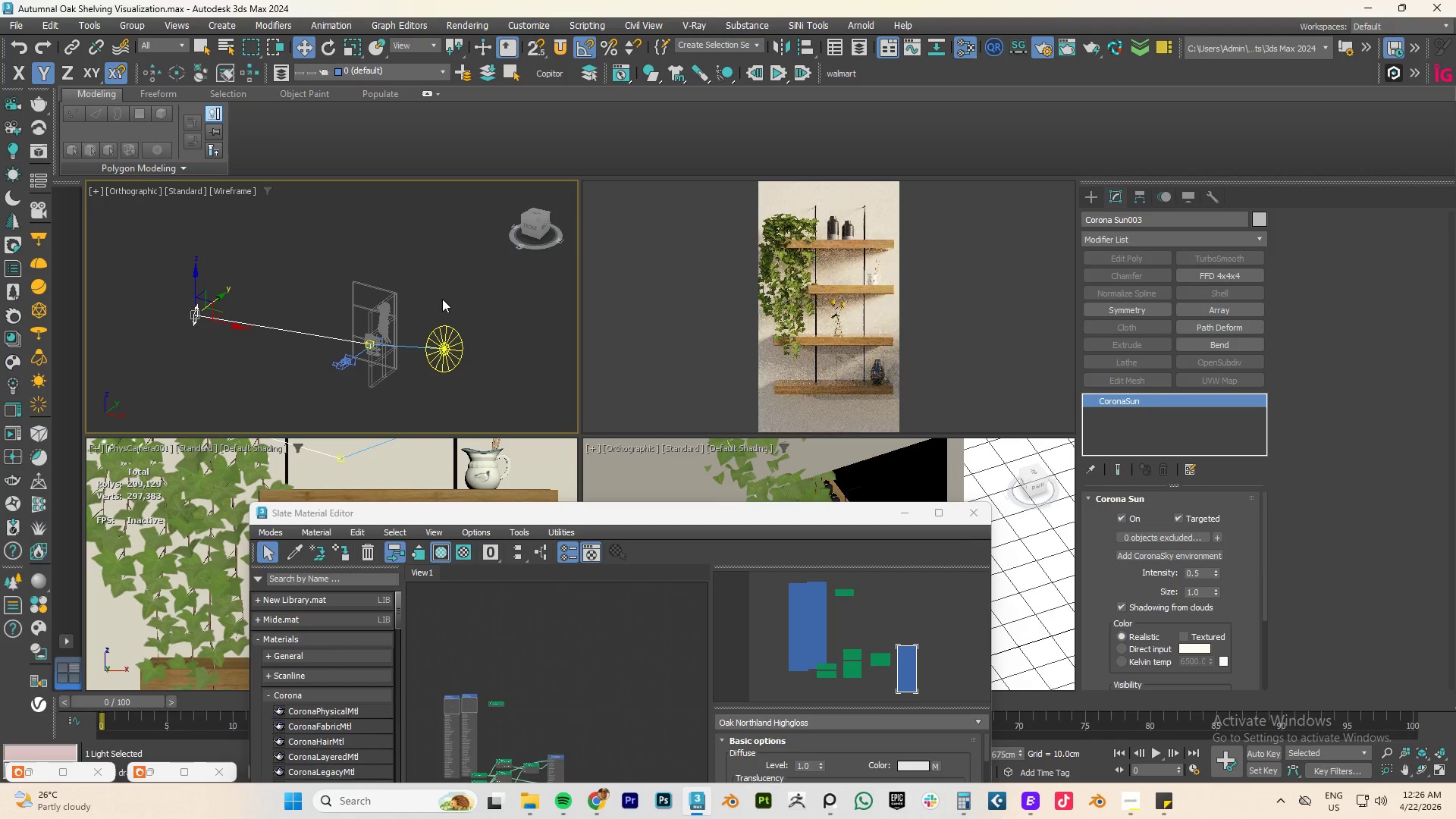 
key(Control+Z)
 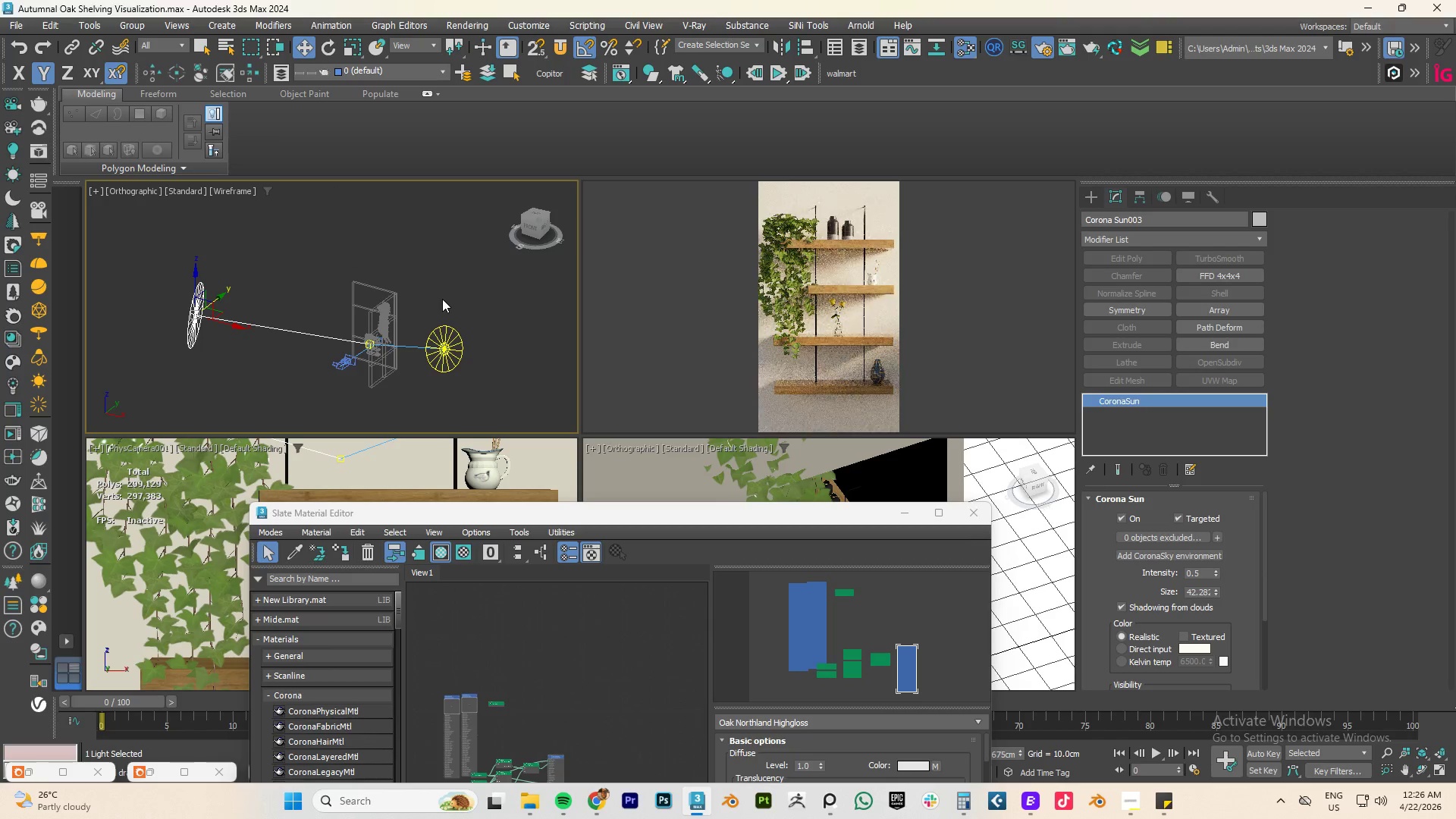 
key(Control+Z)
 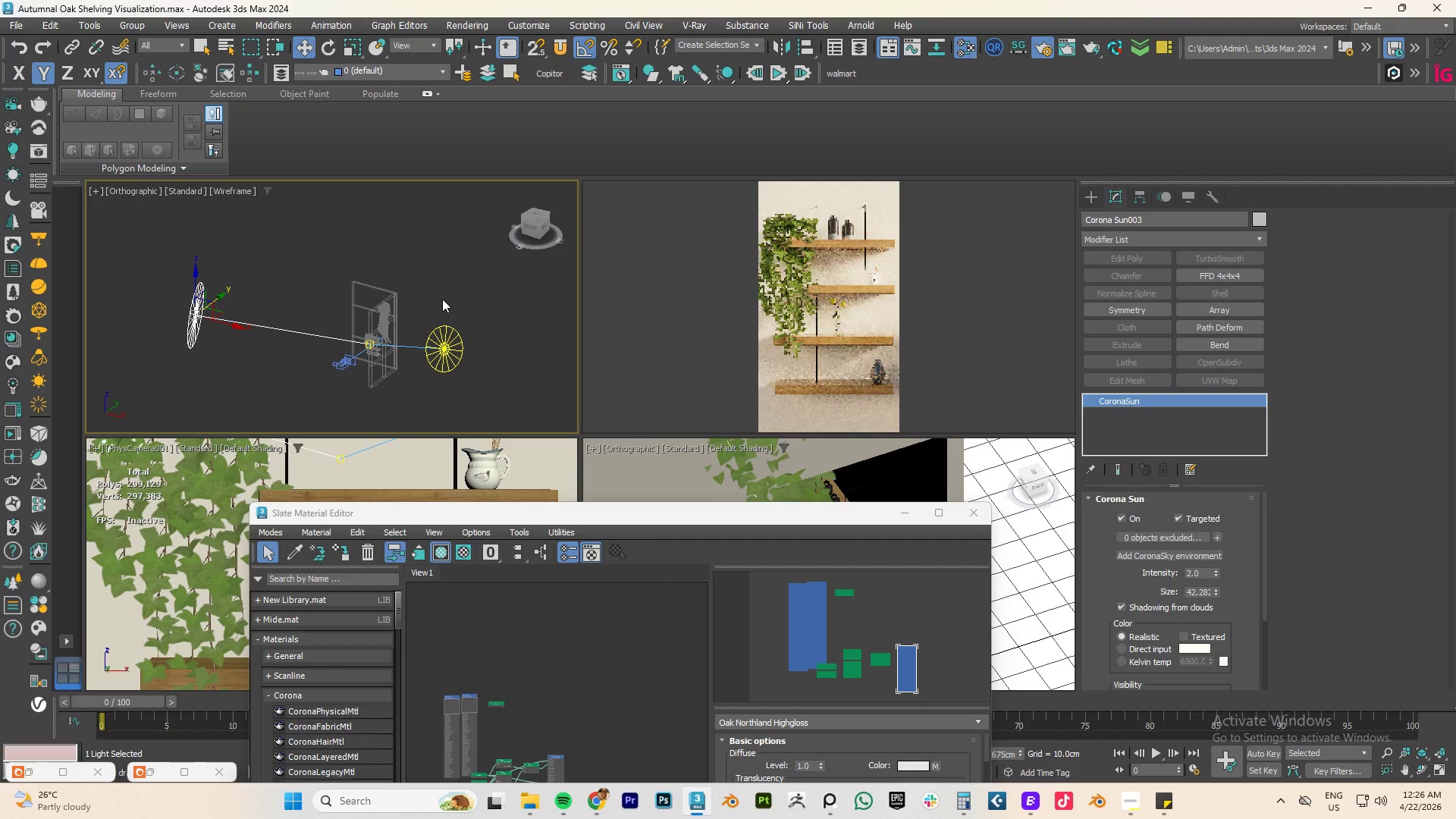 
key(Control+Z)
 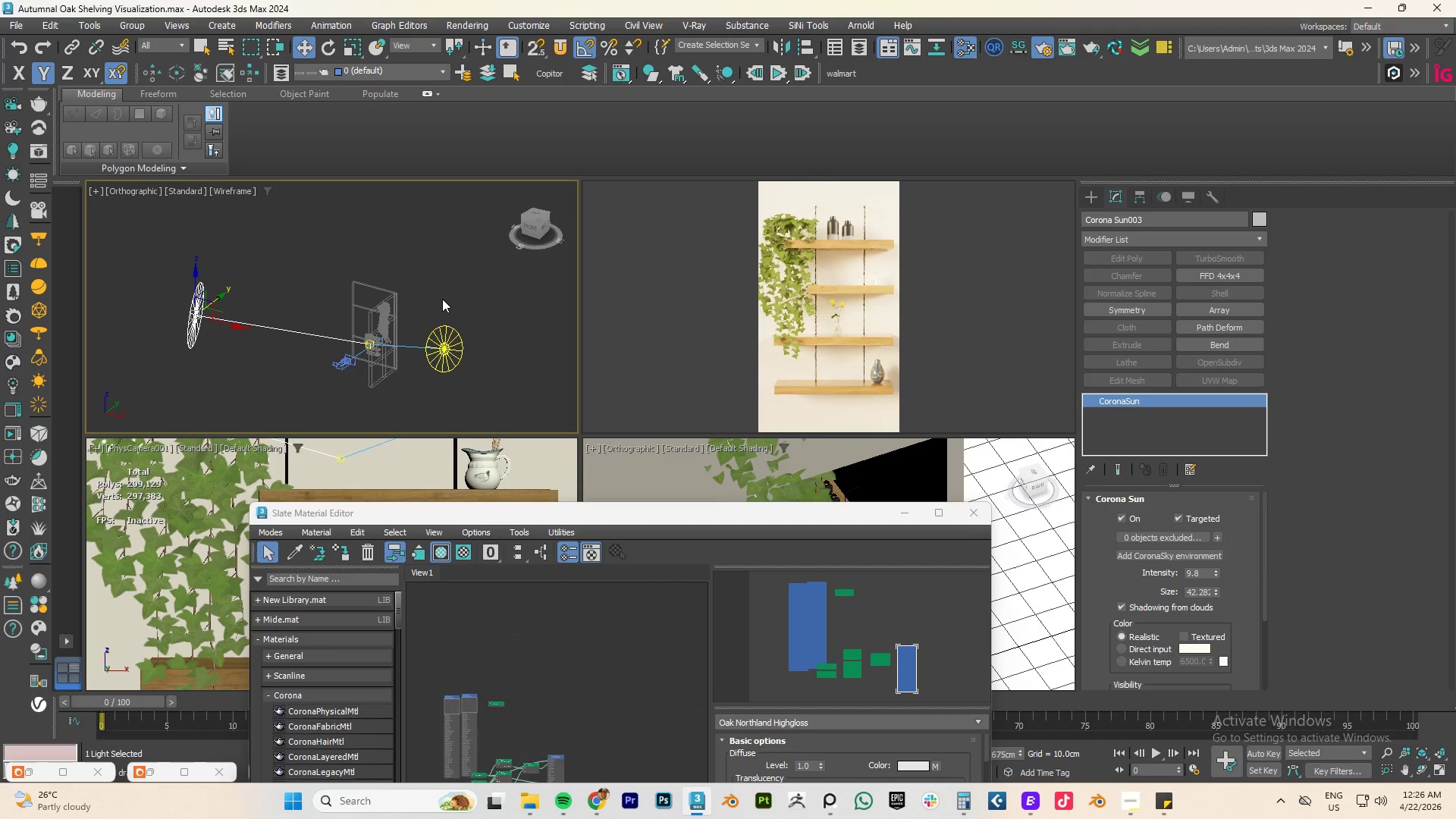 
key(Control+Y)
 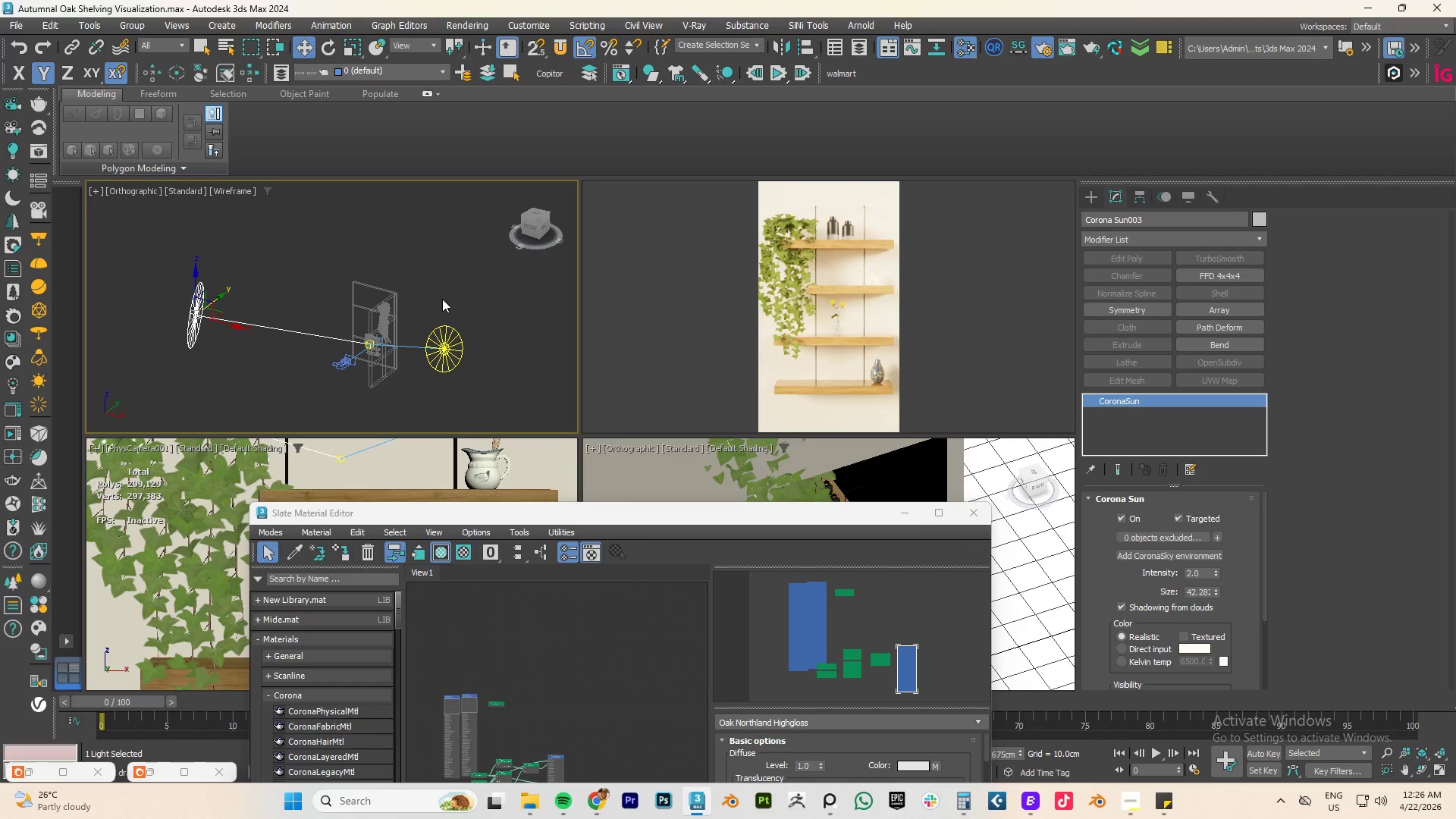 
key(Control+Meta+MetaLeft)
 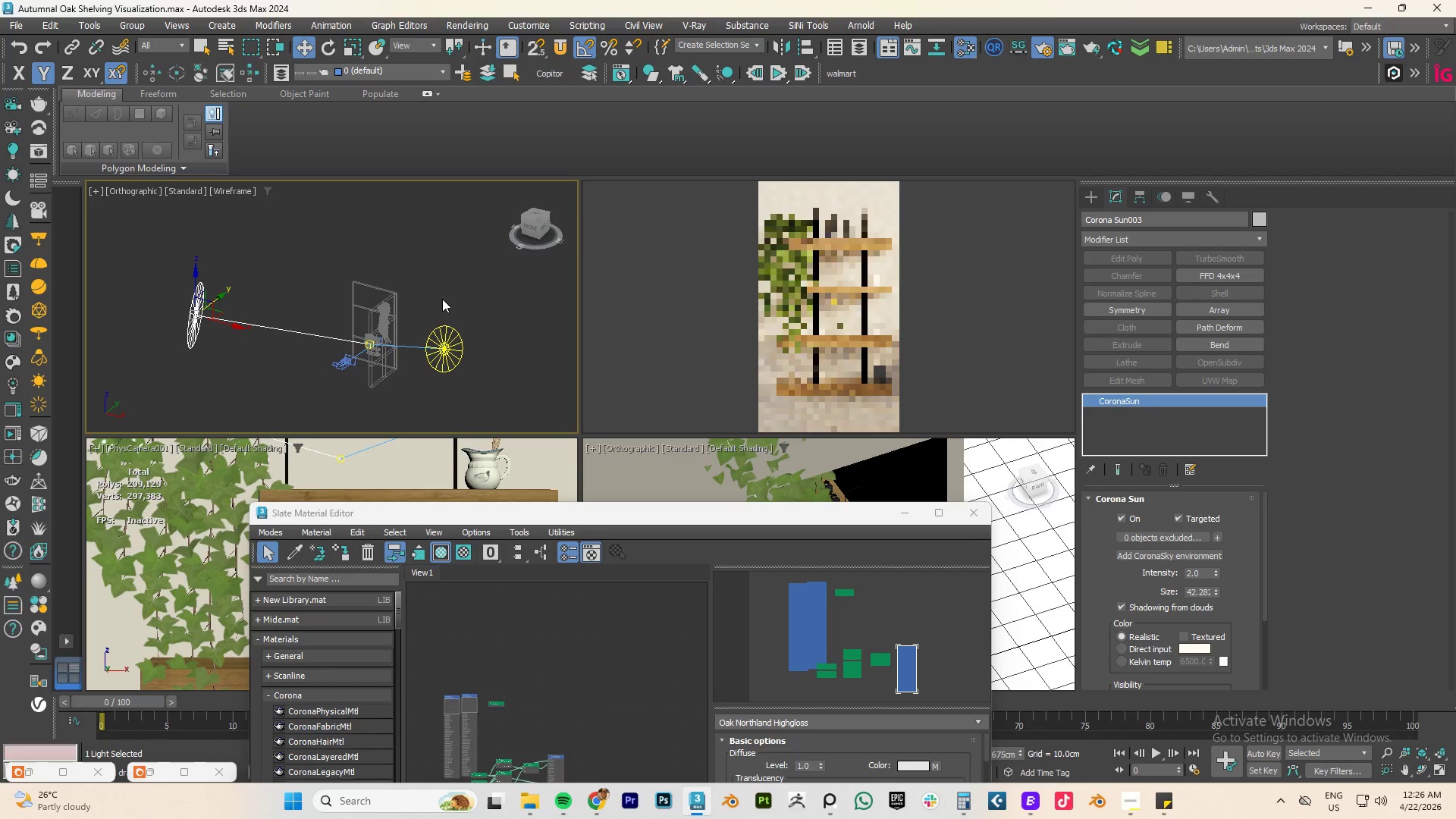 
hold_key(key=Y, duration=0.45)
 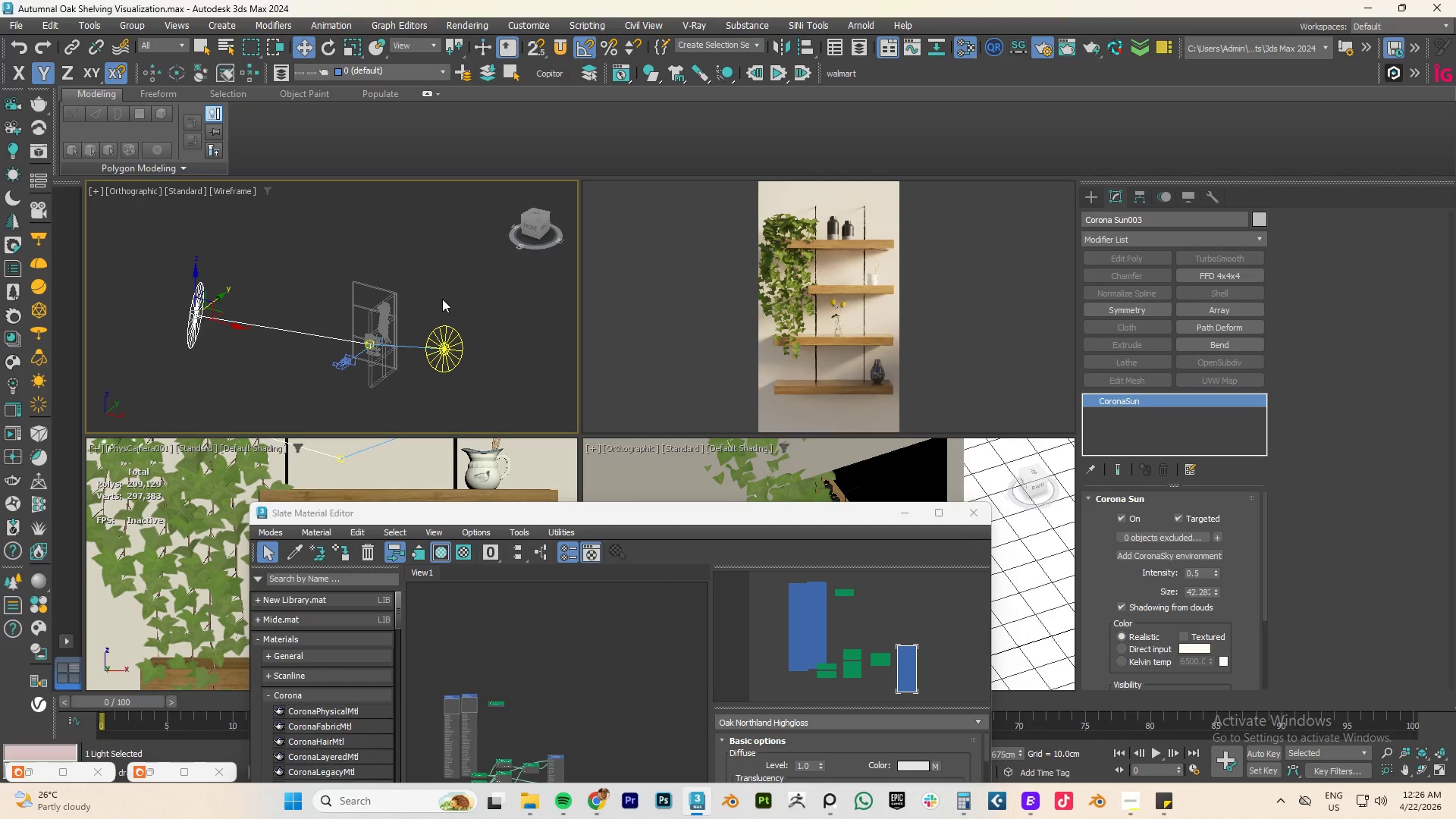 
key(Control+Y)
 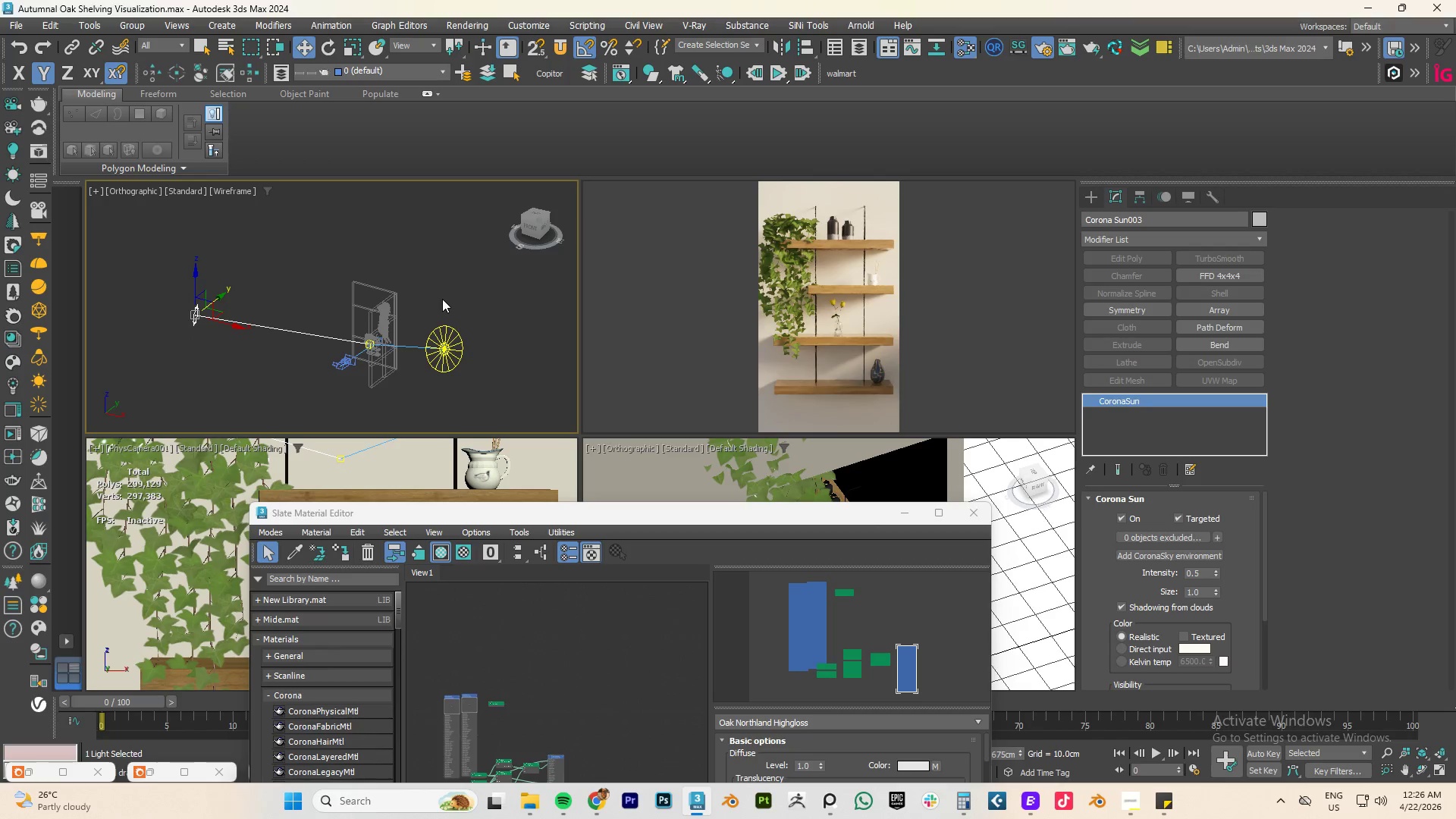 
key(Control+Y)
 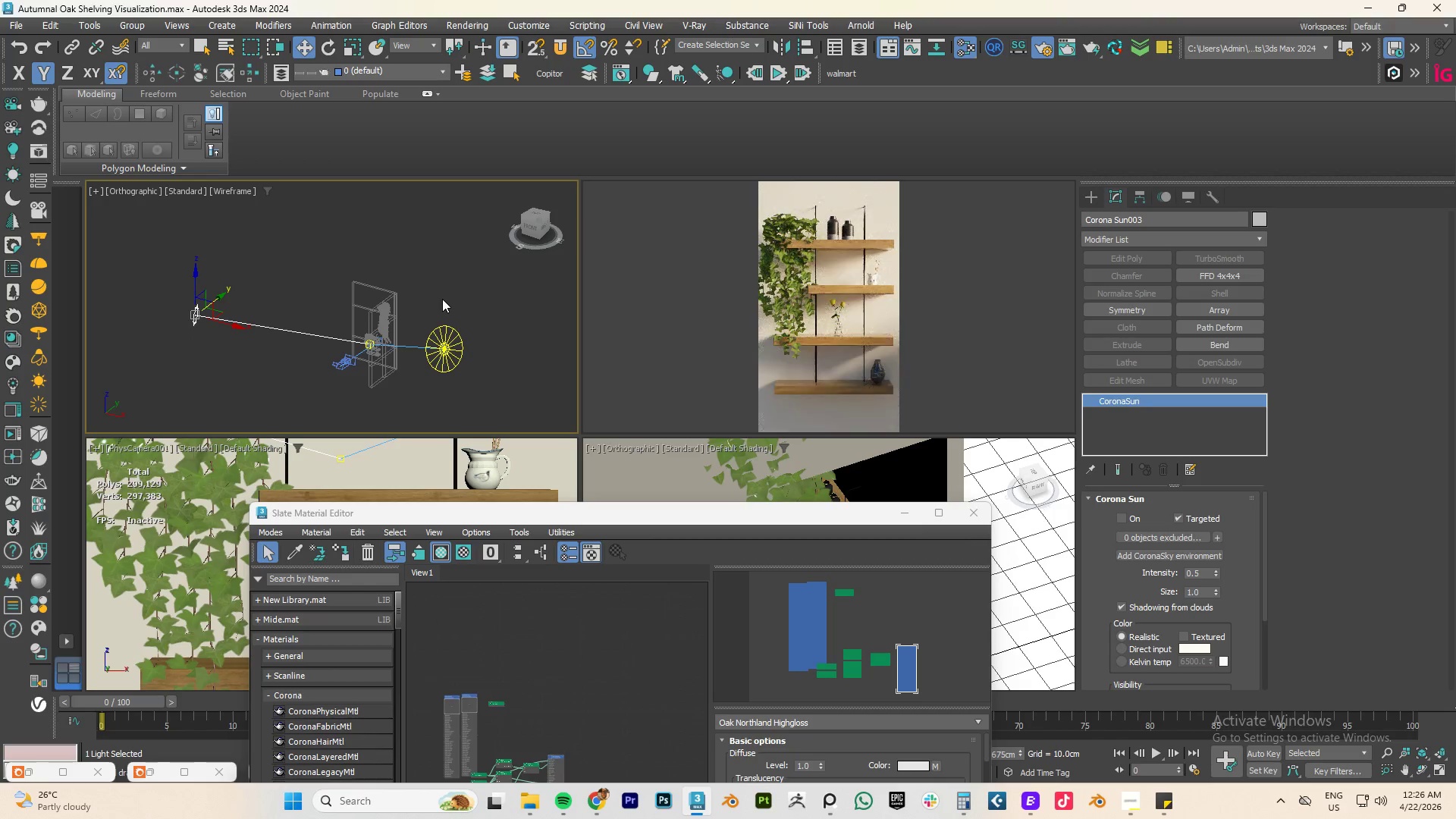 
key(Control+Y)
 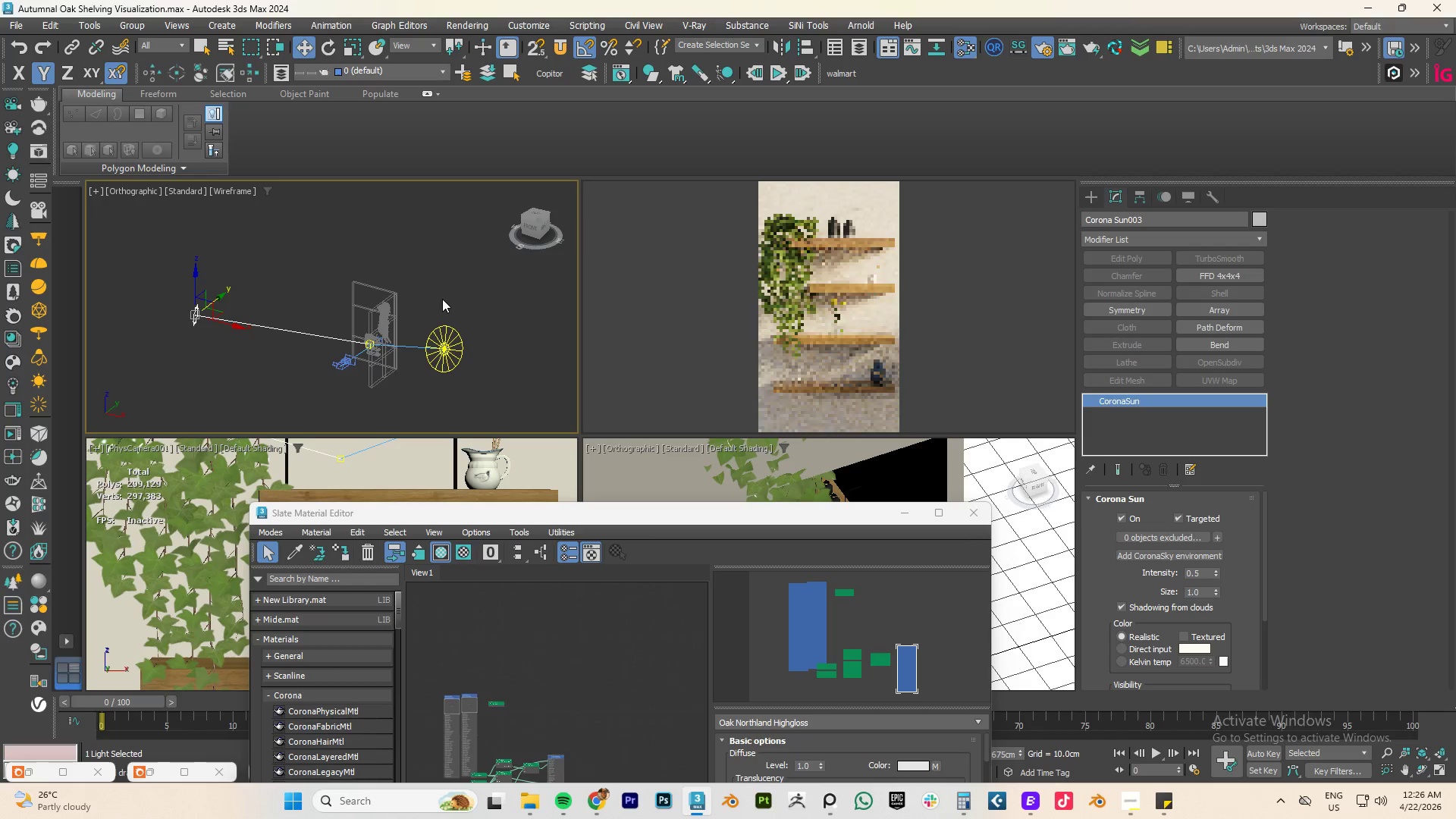 
key(Control+Y)
 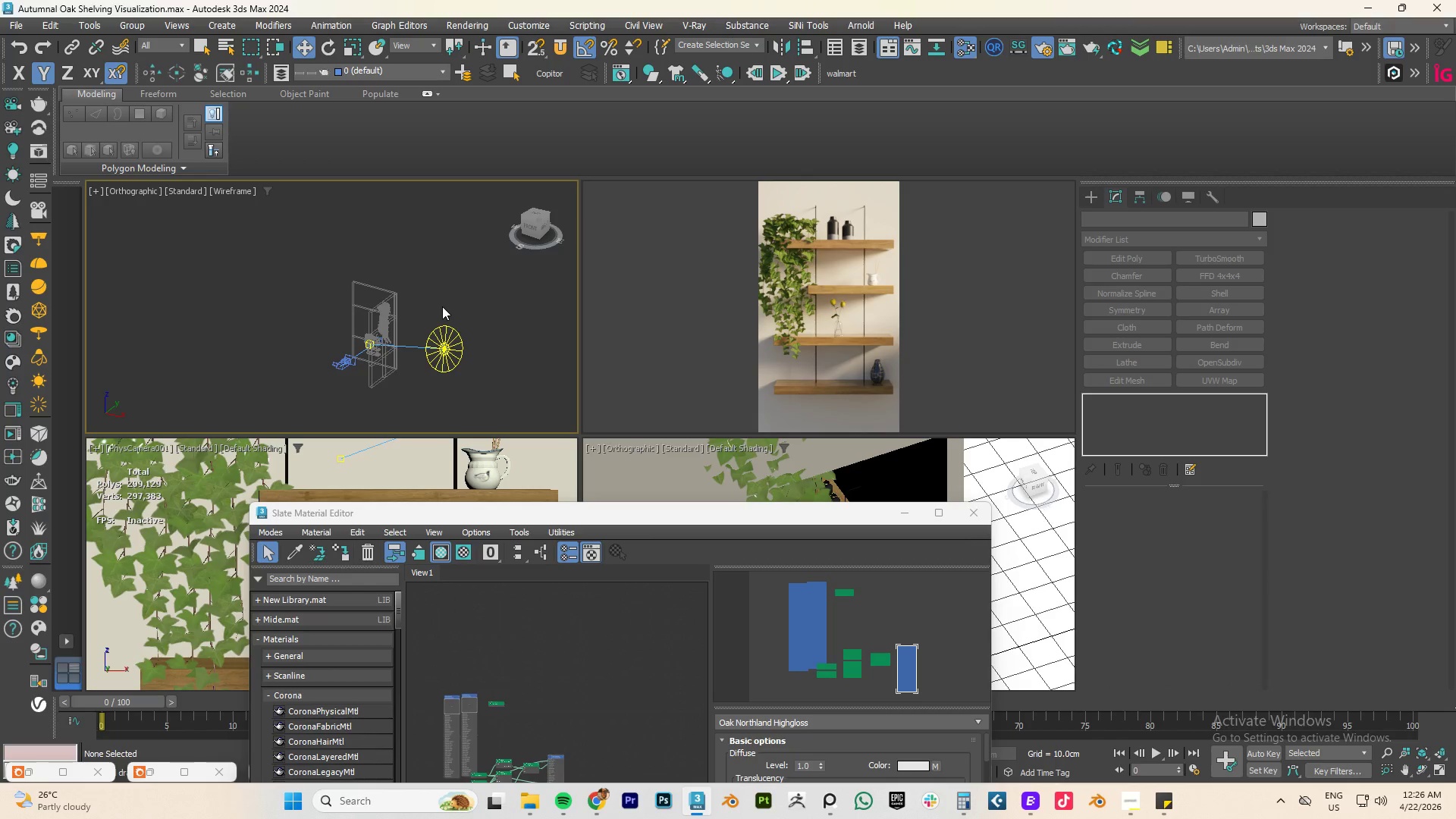 
wait(5.86)
 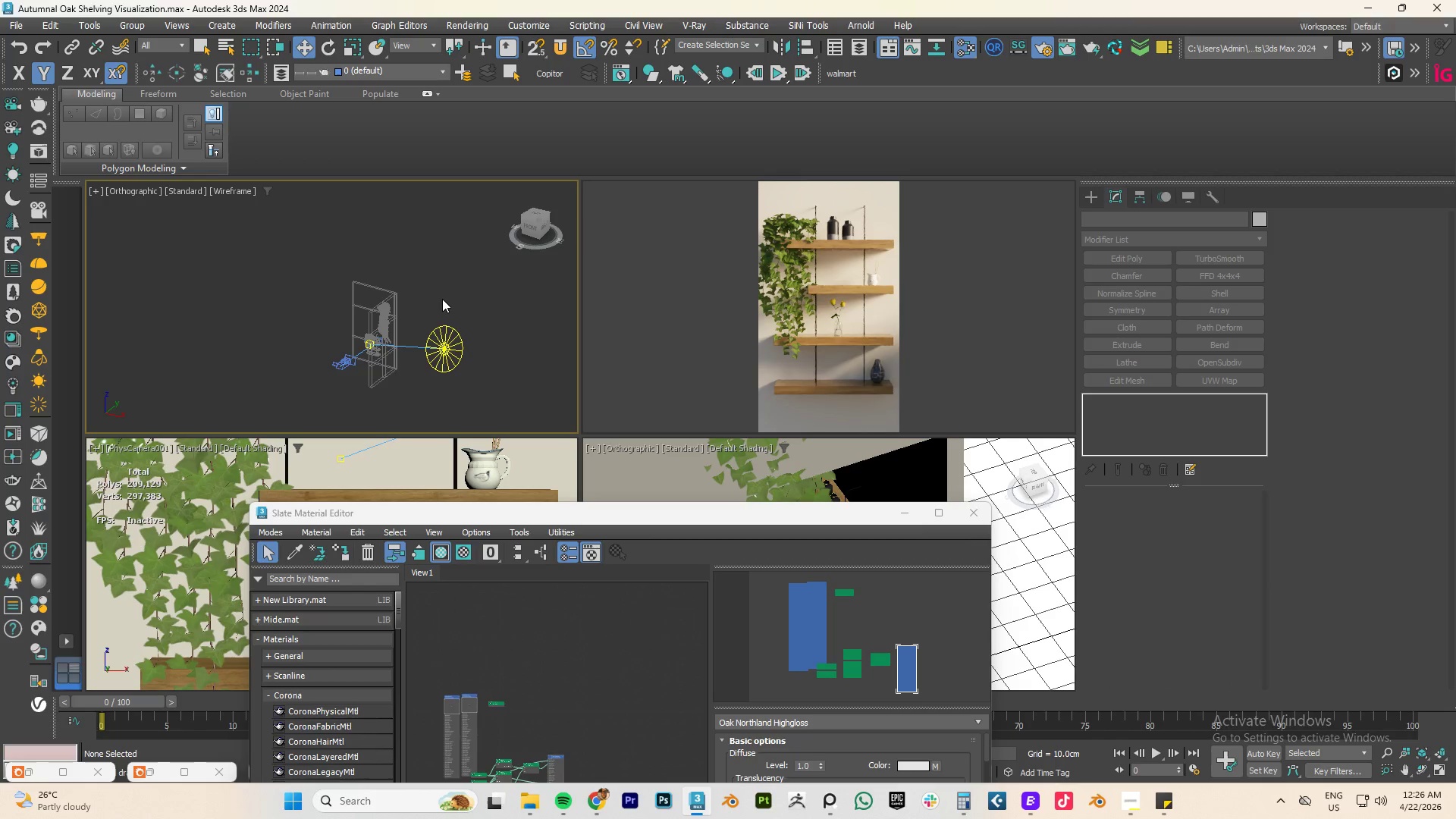 
hold_key(key=AltLeft, duration=0.89)
 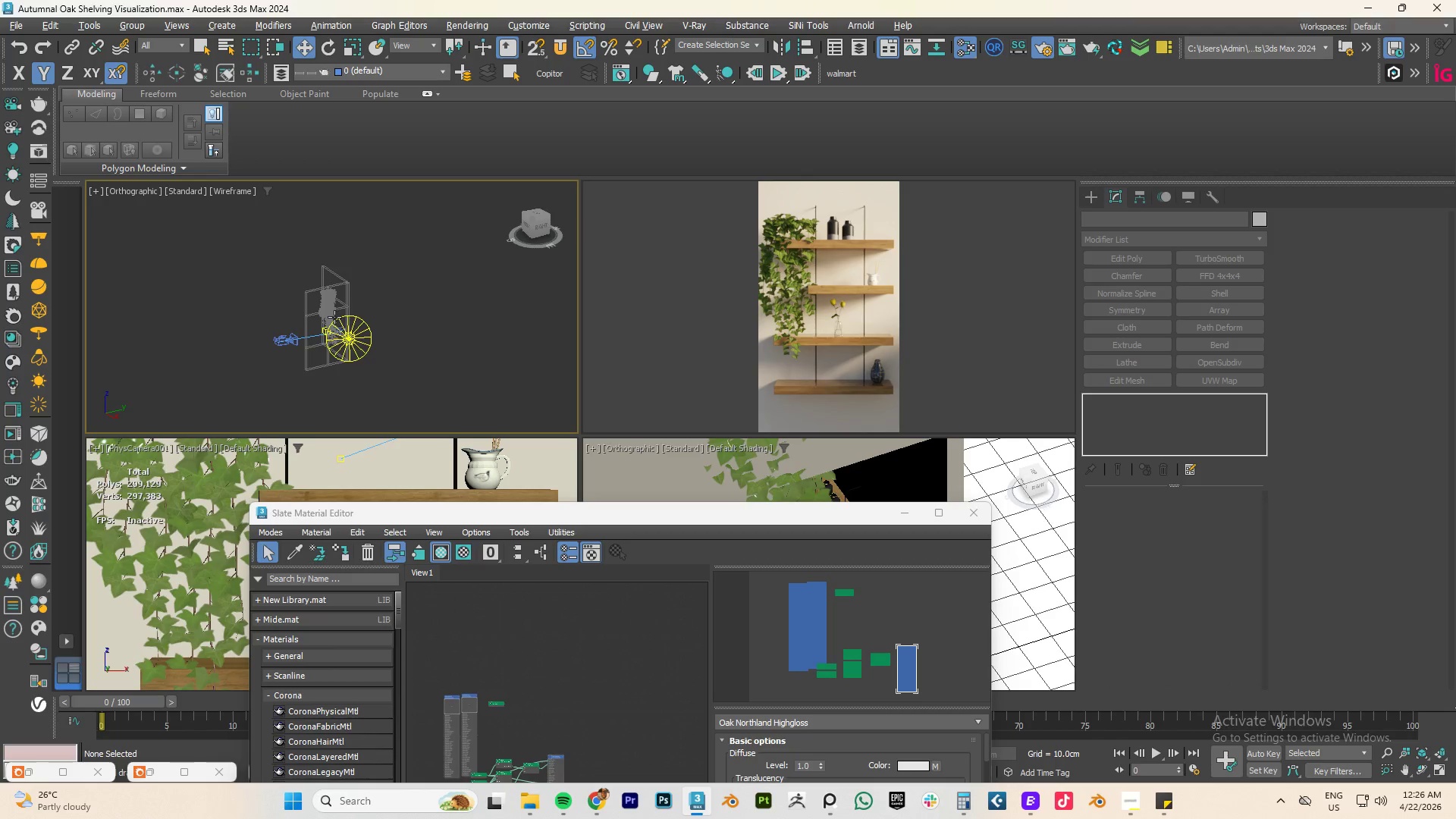 
hold_key(key=AltLeft, duration=2.77)
 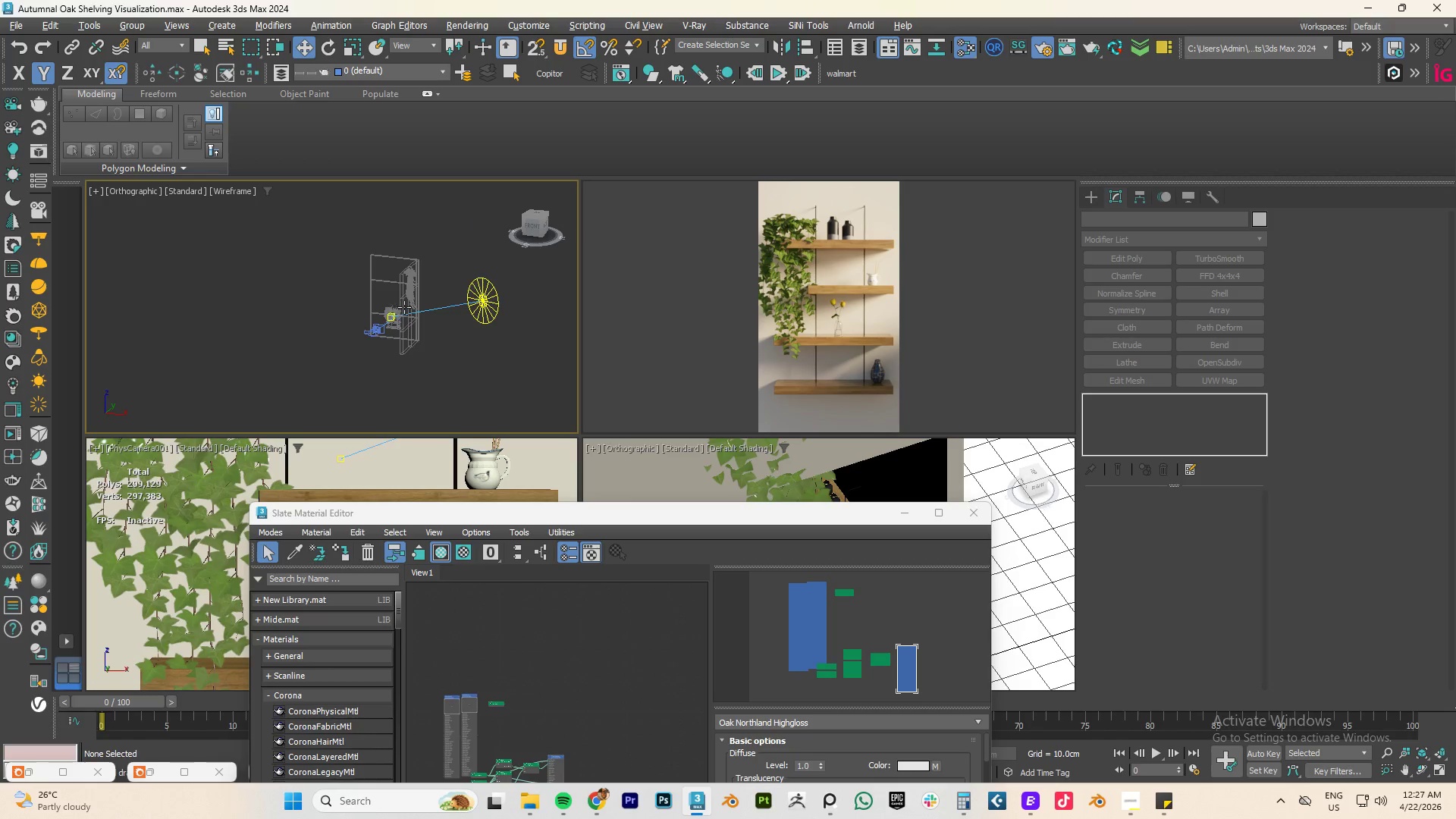 
scroll: coordinate [405, 298], scroll_direction: up, amount: 8.0
 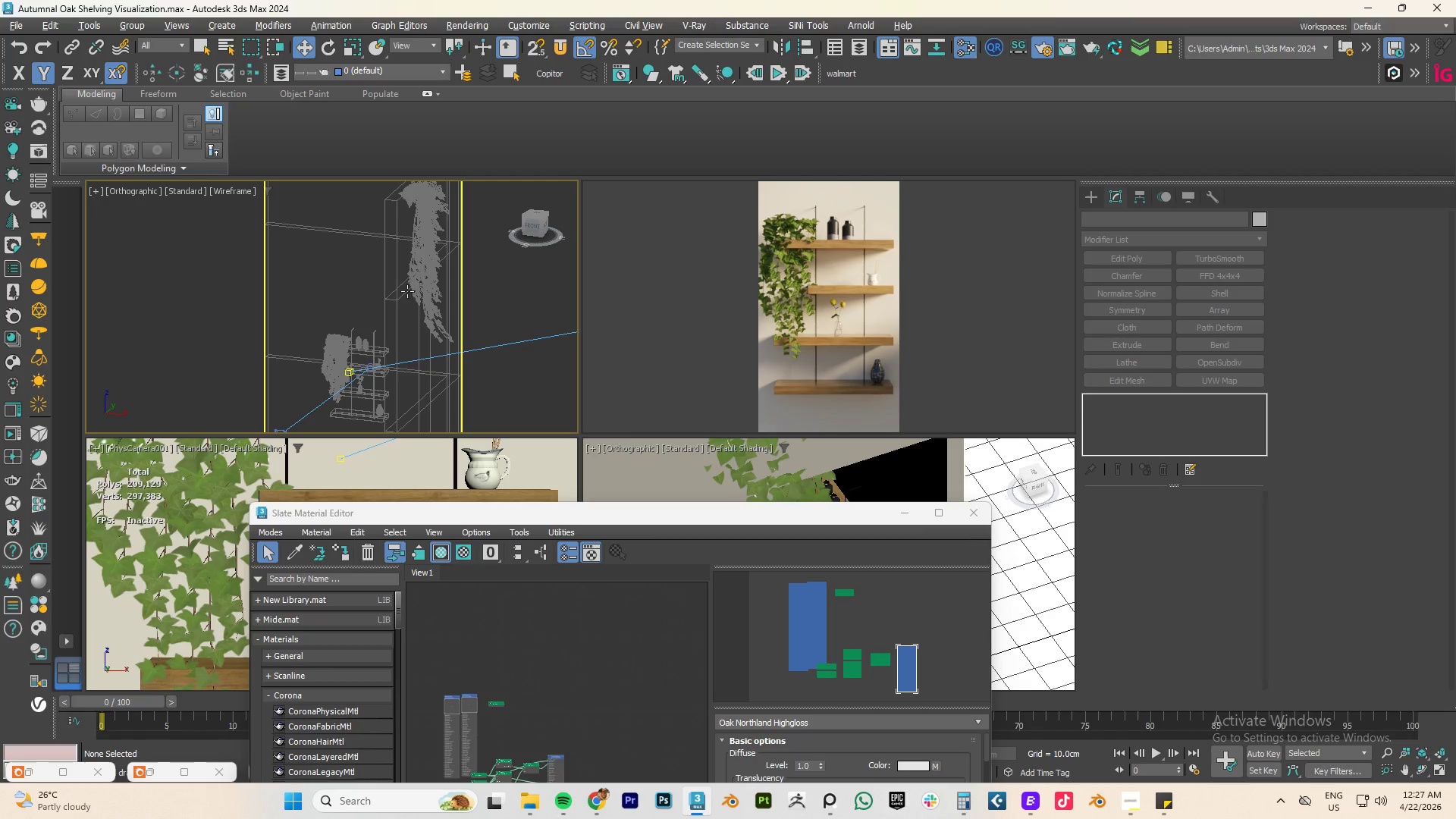 
left_click([394, 294])
 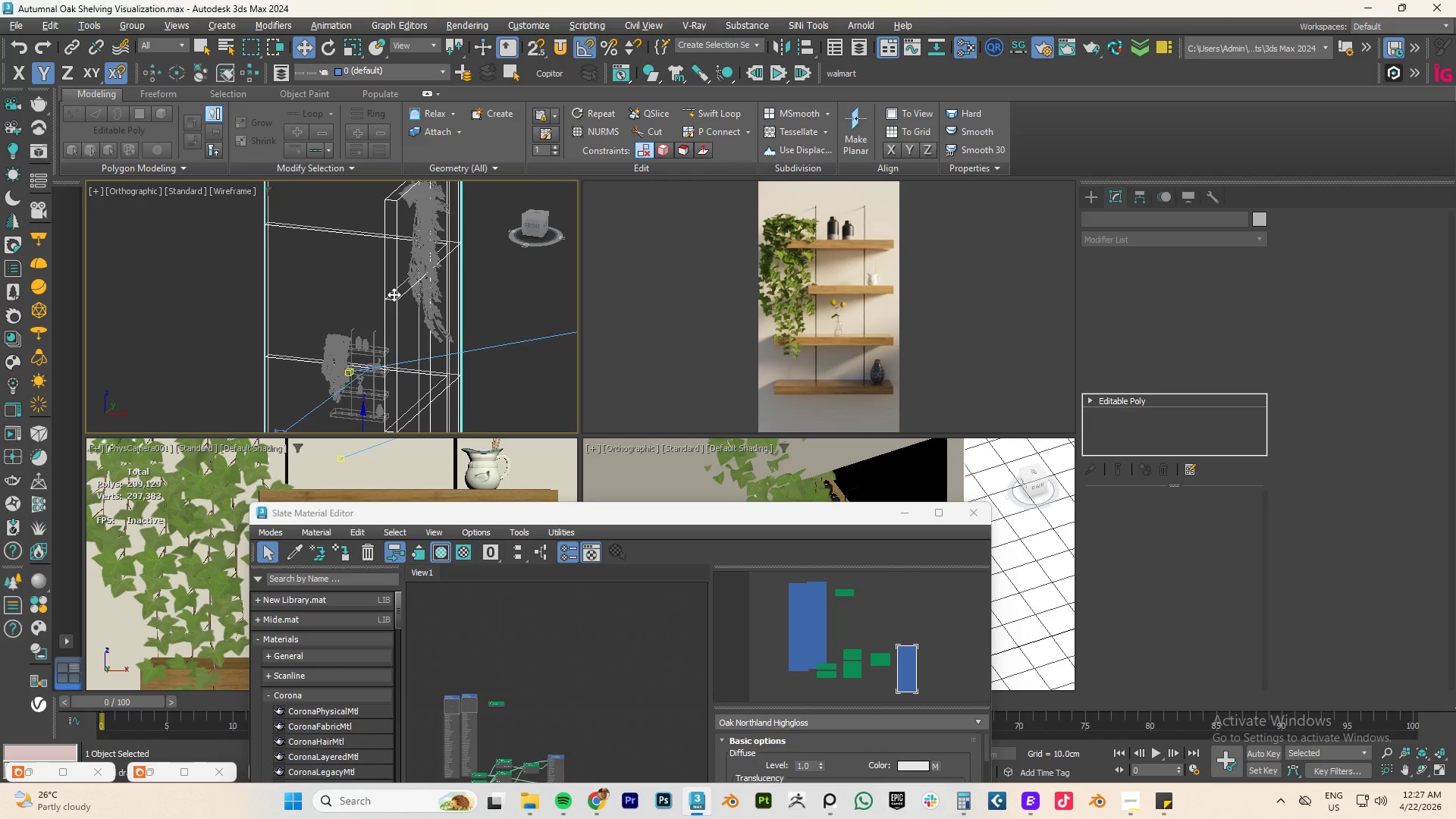 
key(2)
 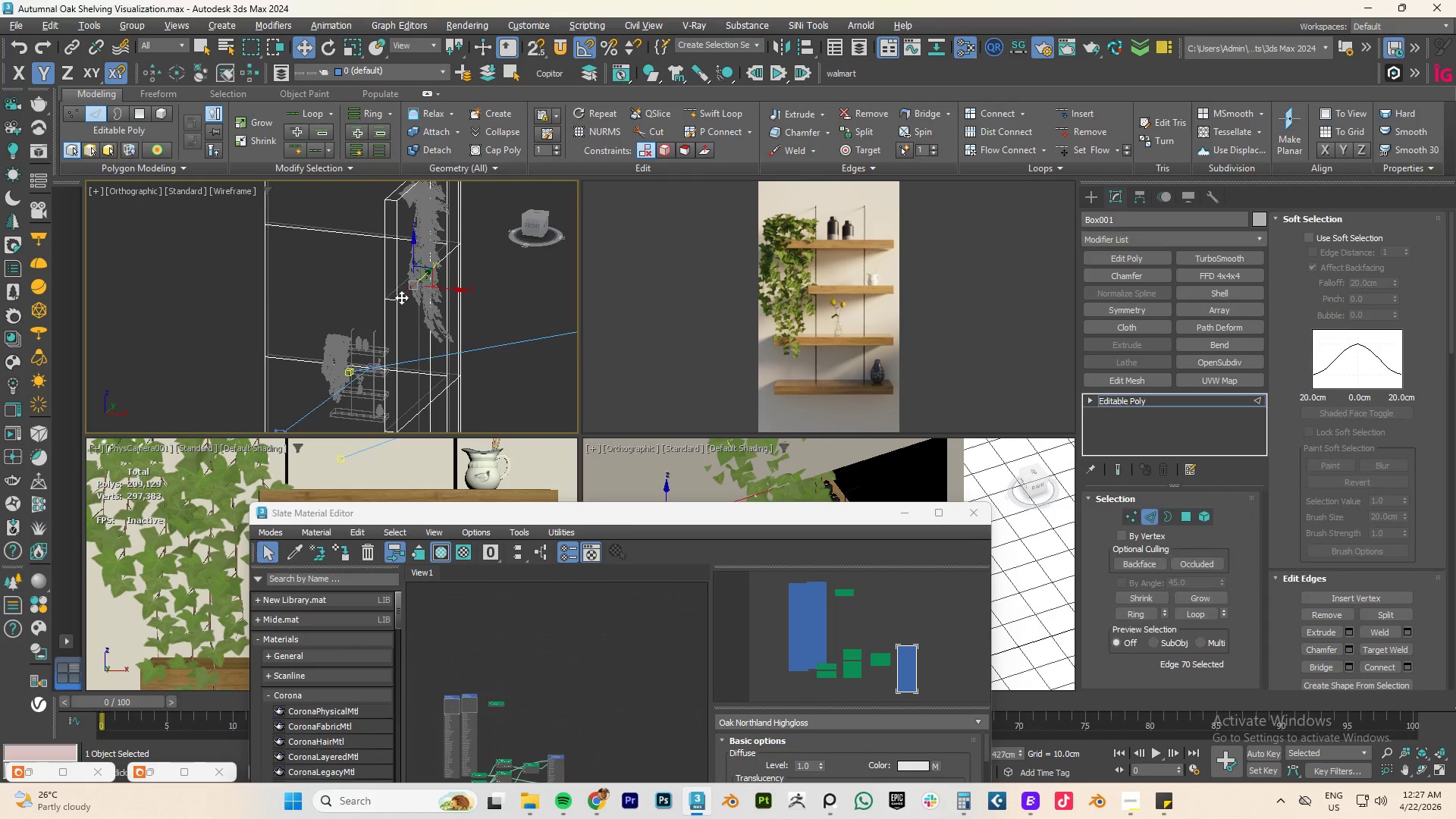 
double_click([401, 297])
 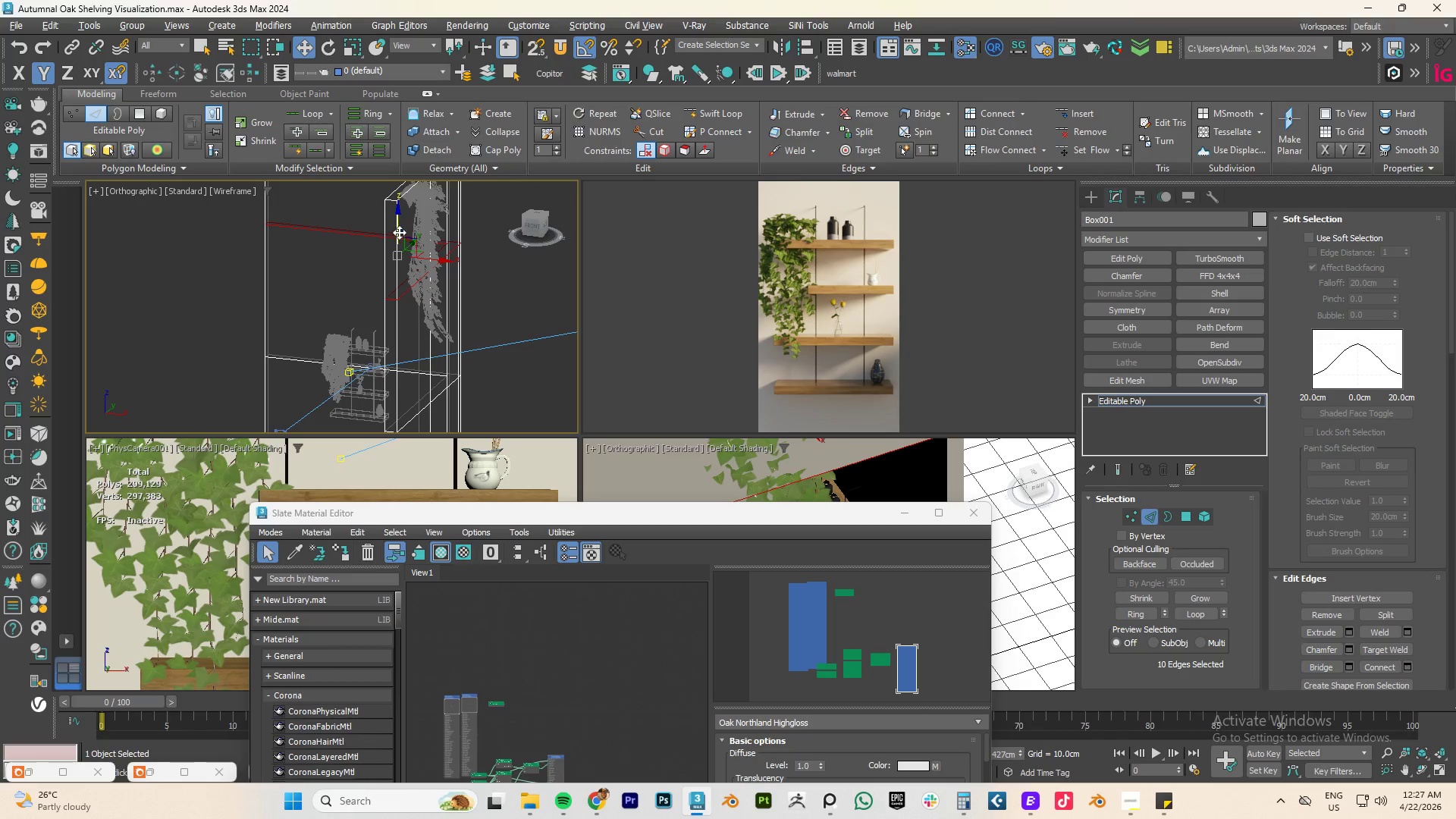 
left_click_drag(start_coordinate=[399, 224], to_coordinate=[393, 269])
 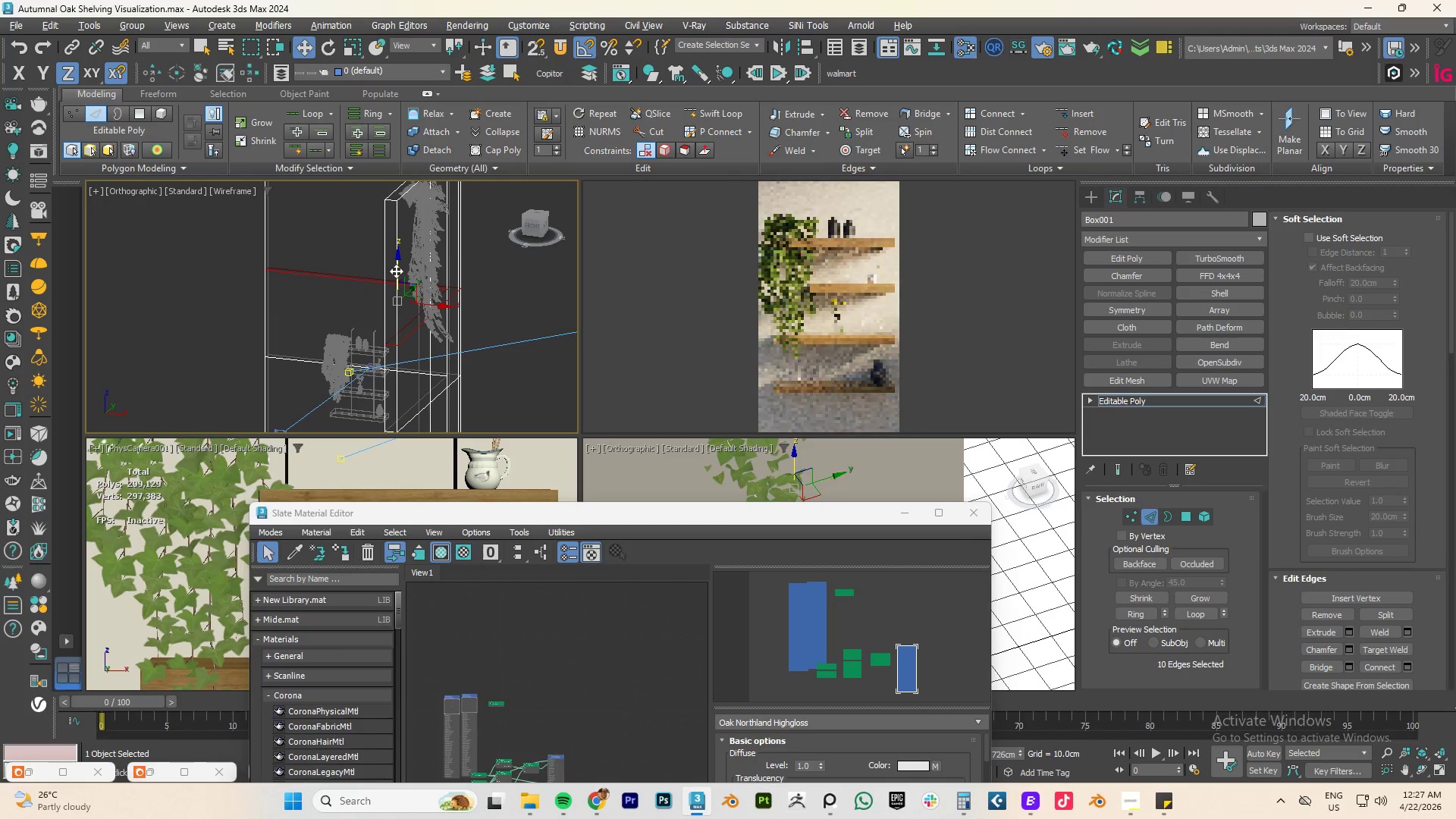 
hold_key(key=AltLeft, duration=0.75)
 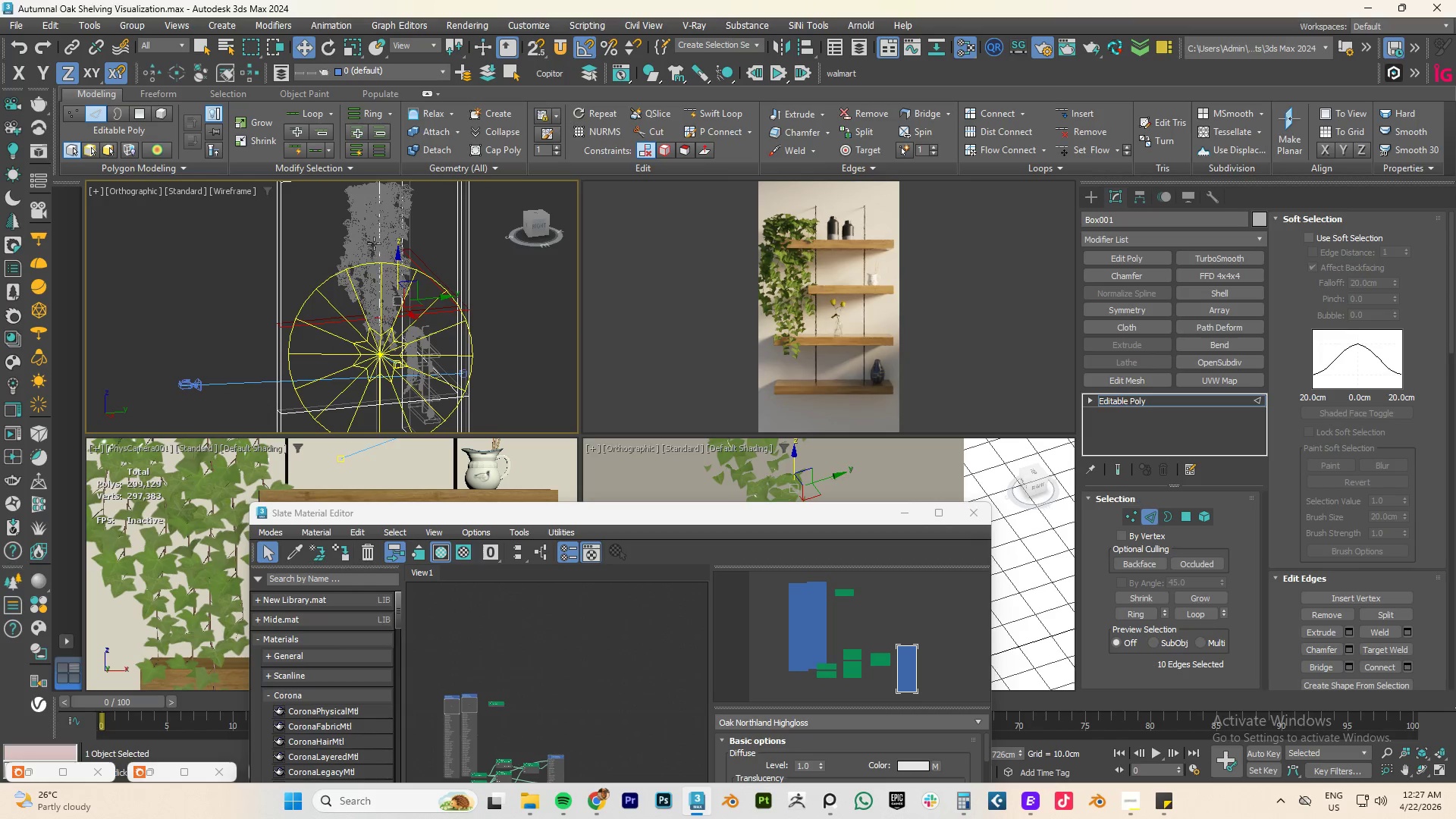 
left_click([373, 240])
 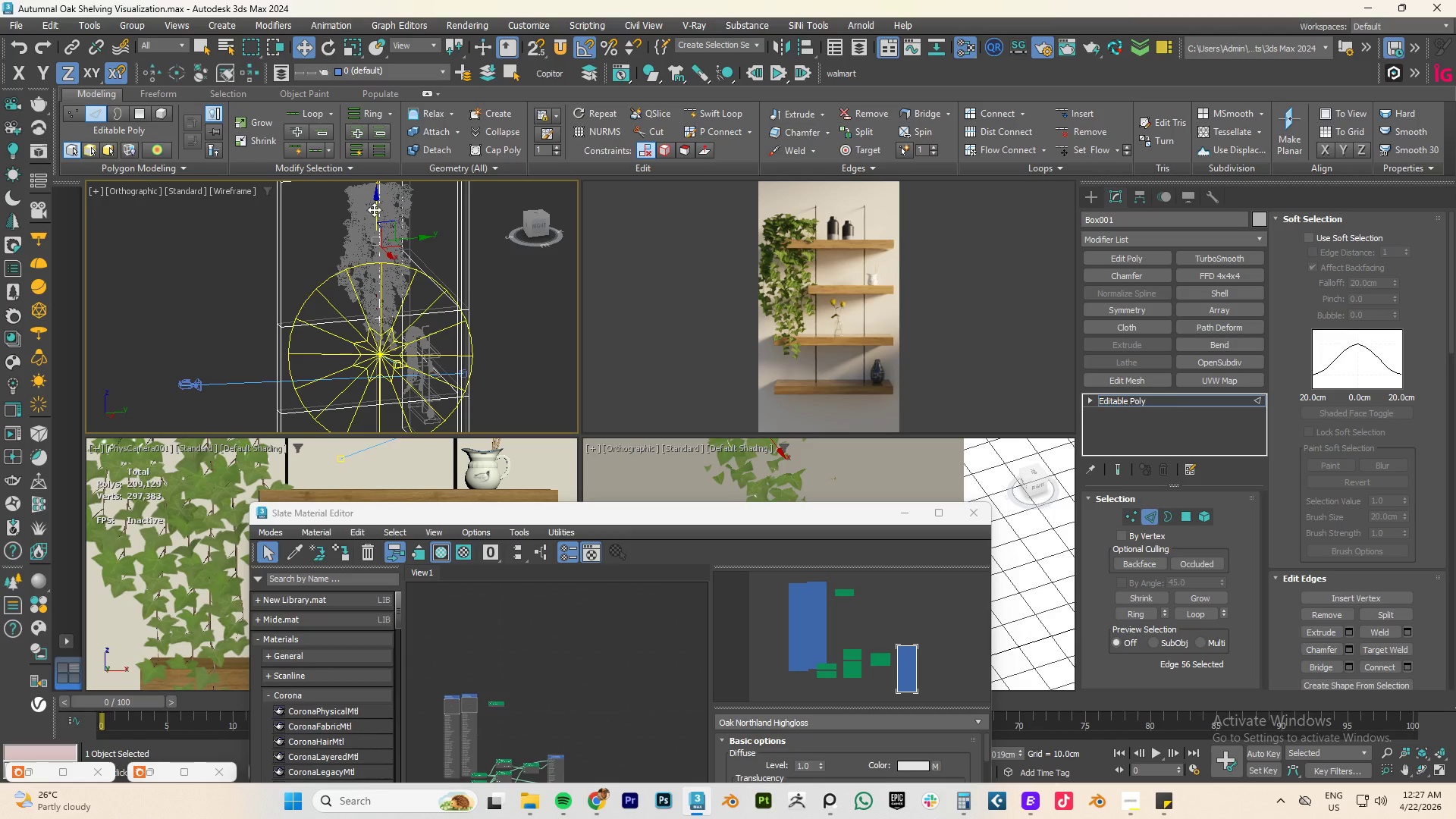 
left_click_drag(start_coordinate=[376, 209], to_coordinate=[375, 231])
 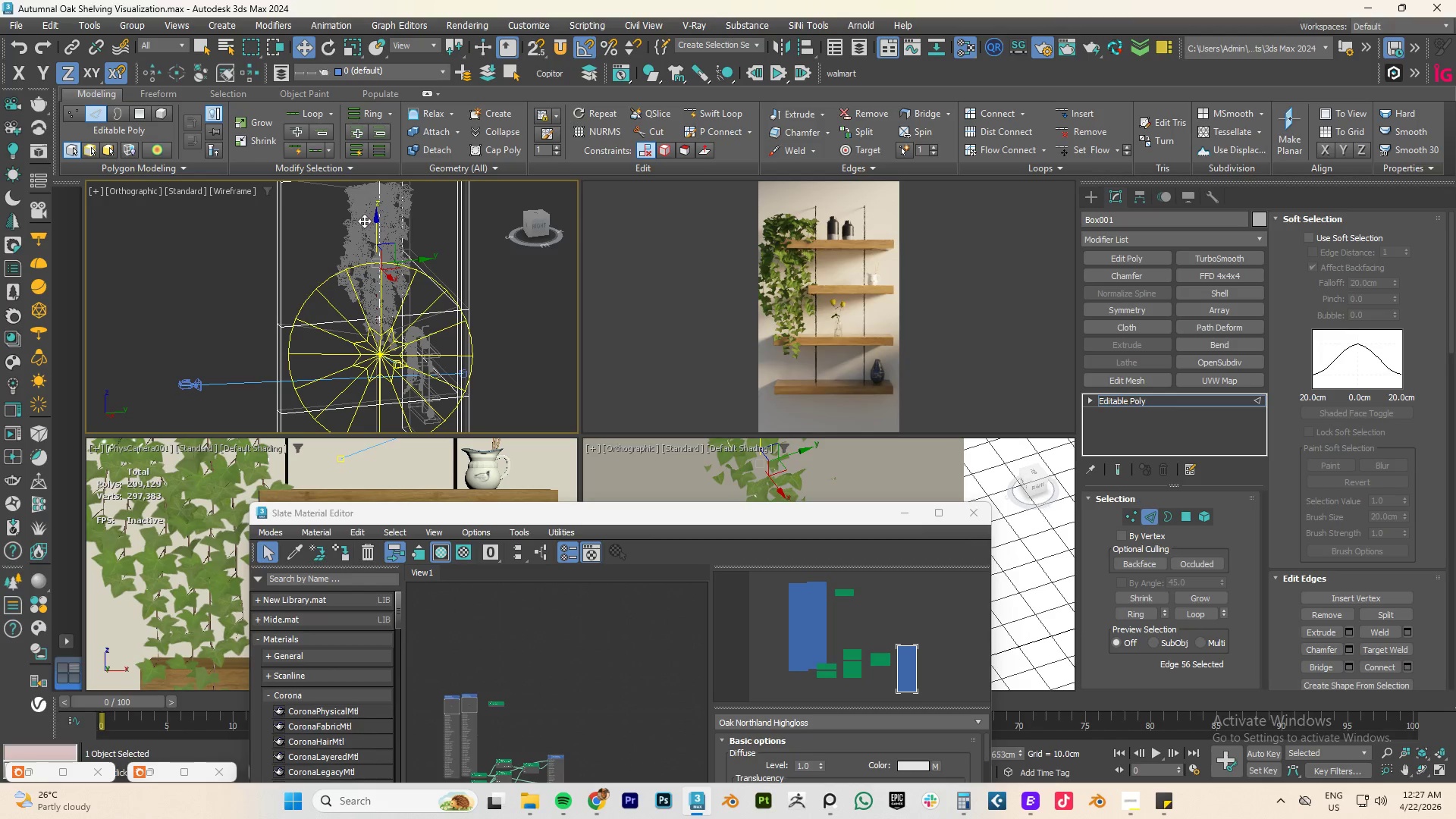 
hold_key(key=AltLeft, duration=1.14)
 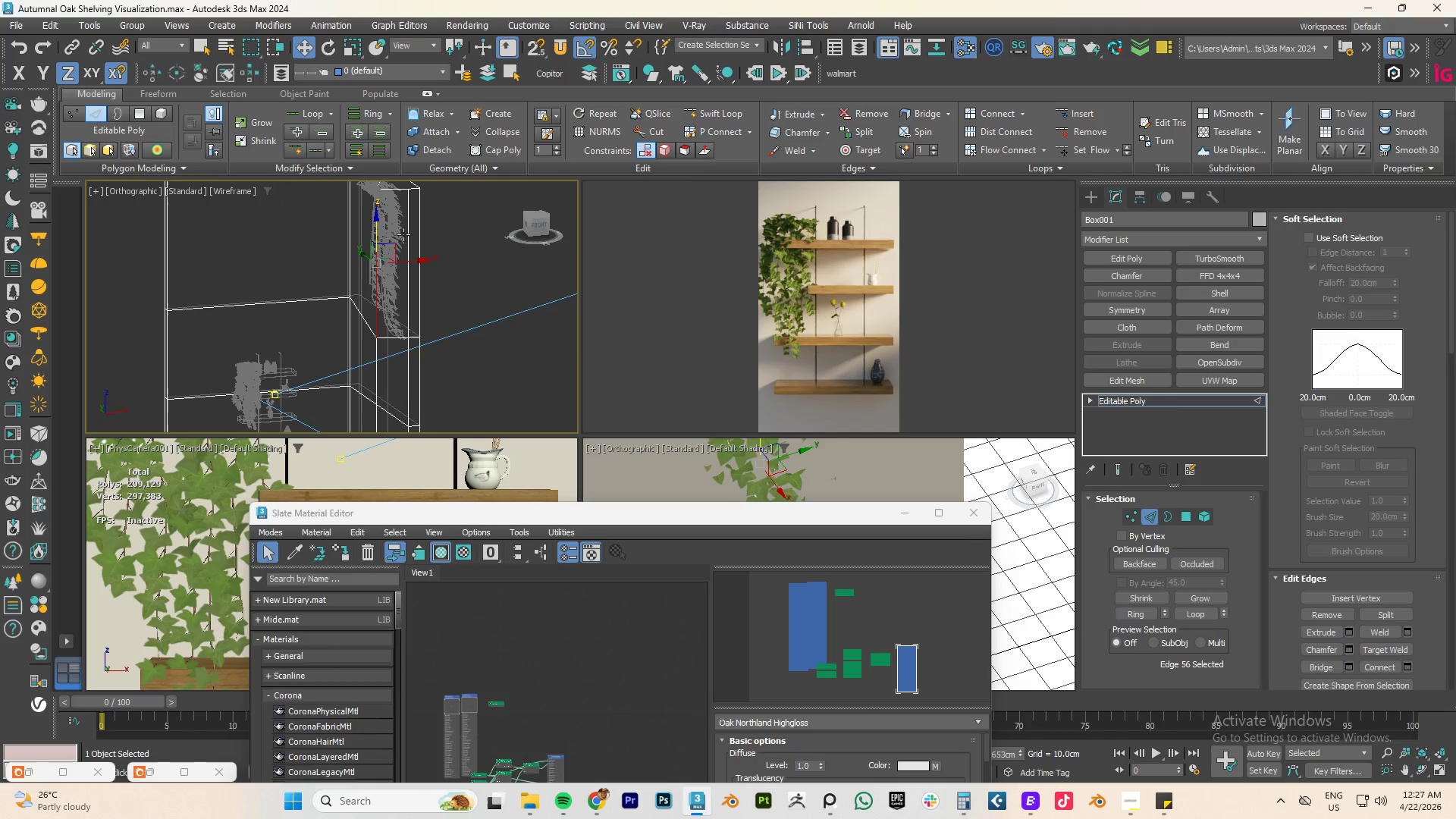 
key(Control+Z)
 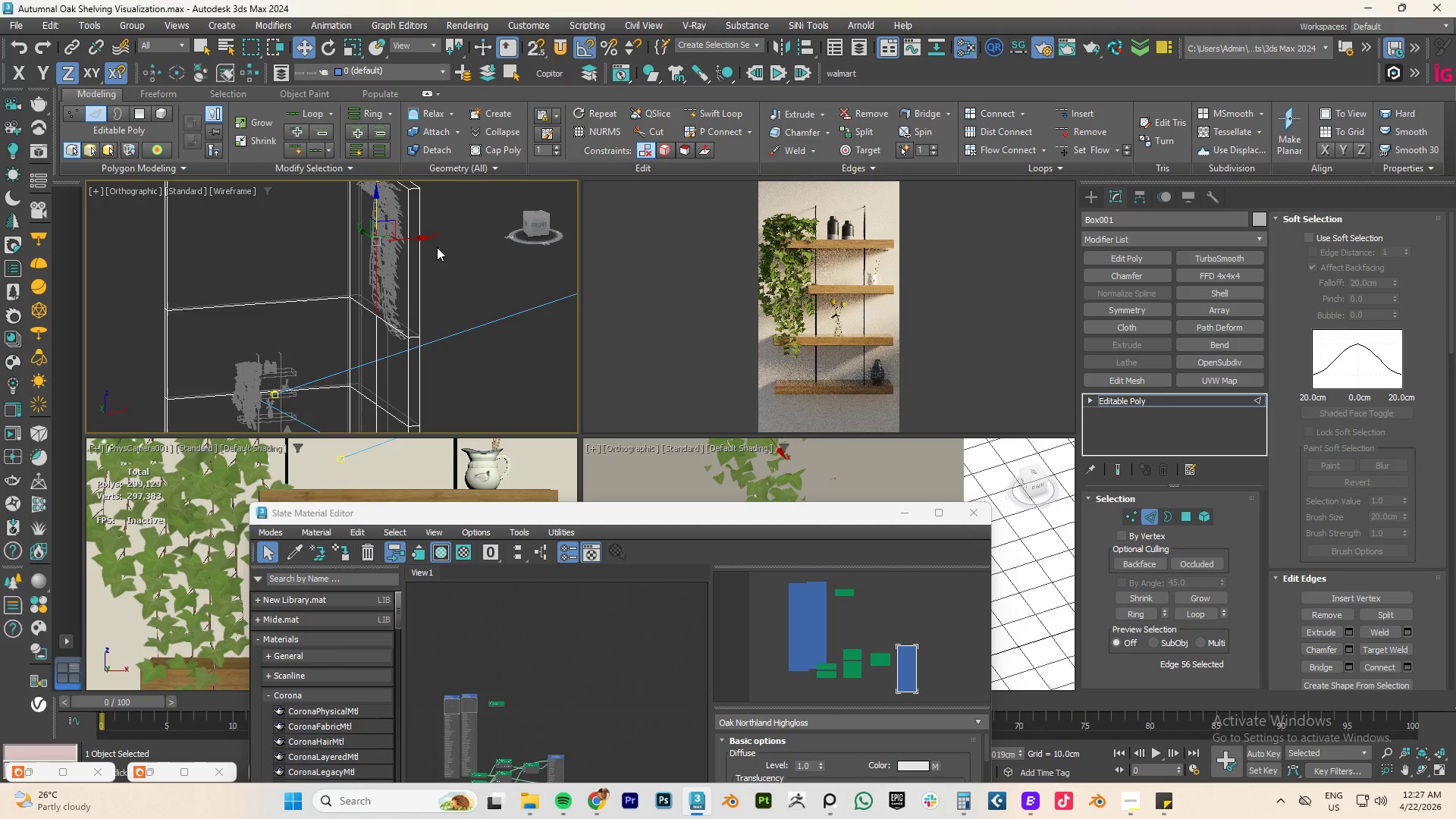 
hold_key(key=AltLeft, duration=0.55)
 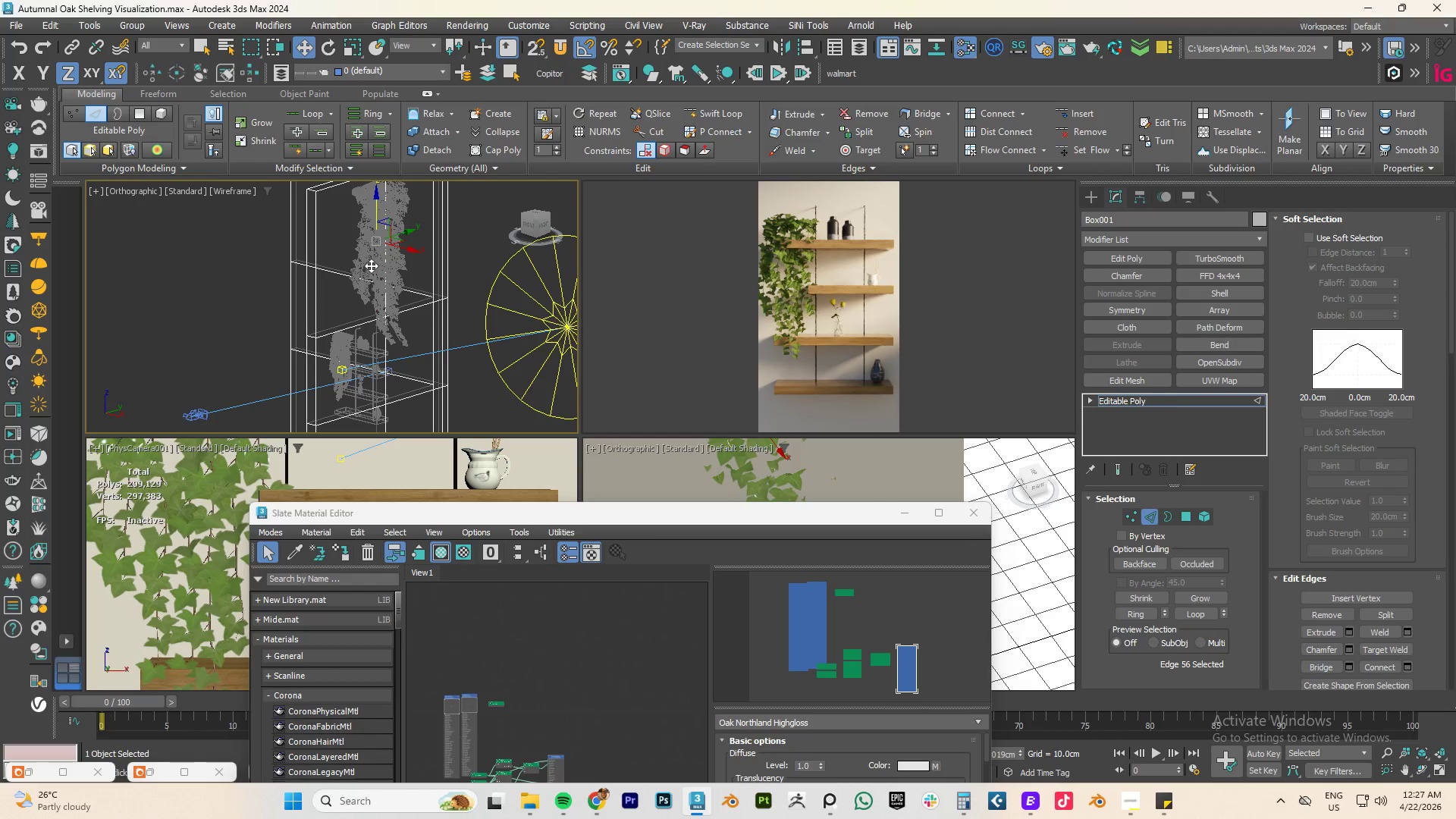 
left_click([371, 265])
 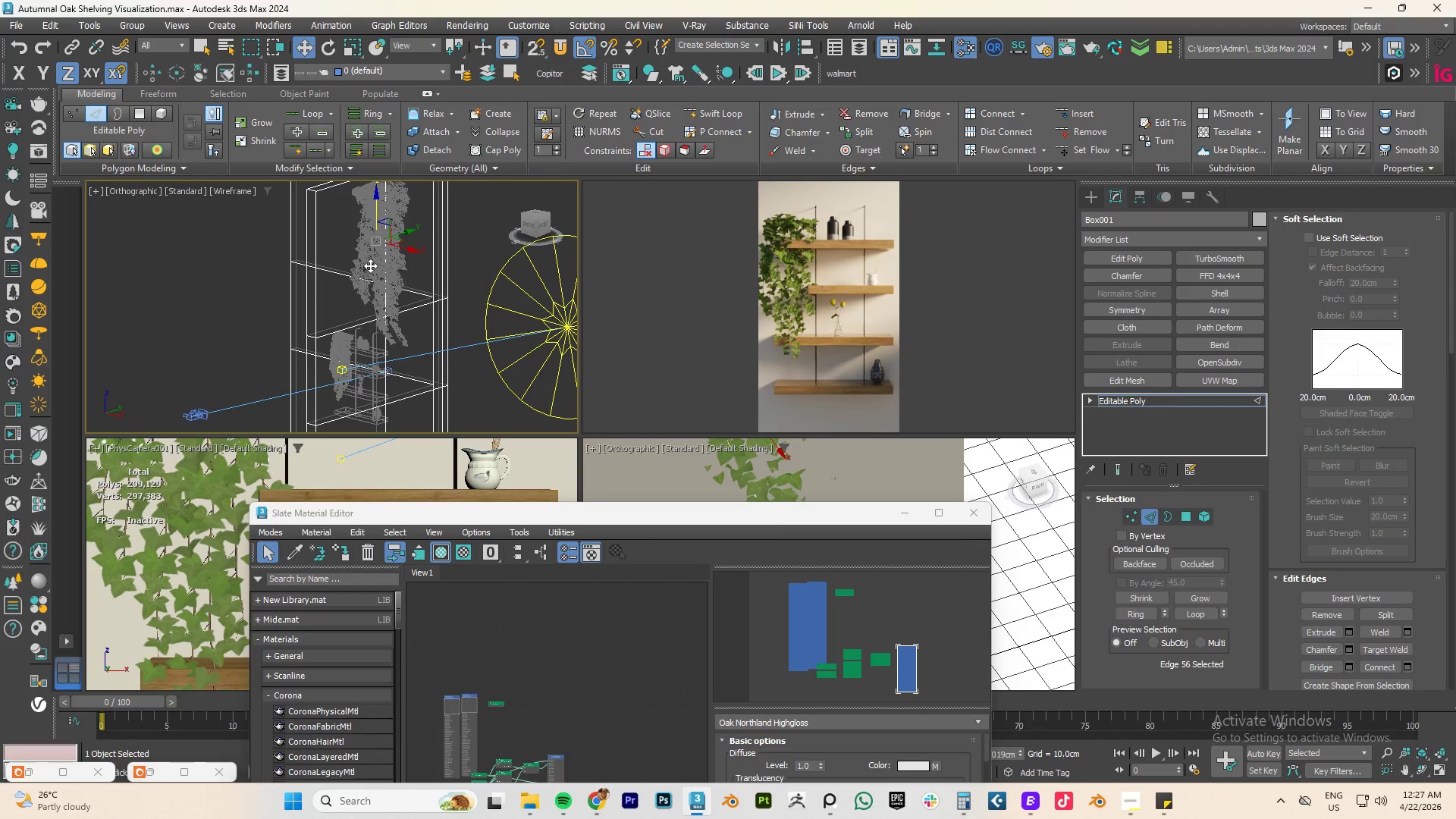 
key(F3)
 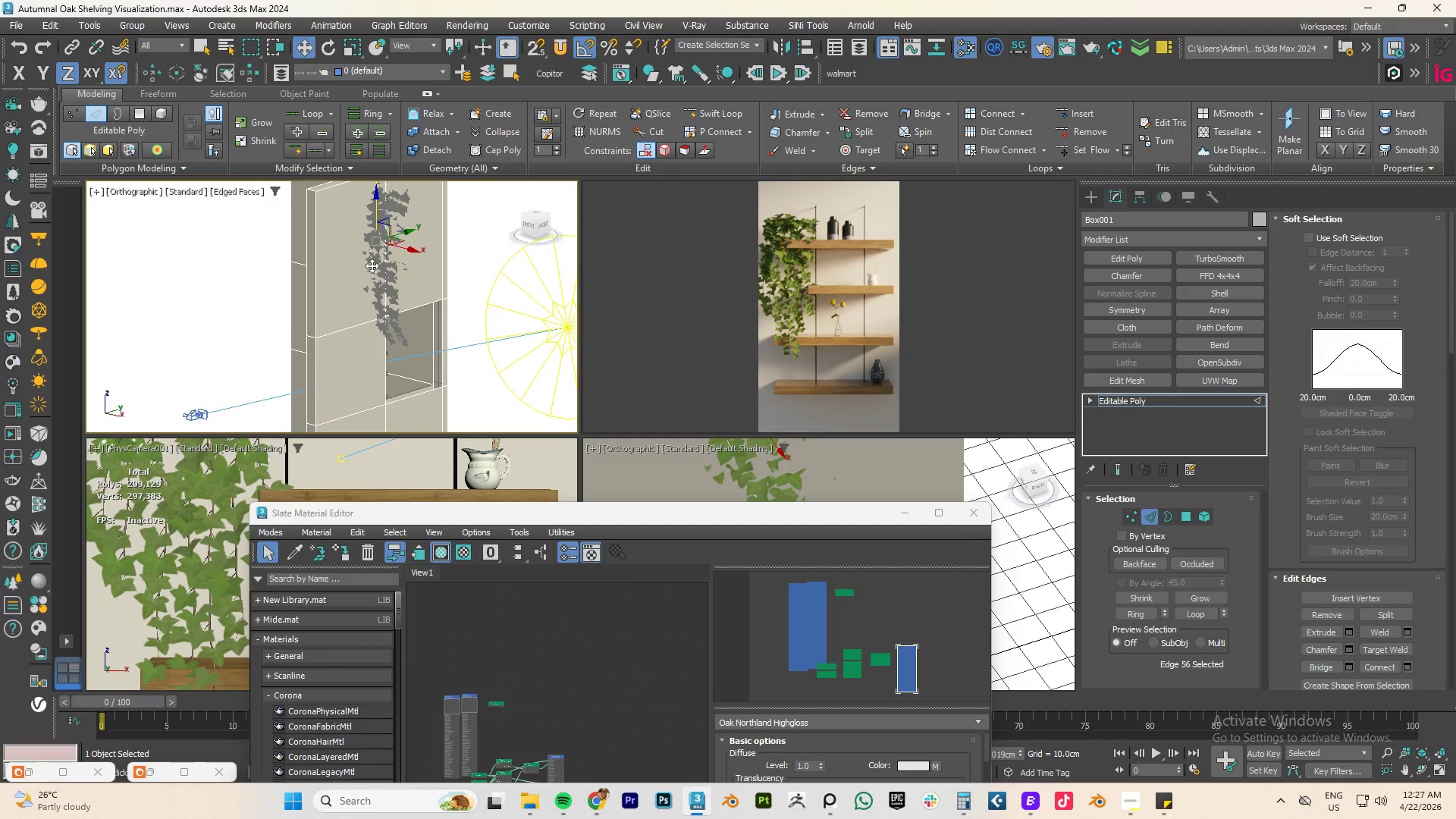 
scroll: coordinate [372, 265], scroll_direction: up, amount: 3.0
 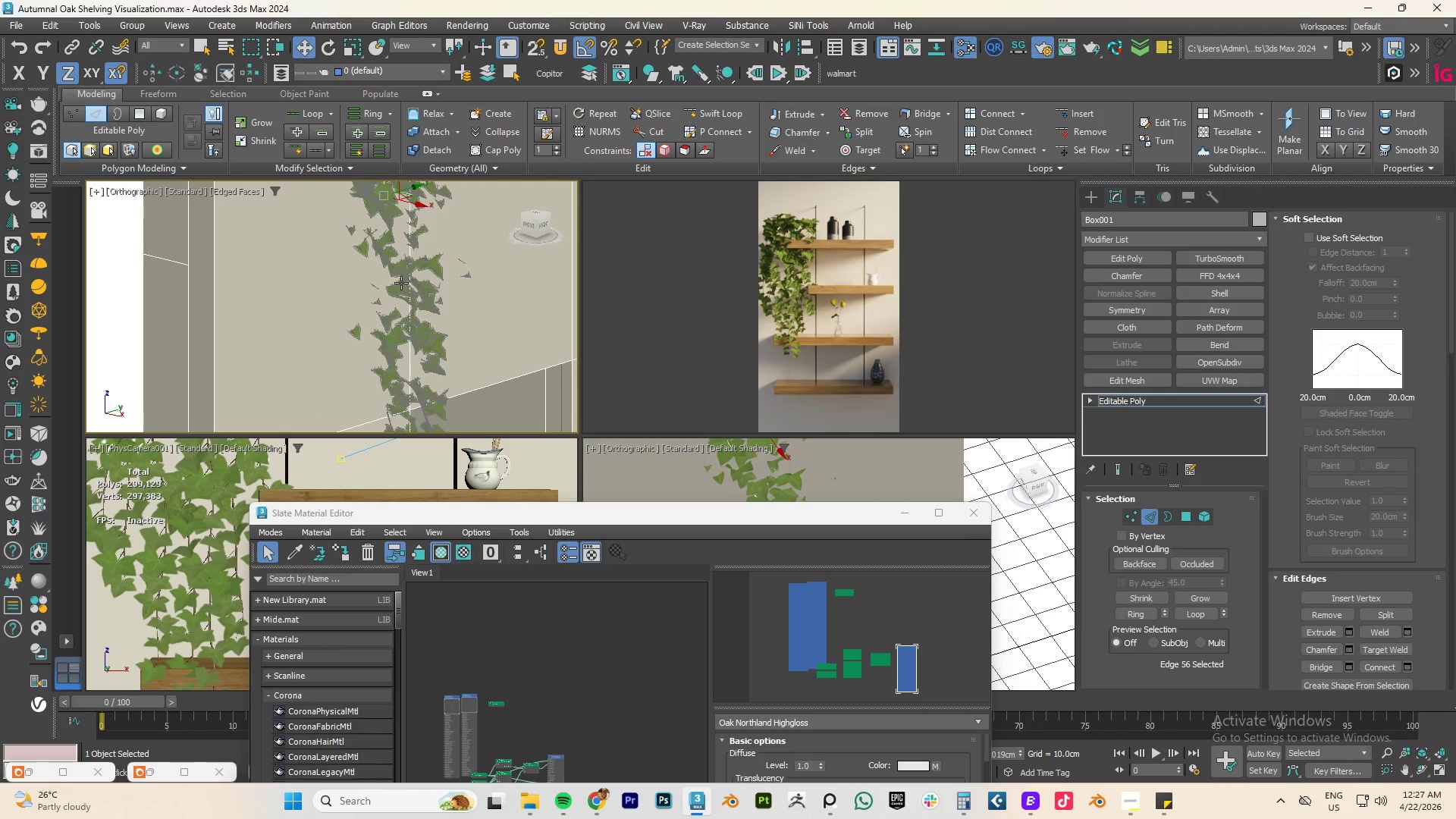 
left_click([403, 285])
 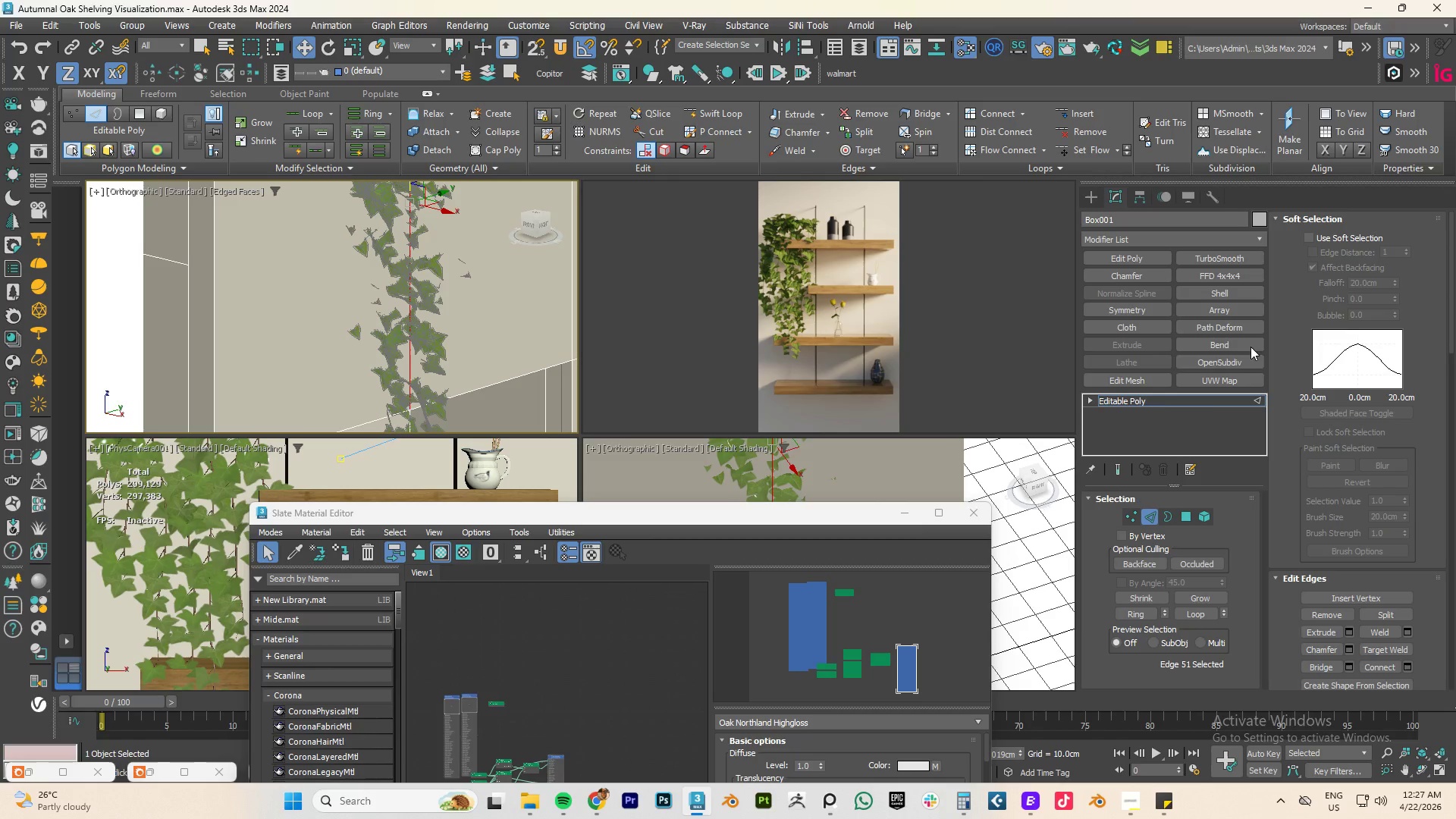 
left_click([1148, 402])
 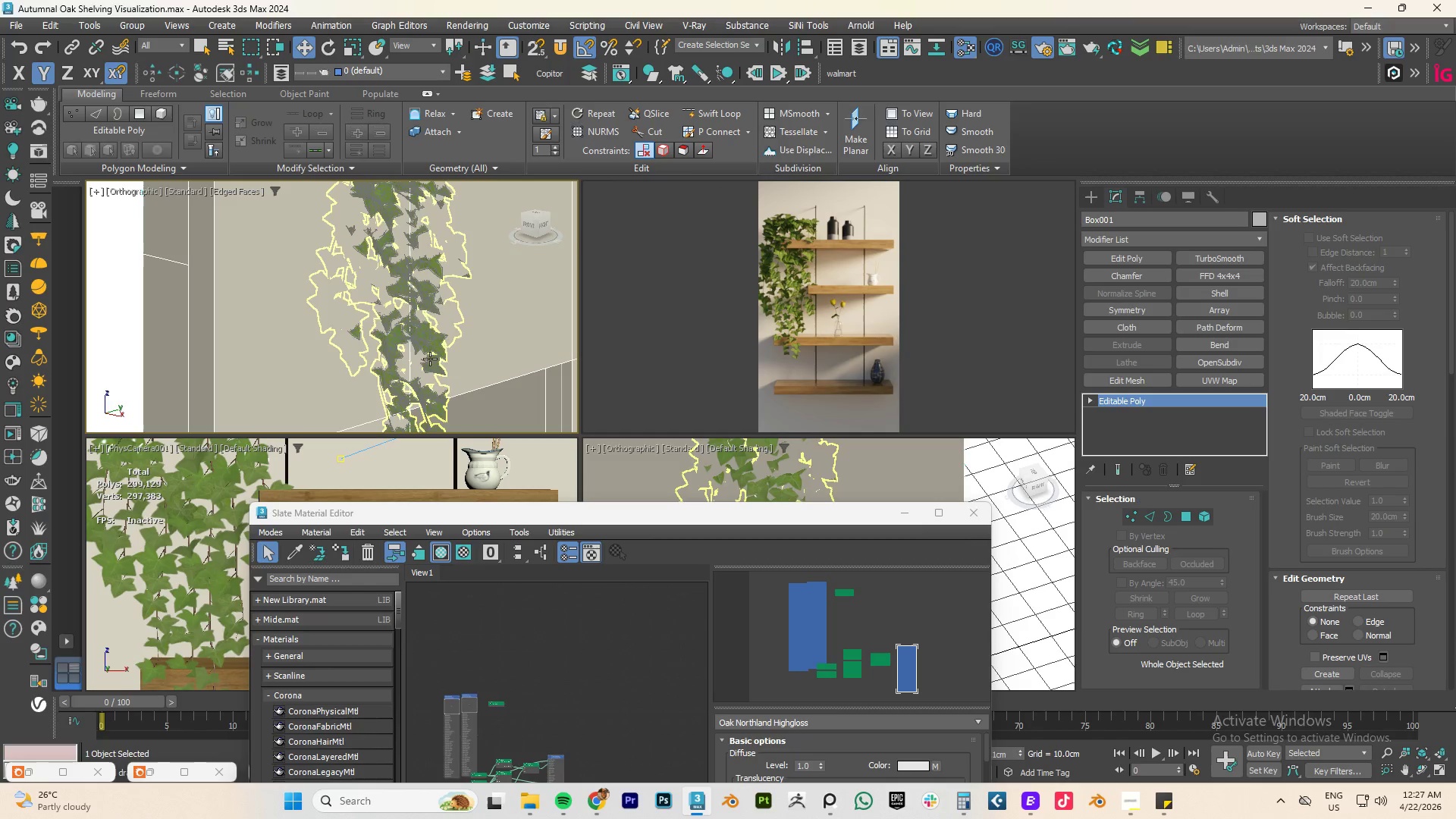 
left_click([432, 348])
 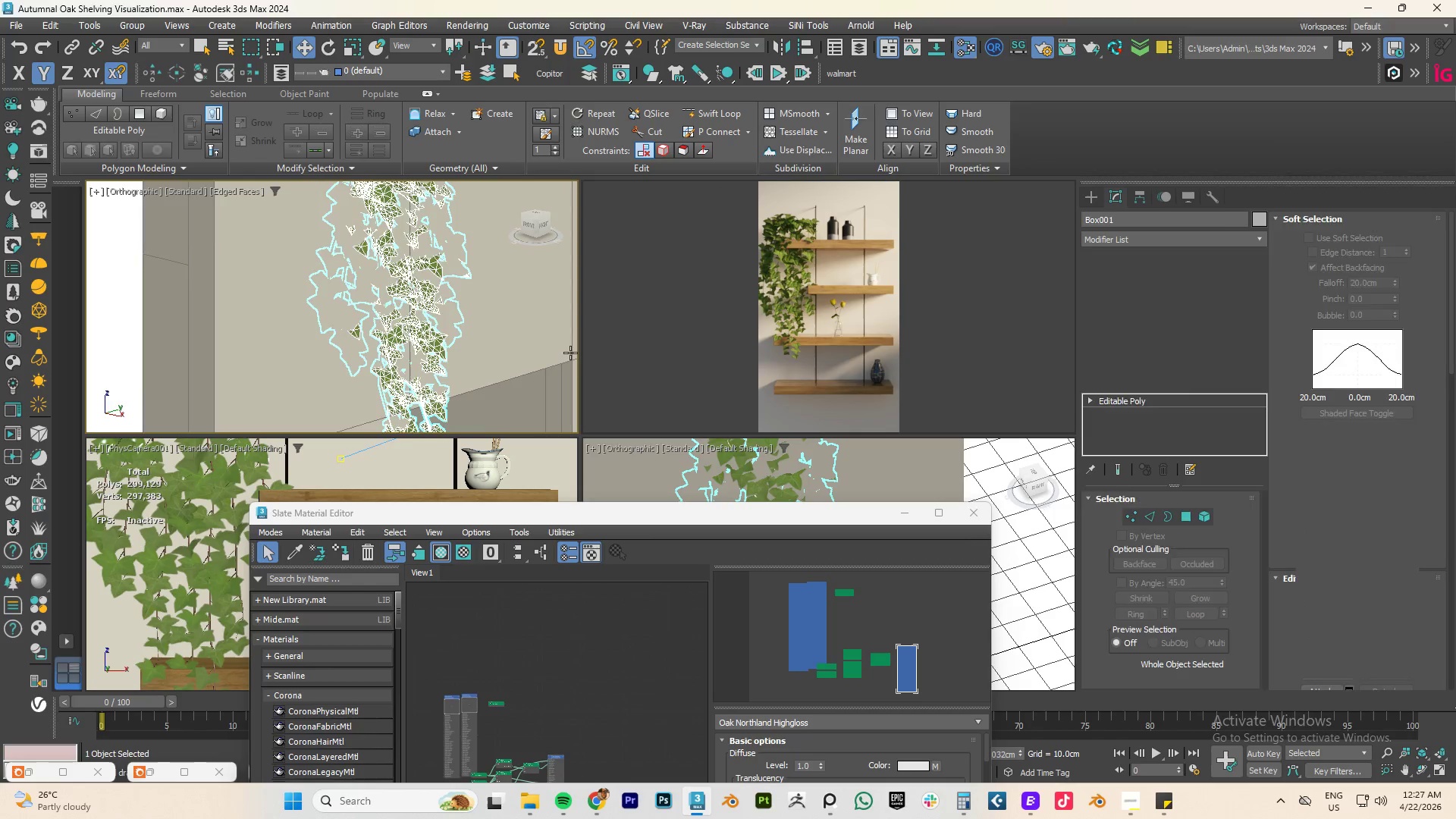 
hold_key(key=AltLeft, duration=0.7)
 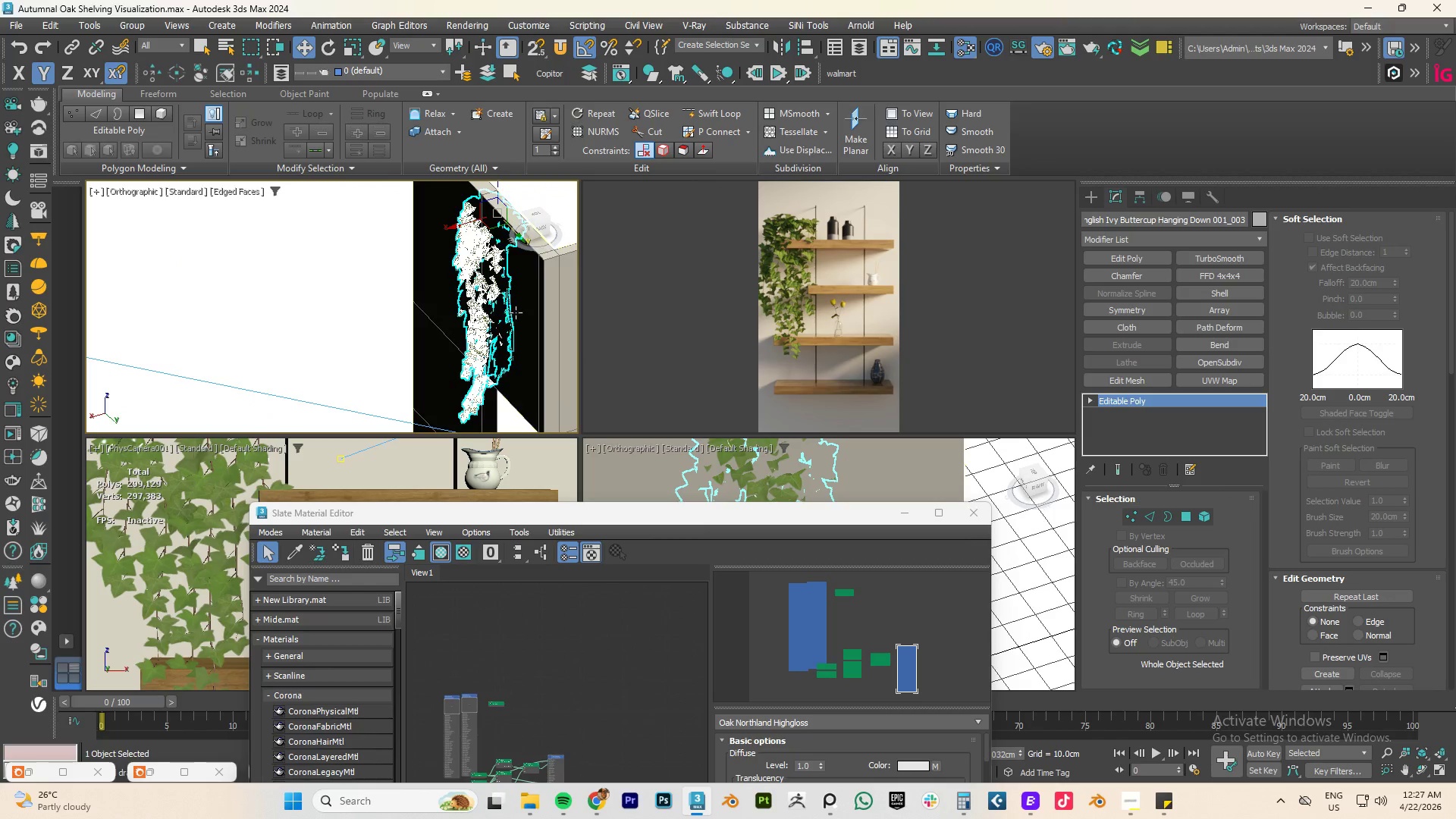 
scroll: coordinate [516, 312], scroll_direction: down, amount: 4.0
 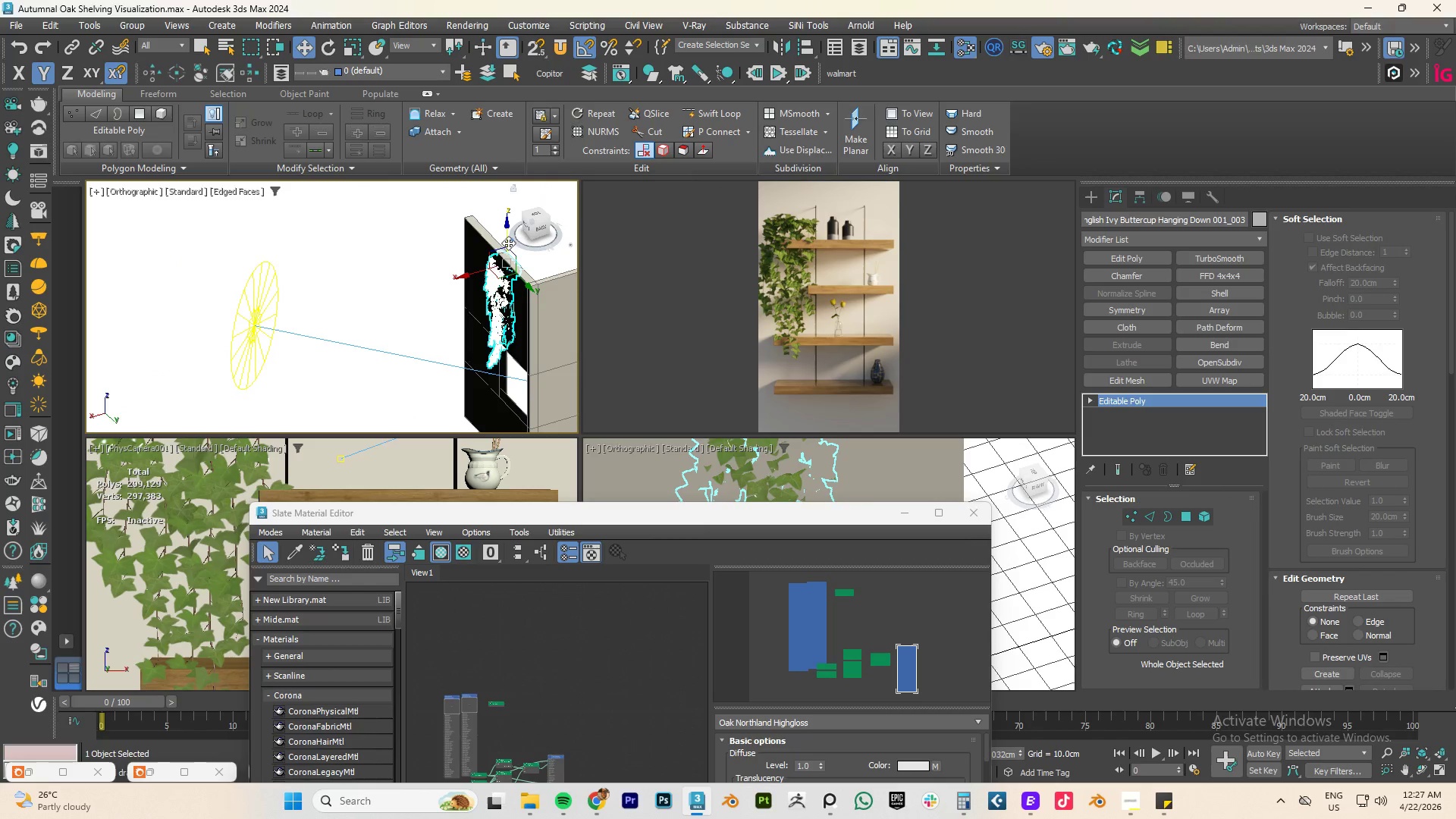 
left_click_drag(start_coordinate=[505, 237], to_coordinate=[505, 276])
 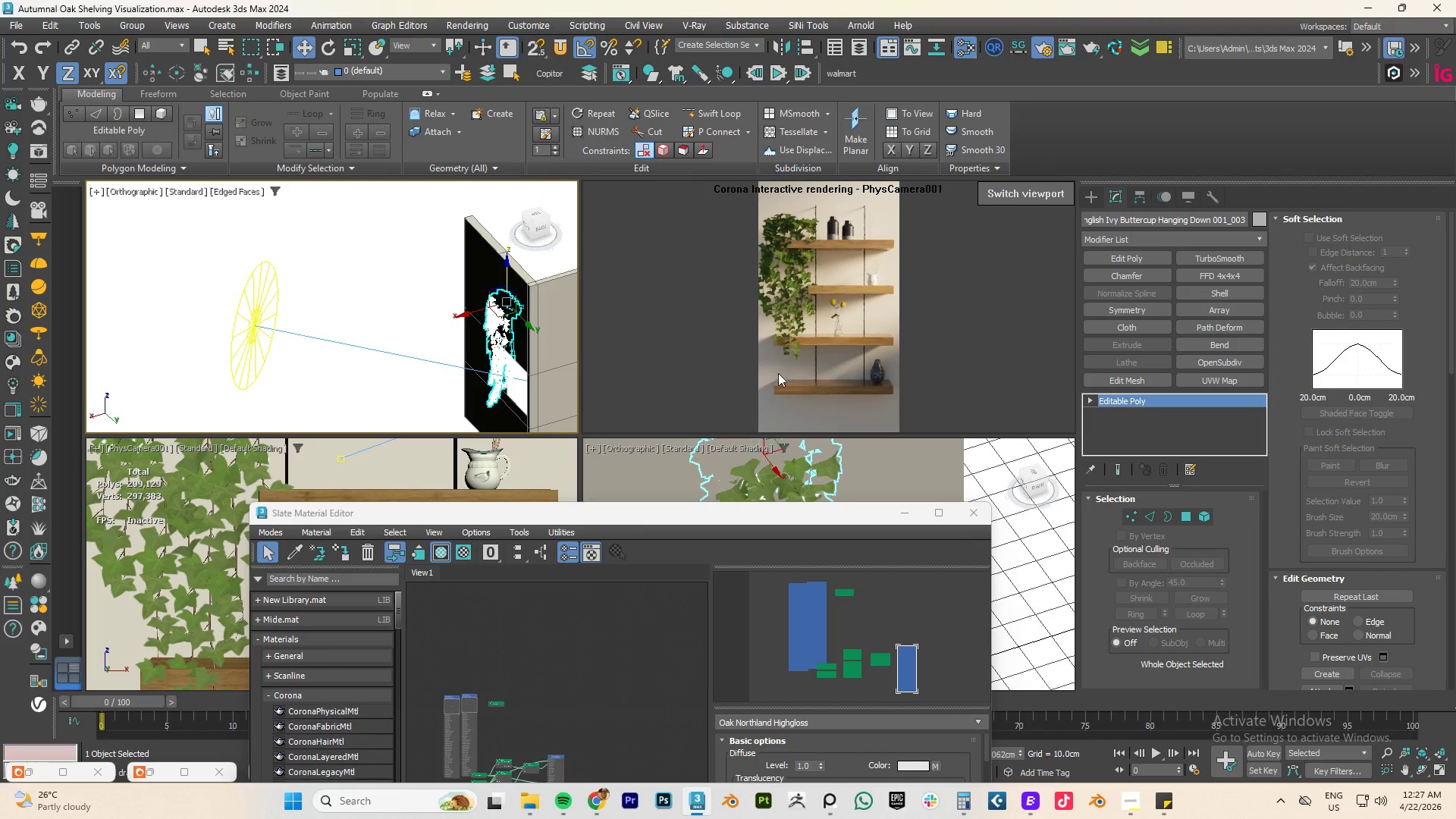 
hold_key(key=AltLeft, duration=0.8)
 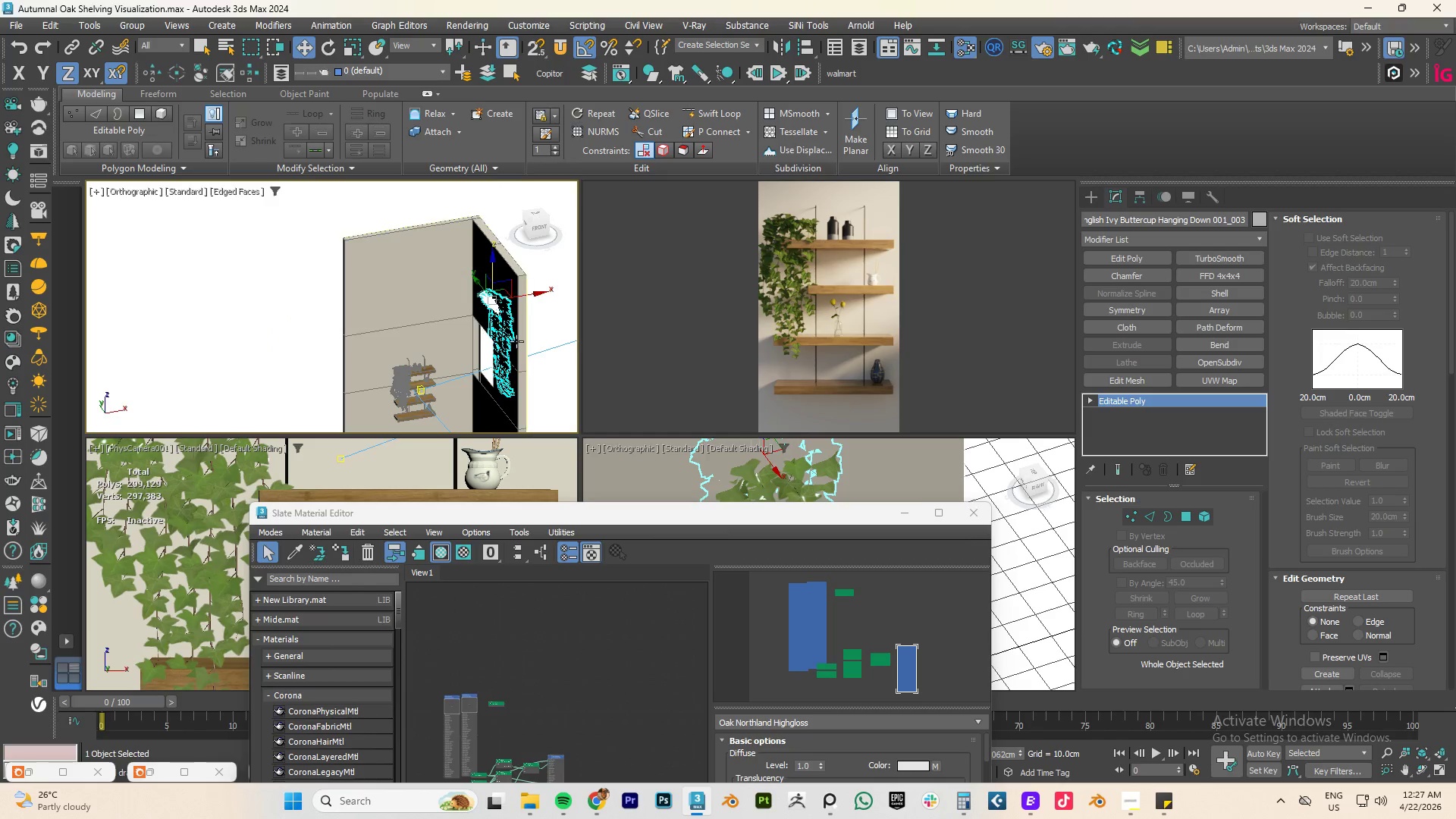 
right_click([516, 340])
 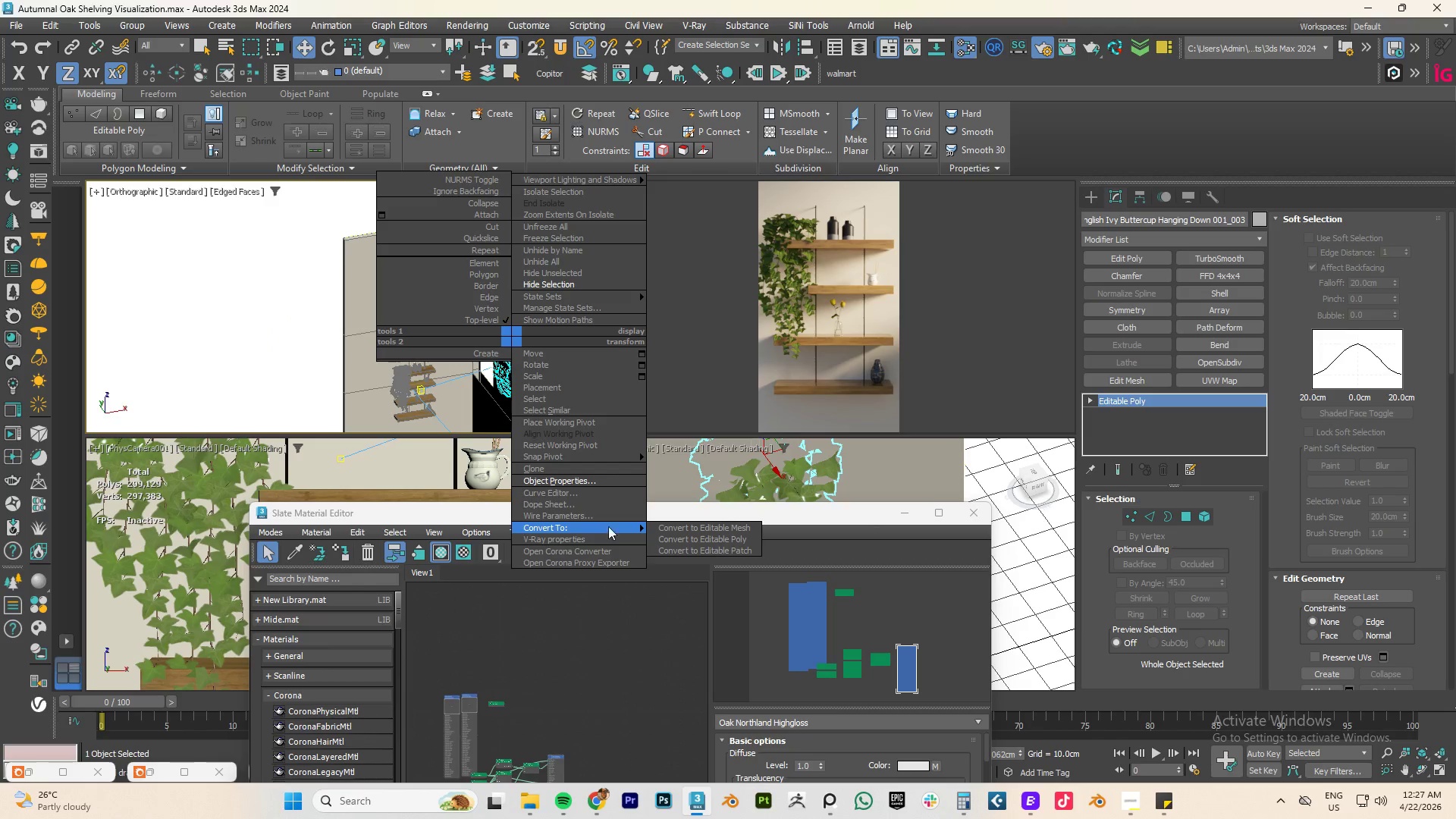 
left_click([705, 535])
 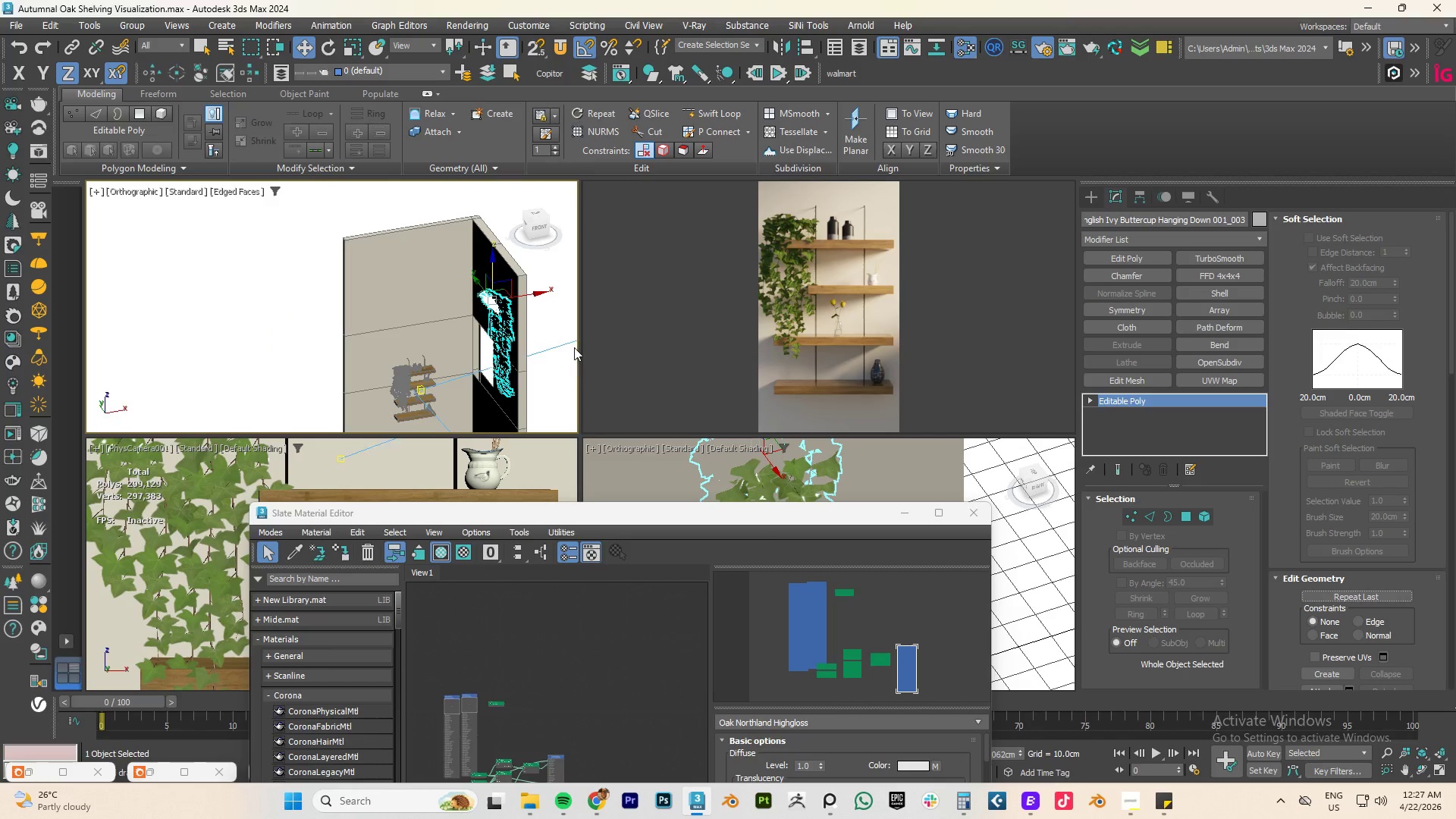 
hold_key(key=AltLeft, duration=0.62)
 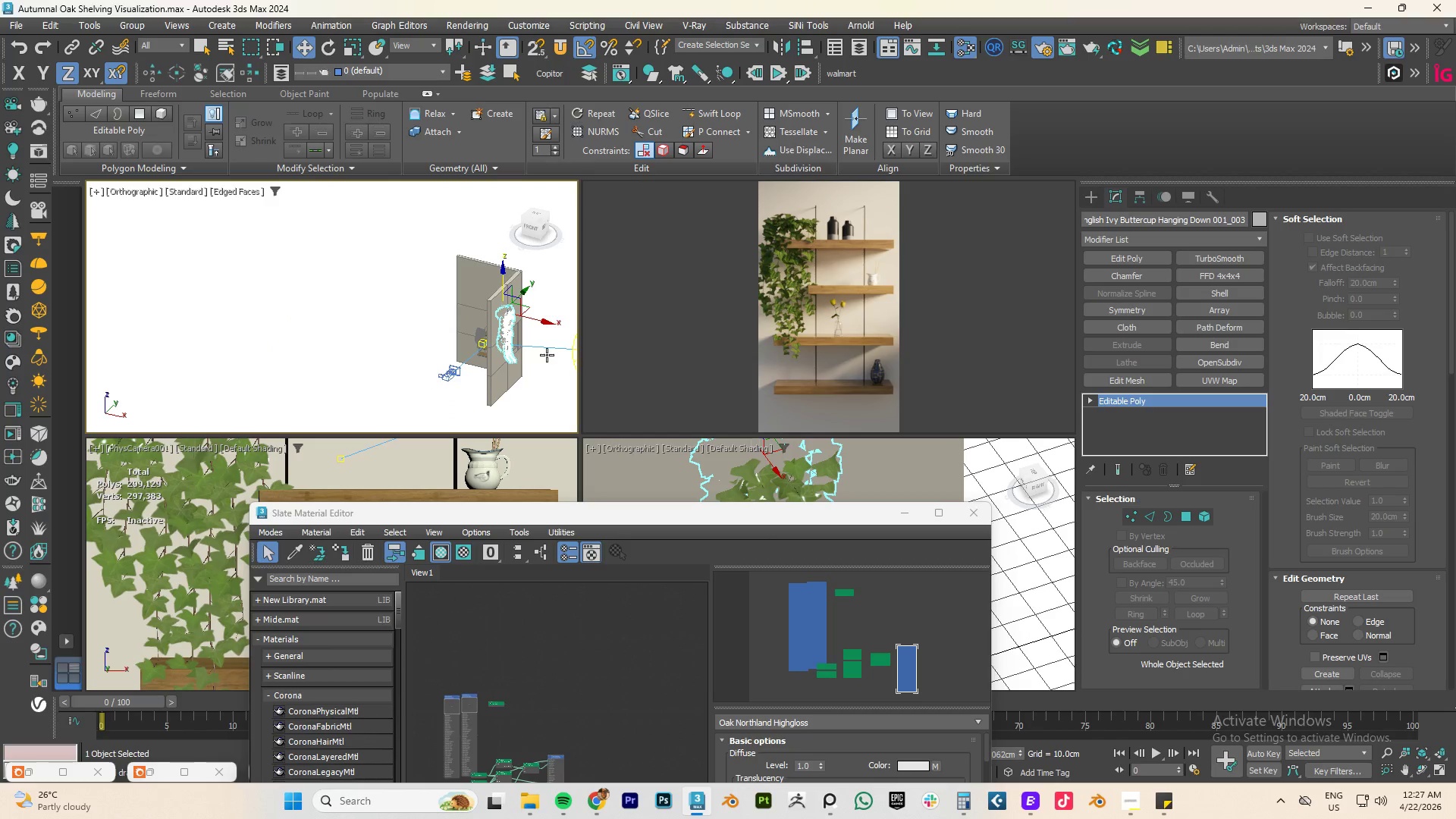 
scroll: coordinate [511, 324], scroll_direction: down, amount: 2.0
 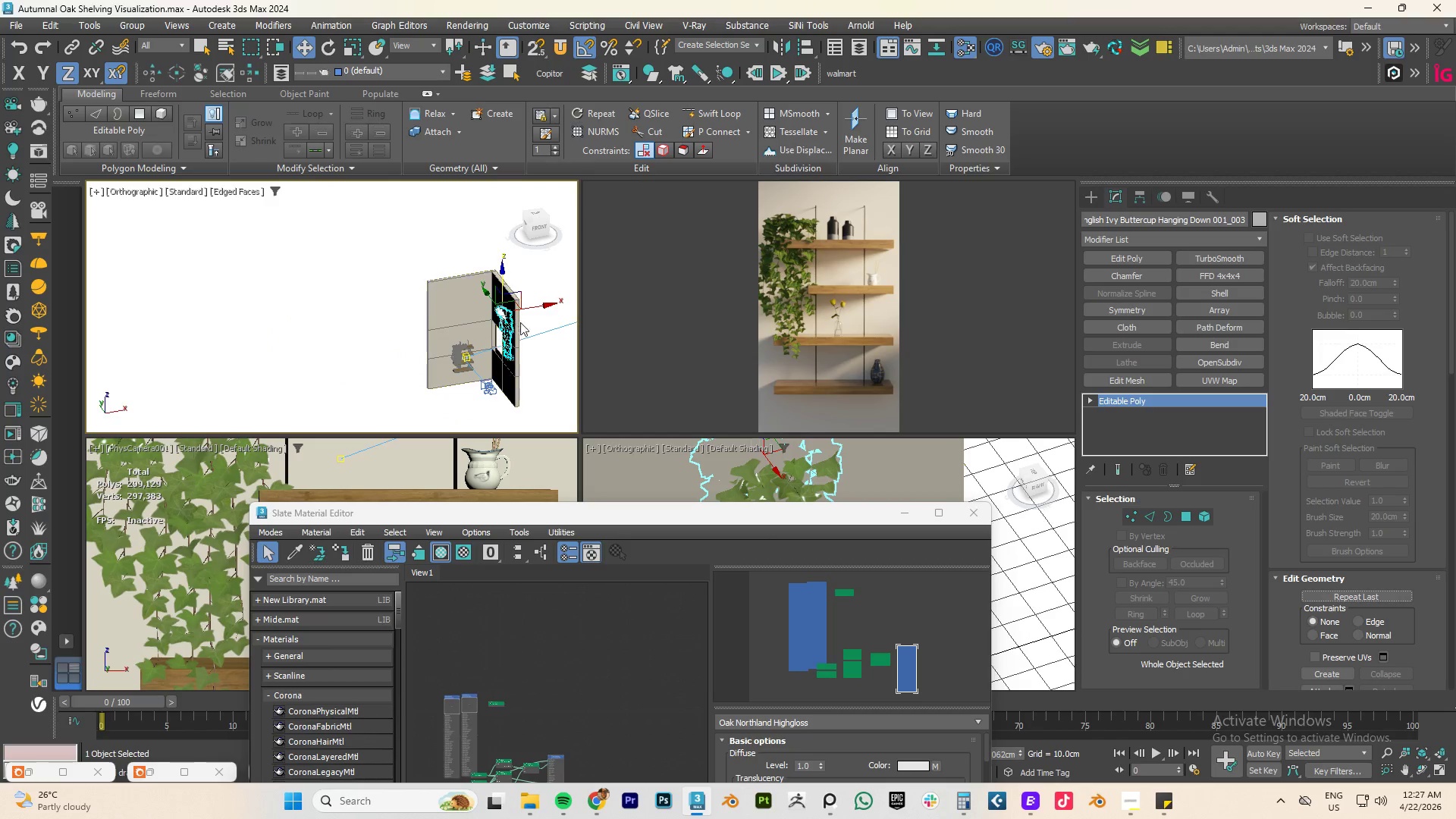 
scroll: coordinate [484, 347], scroll_direction: up, amount: 5.0
 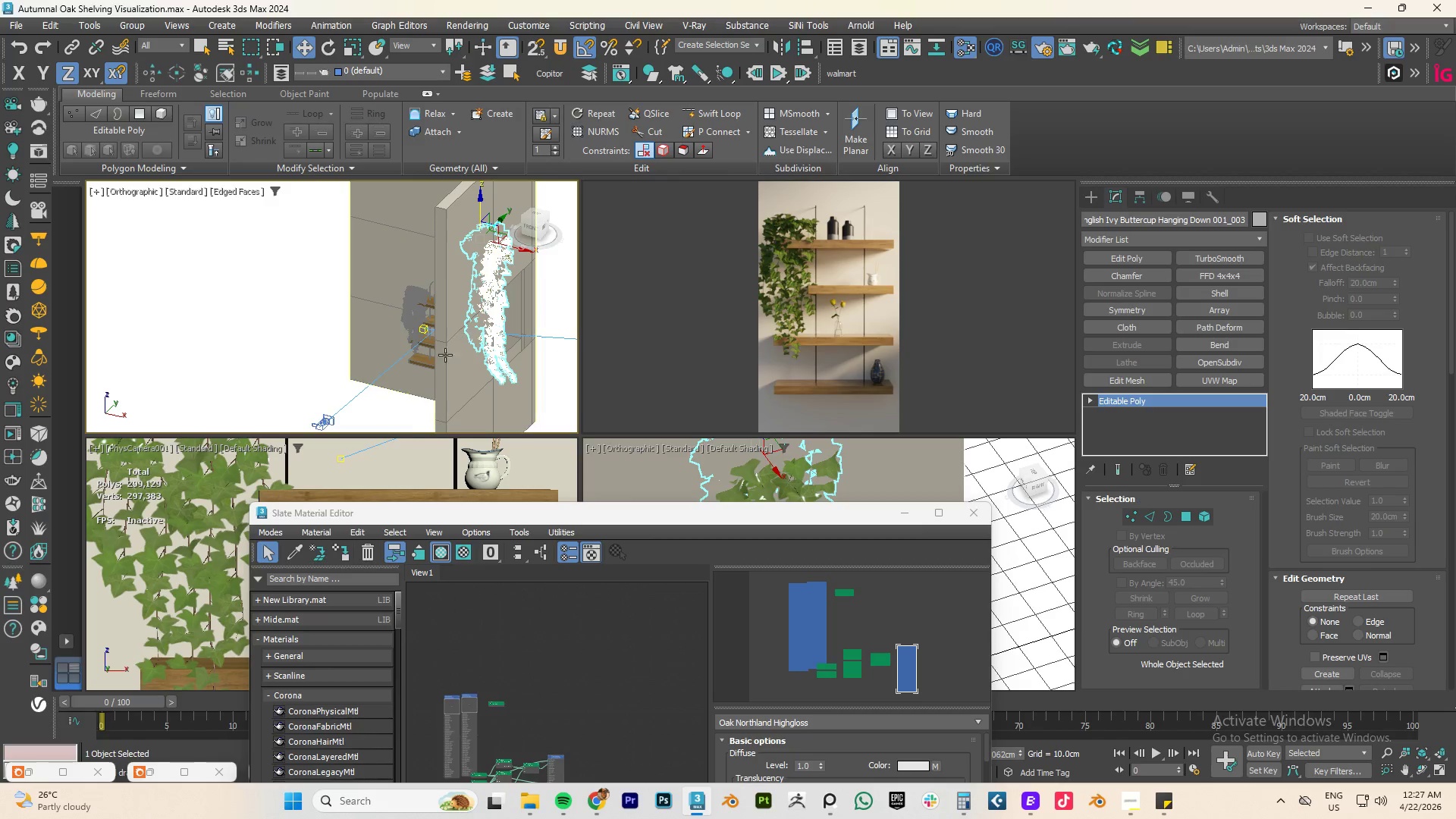 
wait(6.33)
 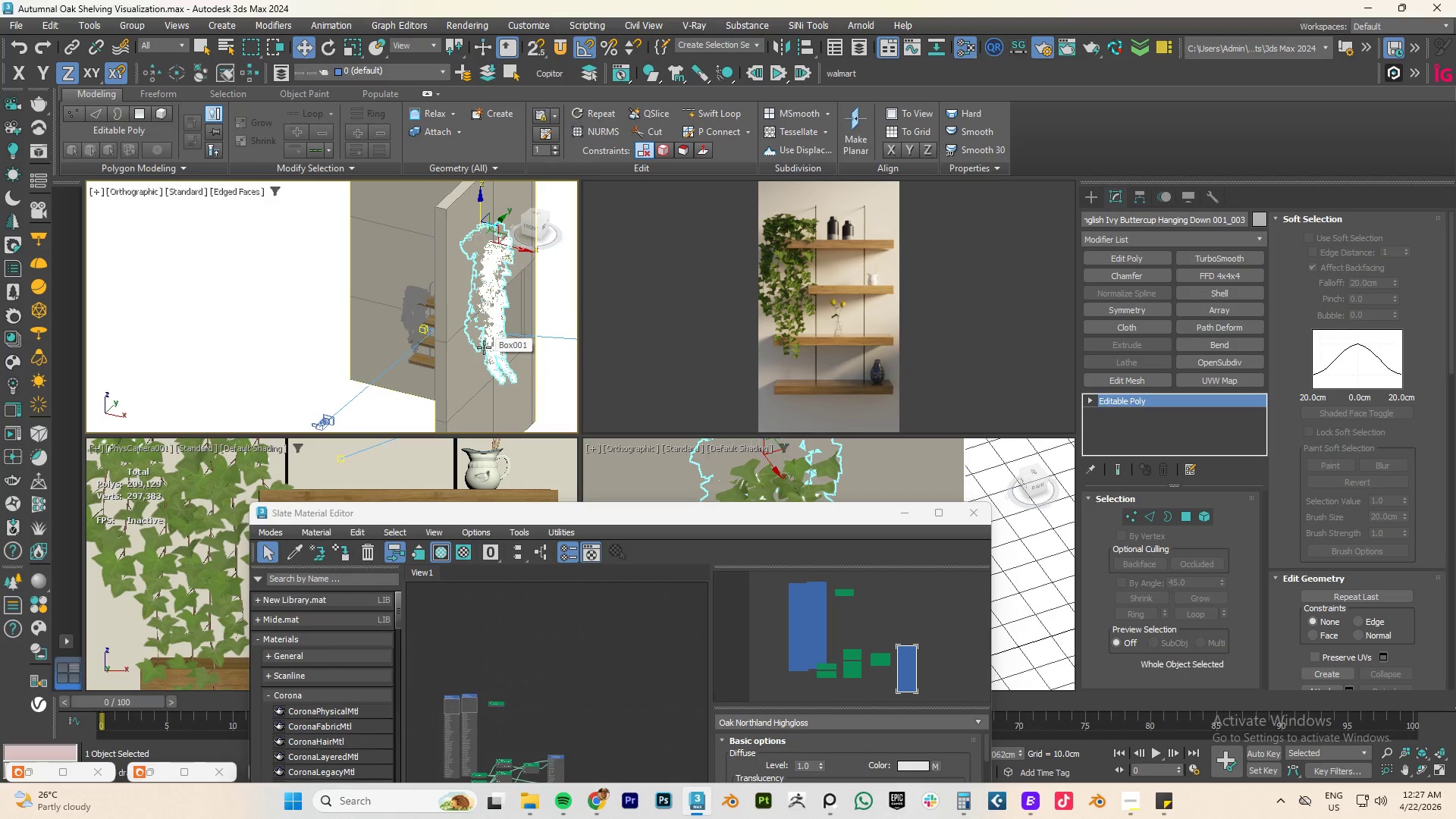 
left_click_drag(start_coordinate=[500, 245], to_coordinate=[563, 273])
 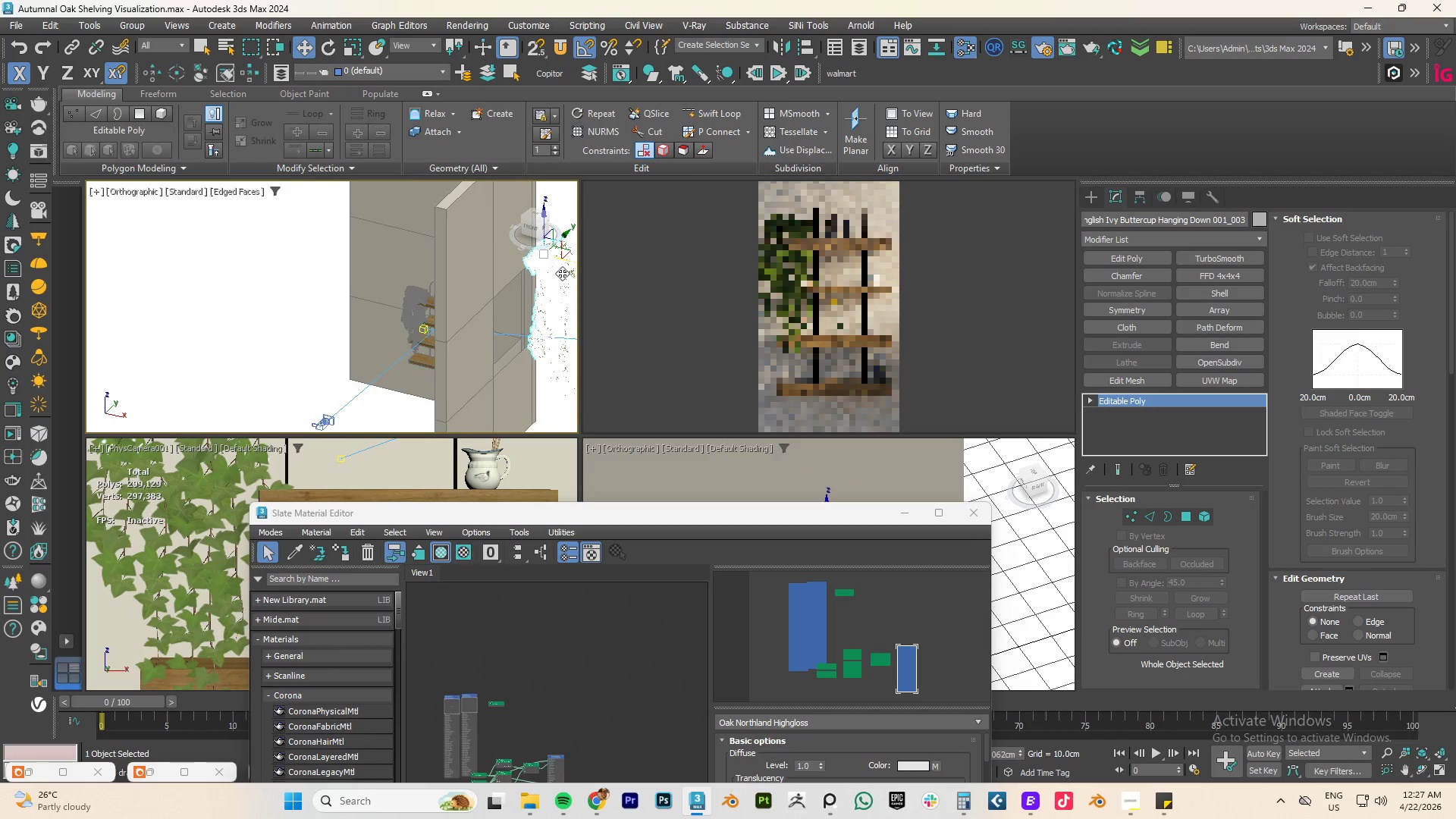 
hold_key(key=AltLeft, duration=0.69)
 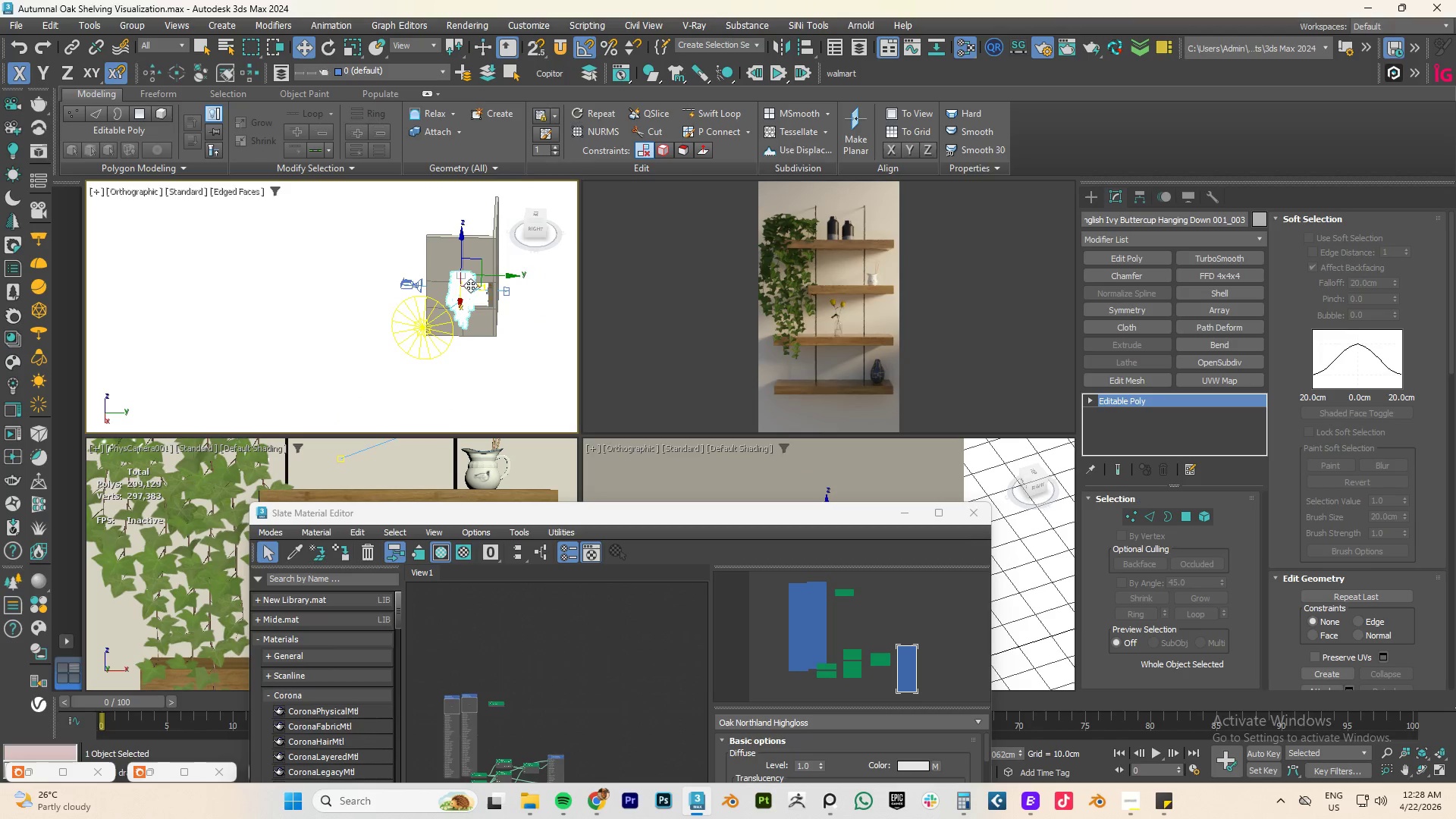 
scroll: coordinate [562, 273], scroll_direction: down, amount: 3.0
 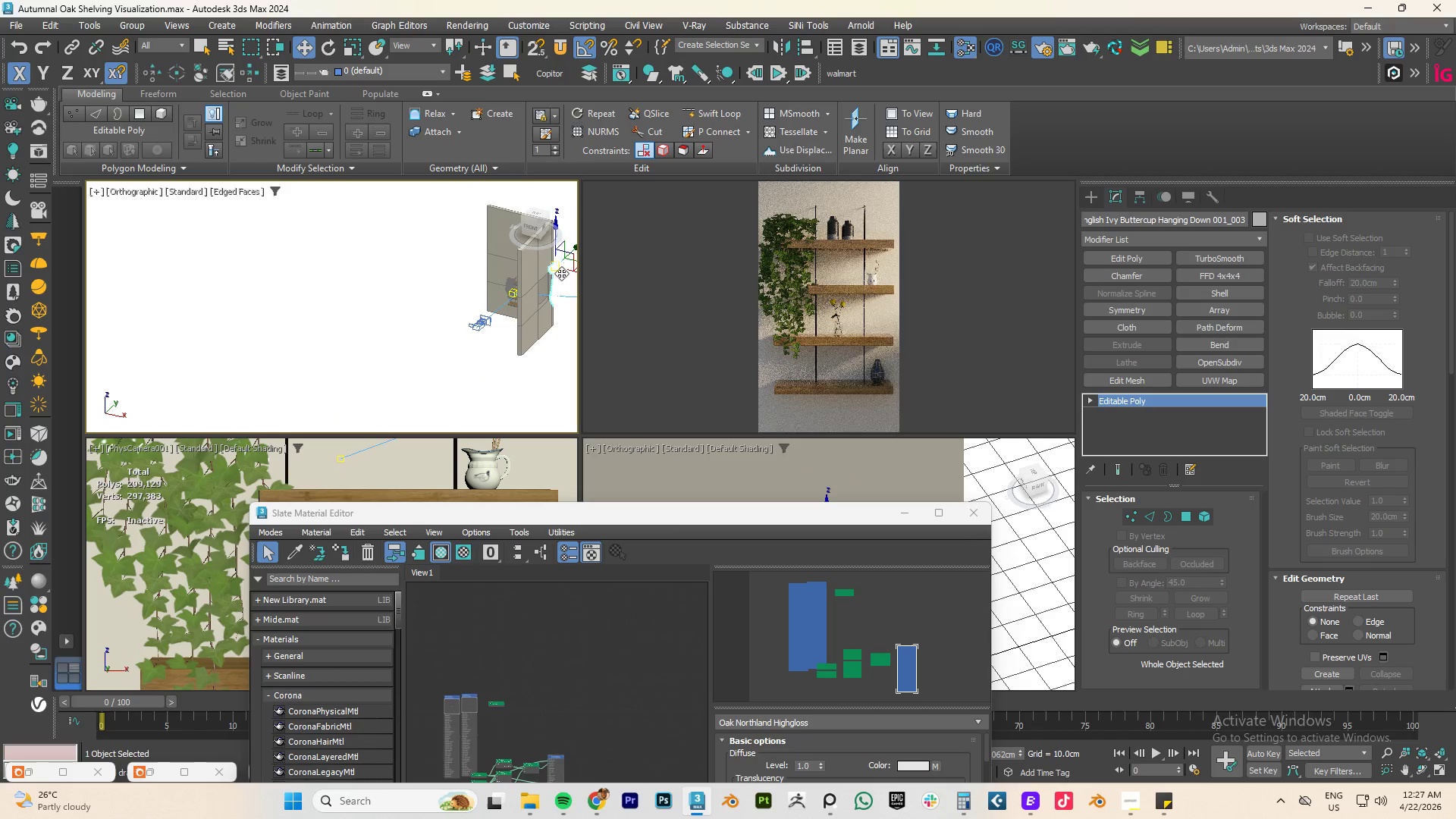 
hold_key(key=AltLeft, duration=0.66)
 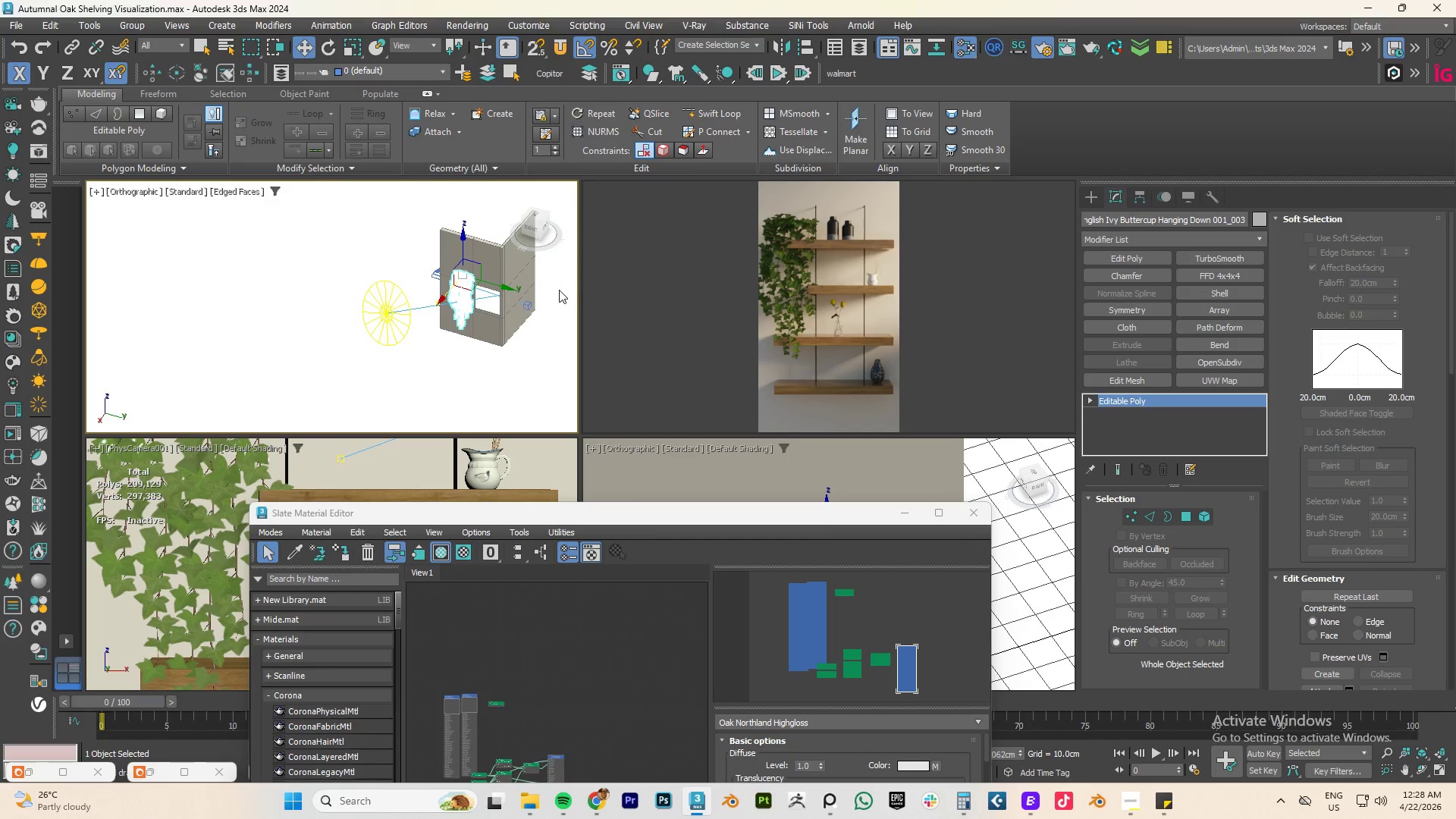 
hold_key(key=AltLeft, duration=1.47)
 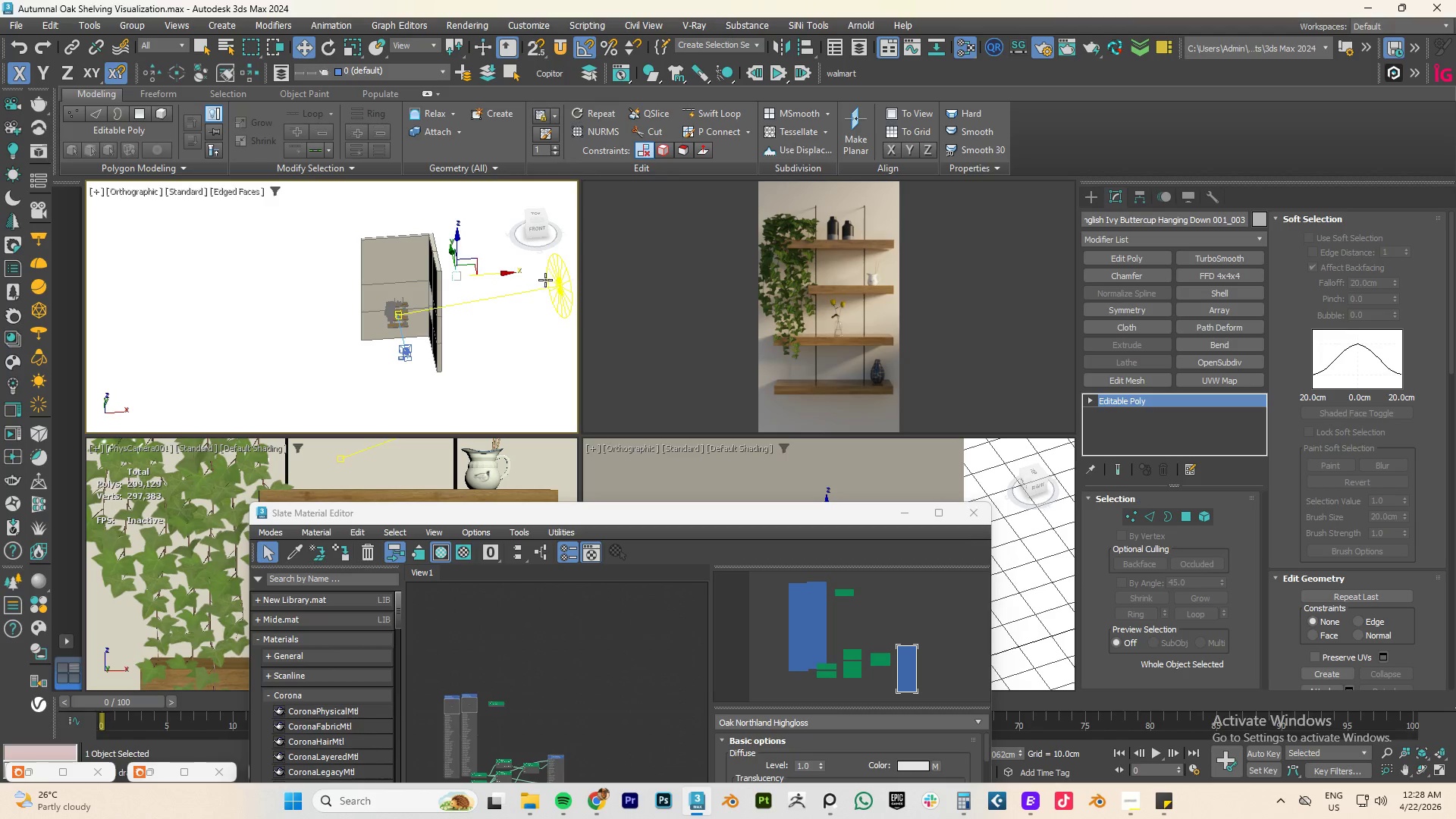 
hold_key(key=AltLeft, duration=0.59)
 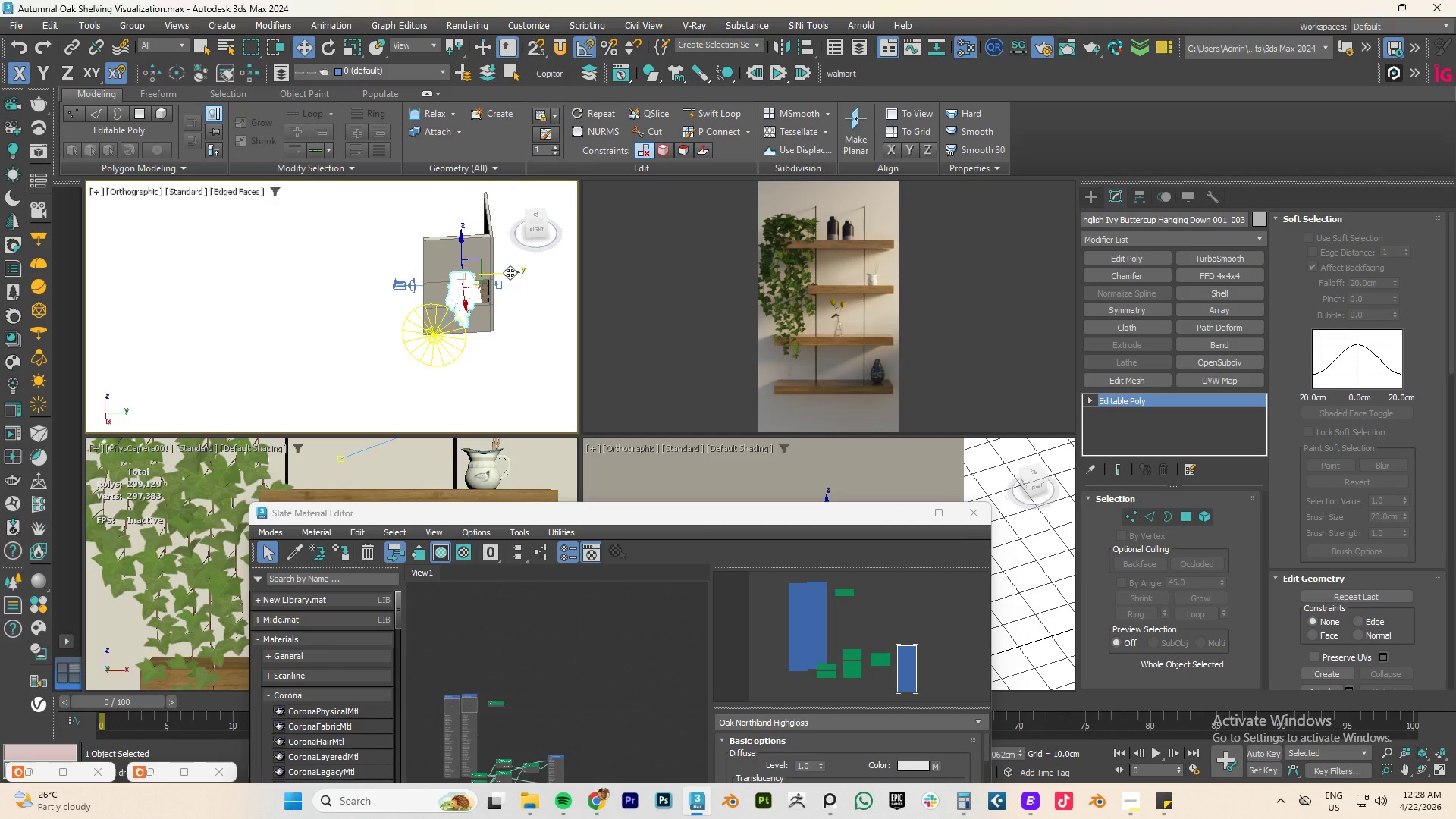 
left_click_drag(start_coordinate=[506, 272], to_coordinate=[491, 272])
 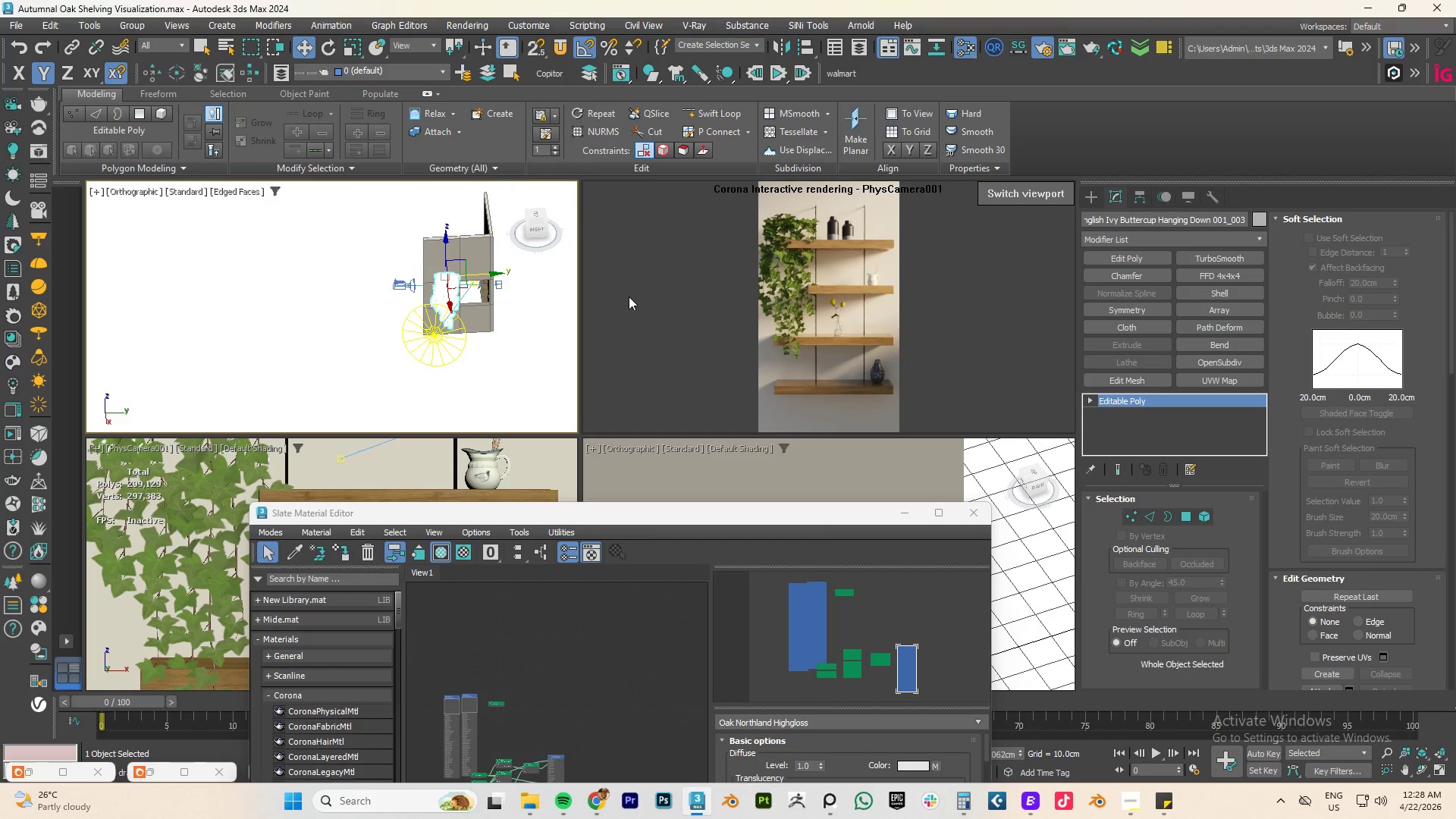 
key(M)
 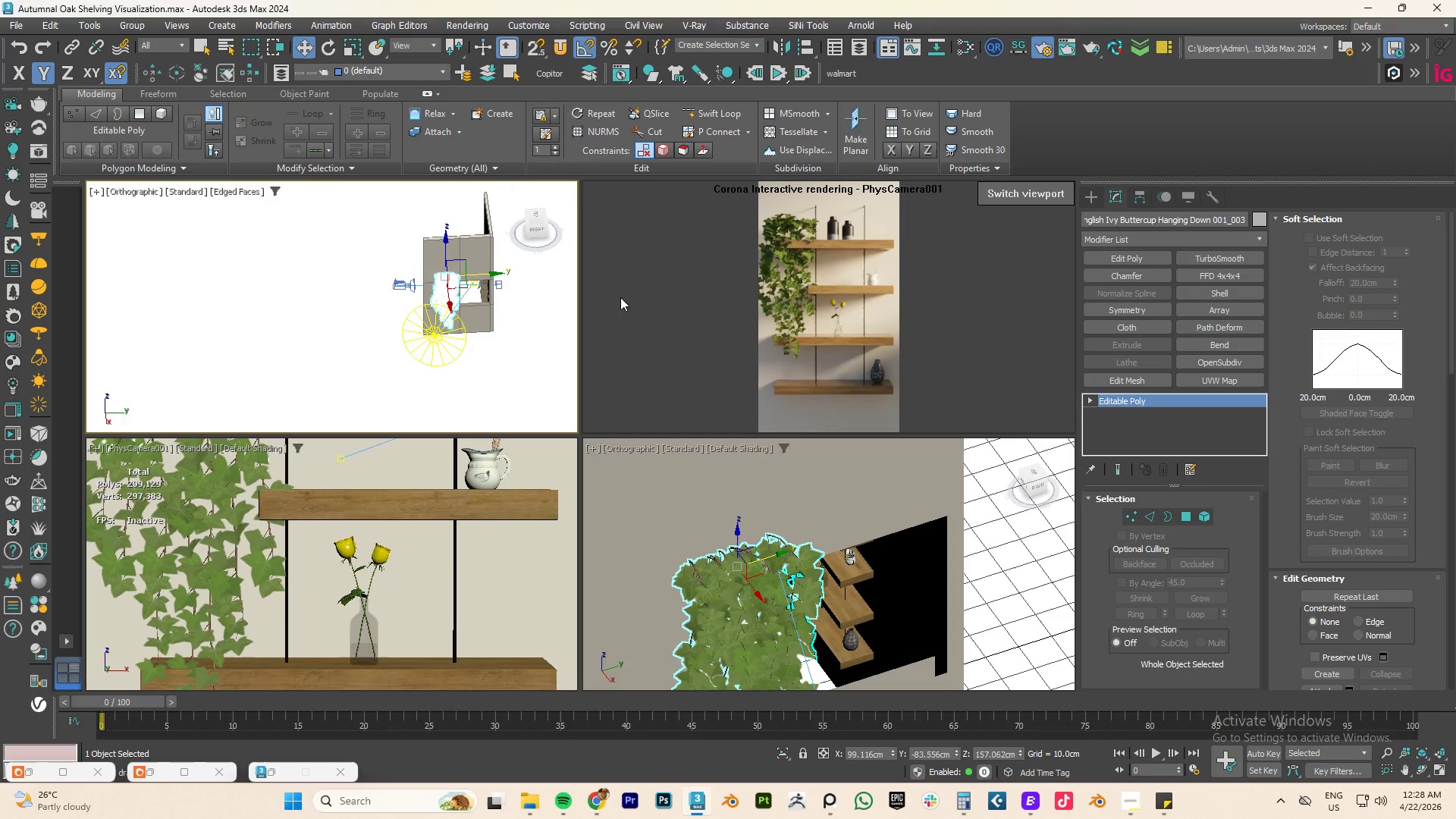 
key(M)
 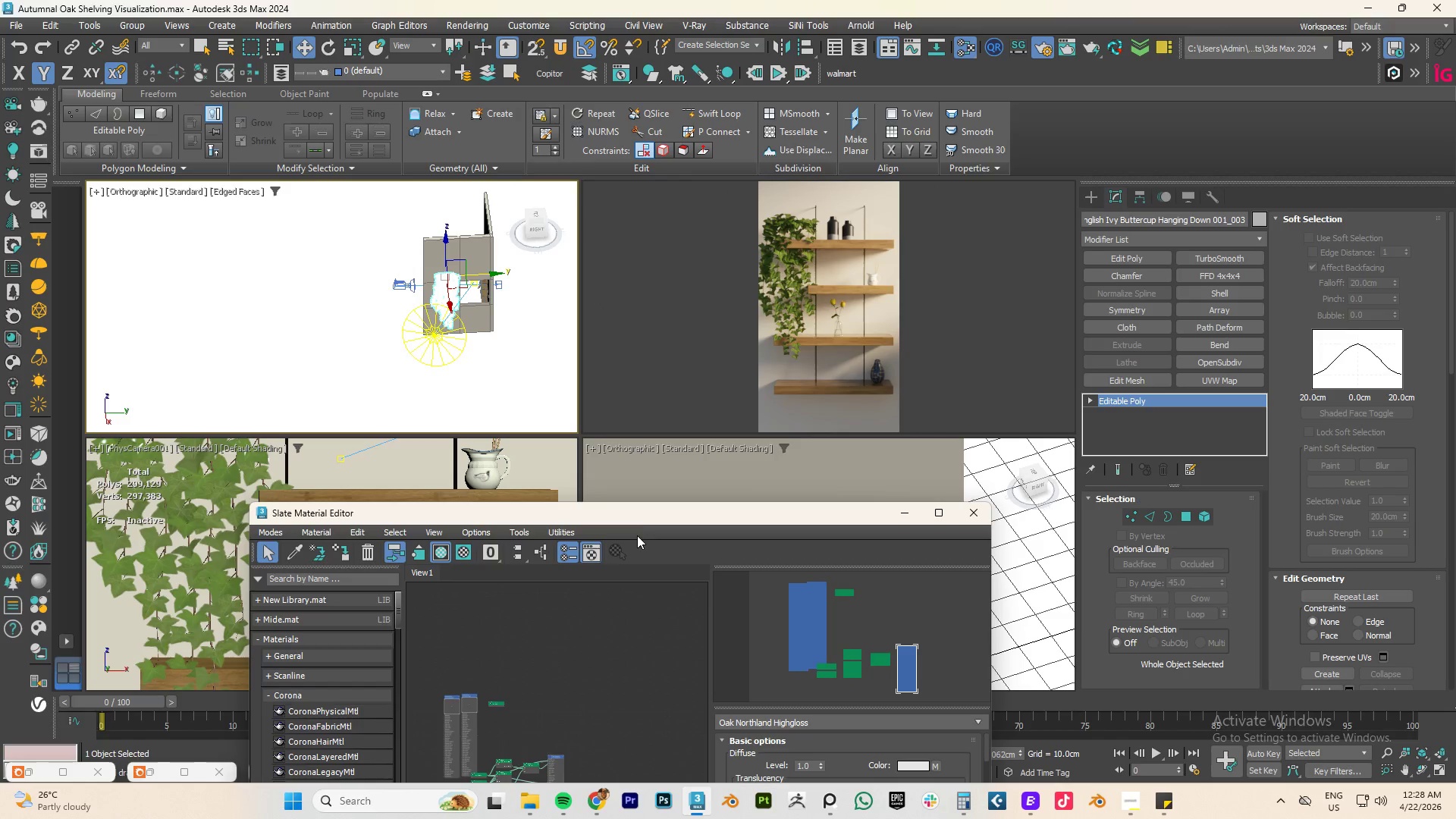 
left_click_drag(start_coordinate=[636, 513], to_coordinate=[934, 334])
 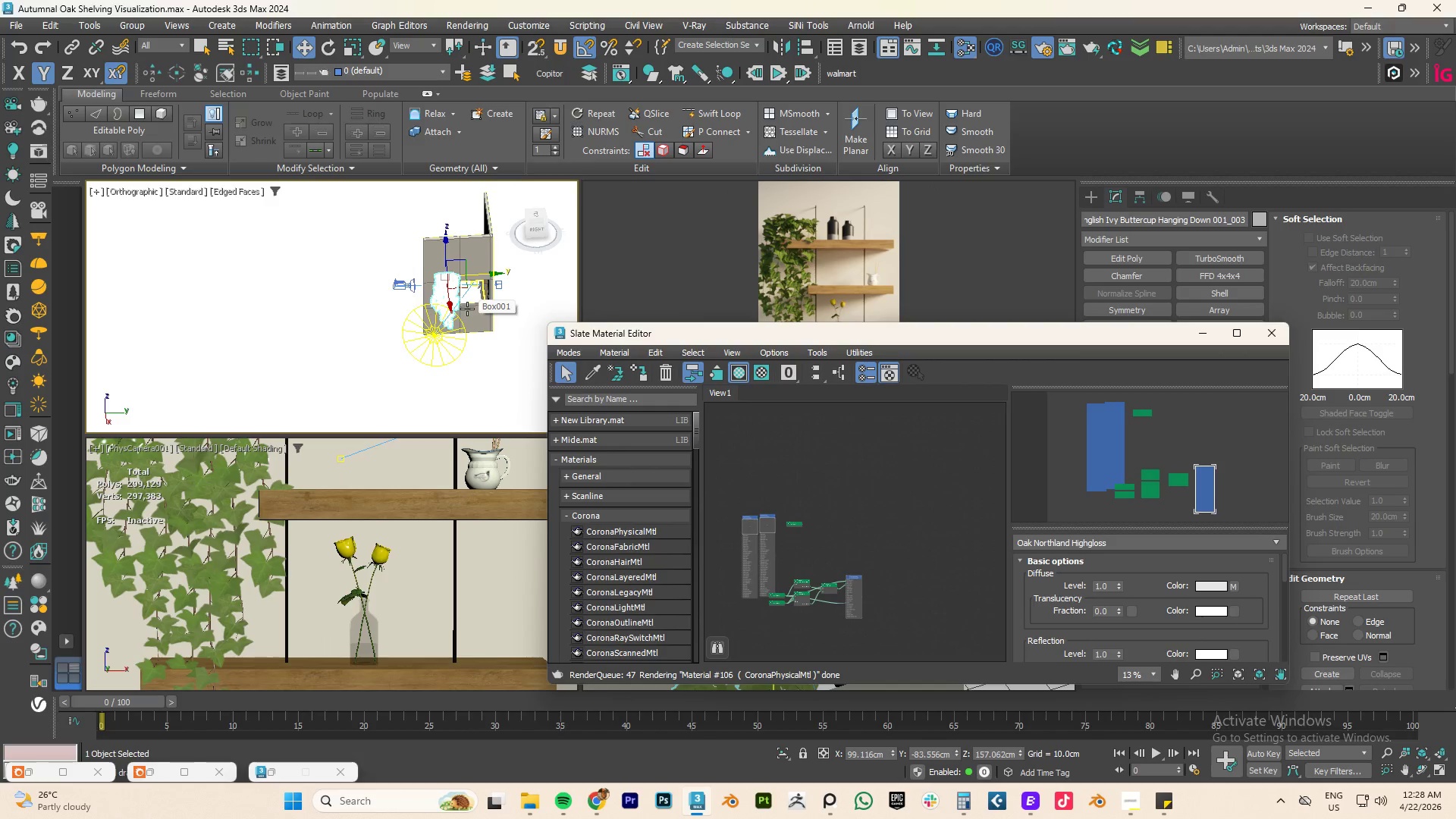 
wait(6.67)
 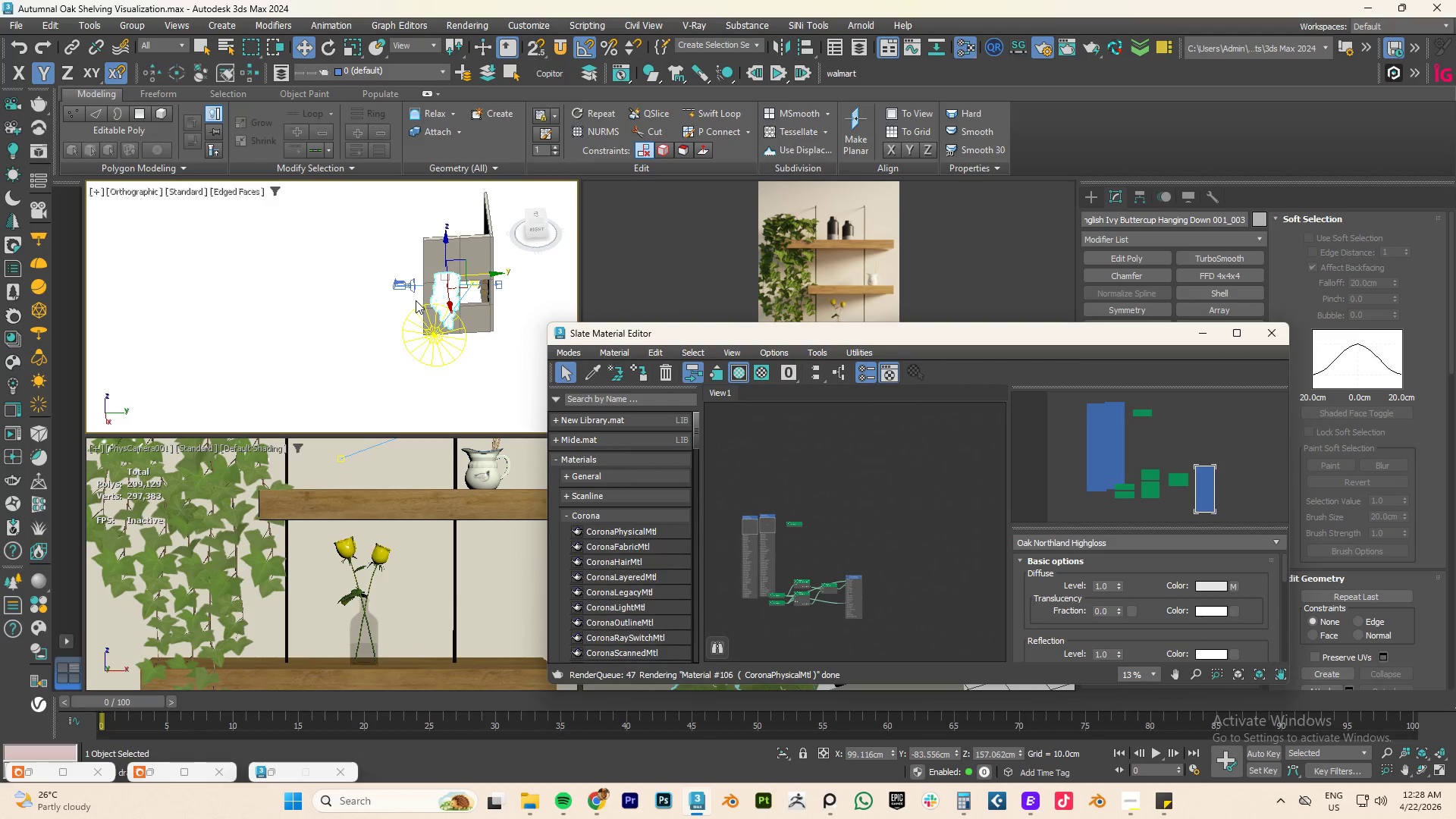 
left_click([592, 372])
 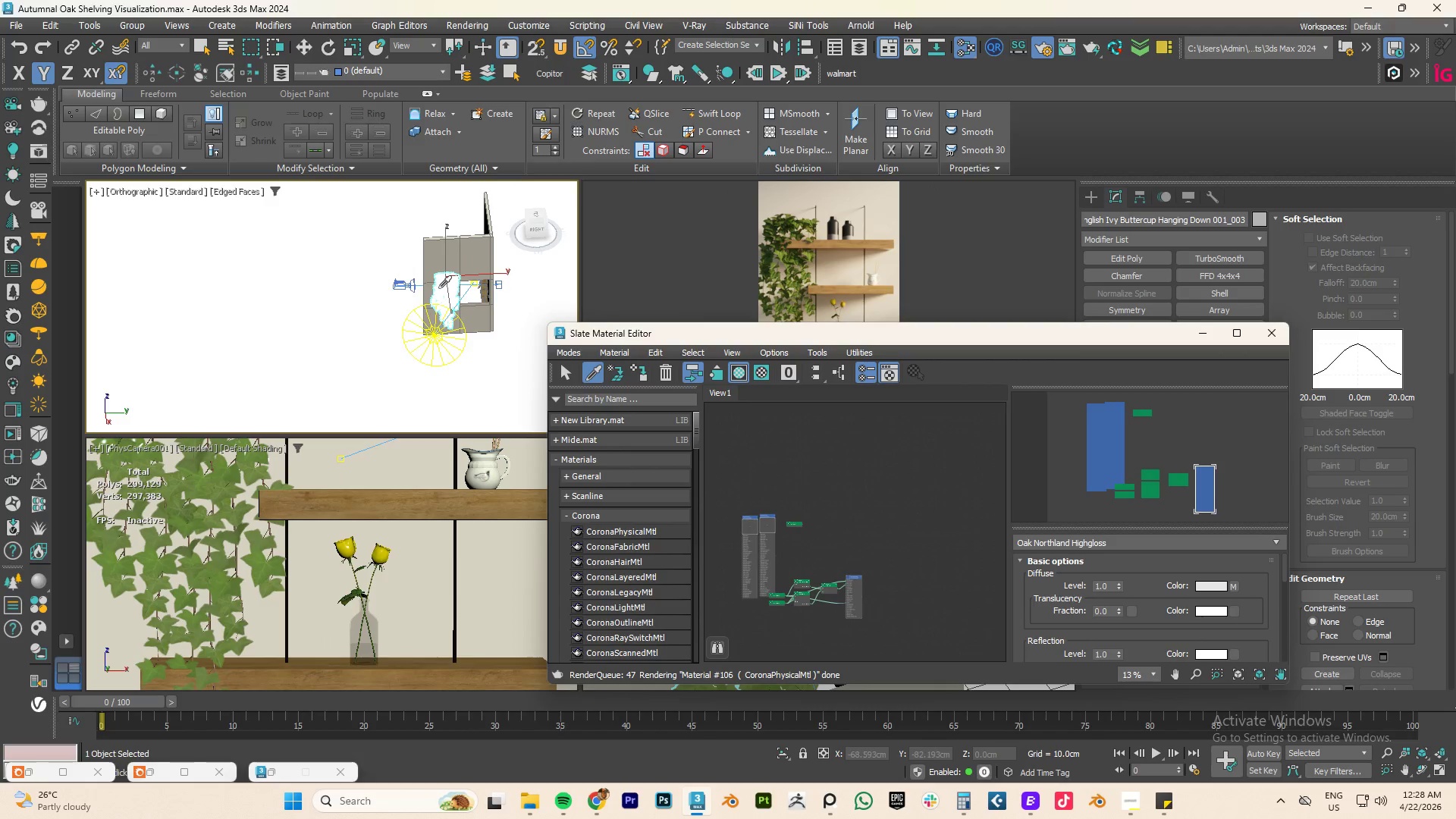 
left_click([439, 289])
 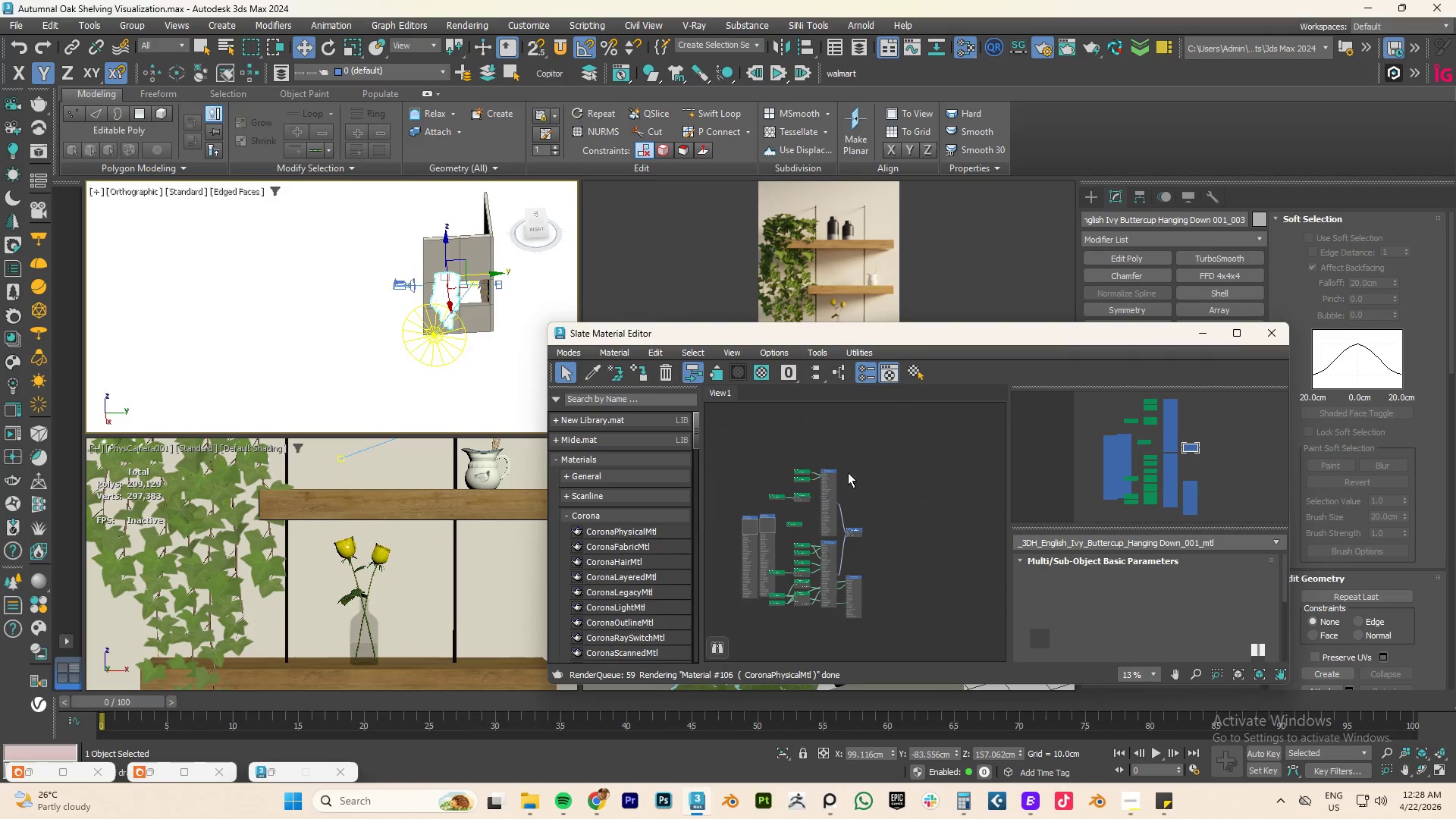 
left_click_drag(start_coordinate=[826, 475], to_coordinate=[815, 445])
 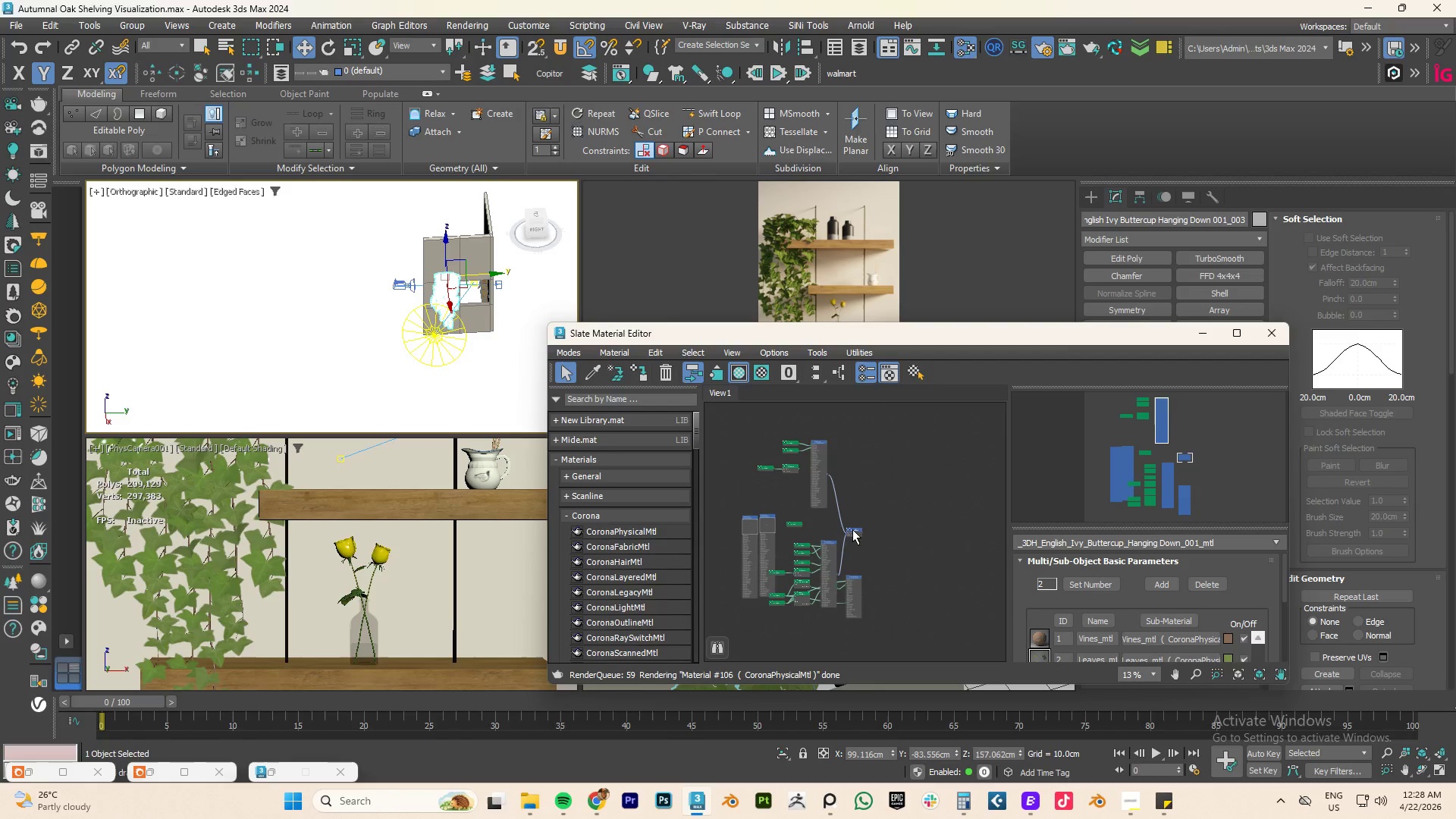 
left_click_drag(start_coordinate=[853, 529], to_coordinate=[970, 526])
 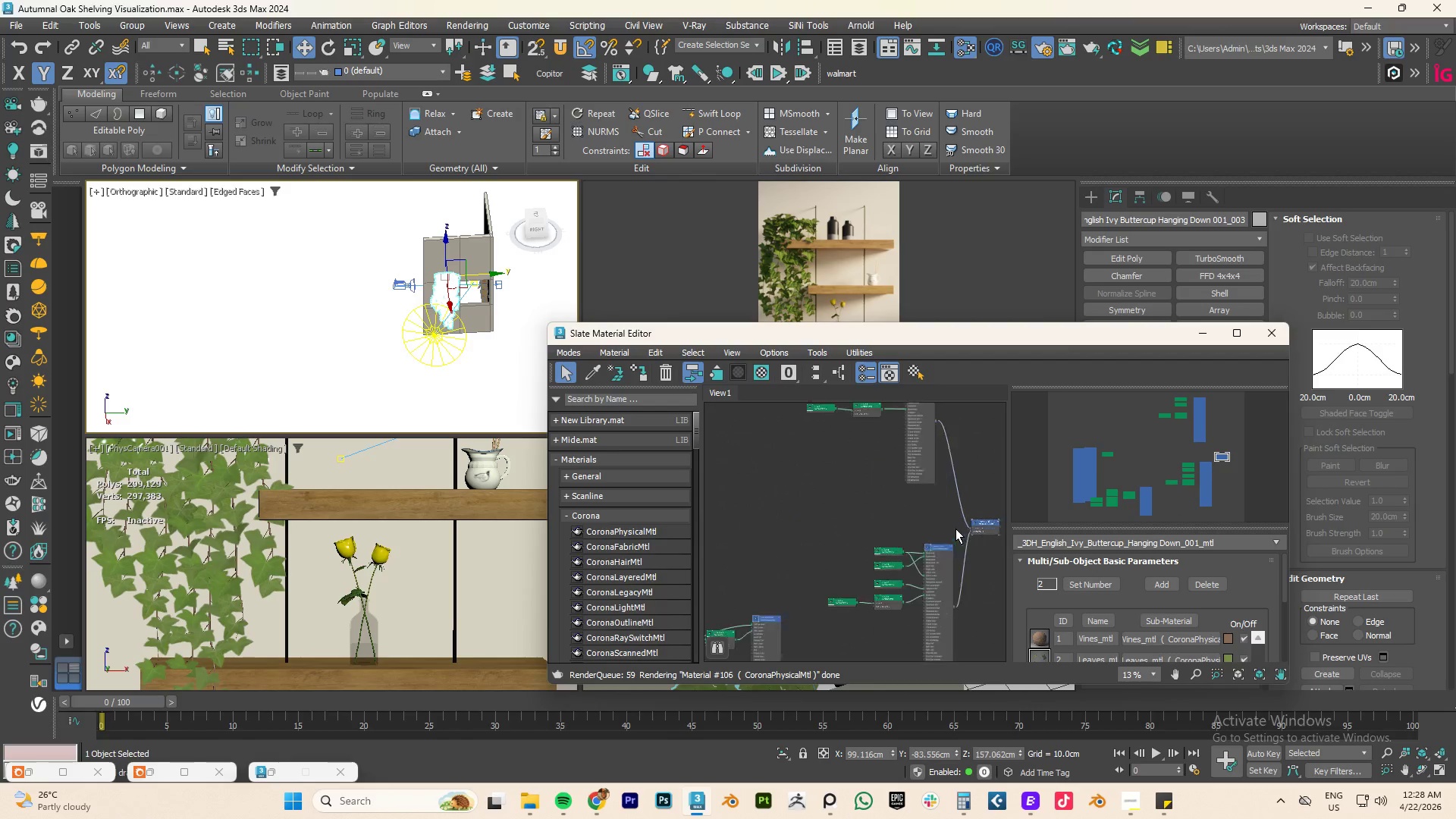 
scroll: coordinate [949, 586], scroll_direction: up, amount: 8.0
 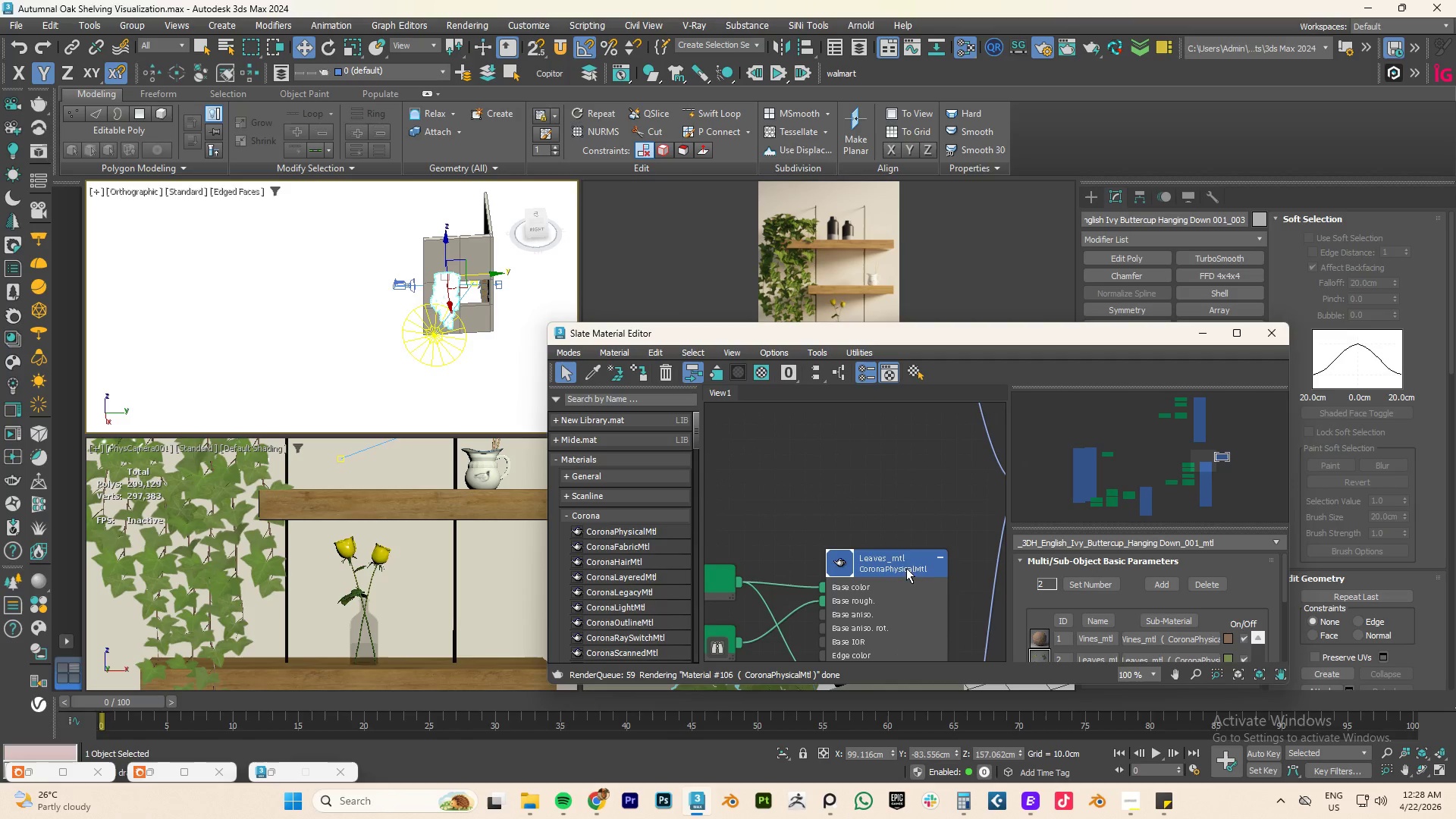 
scroll: coordinate [886, 510], scroll_direction: down, amount: 9.0
 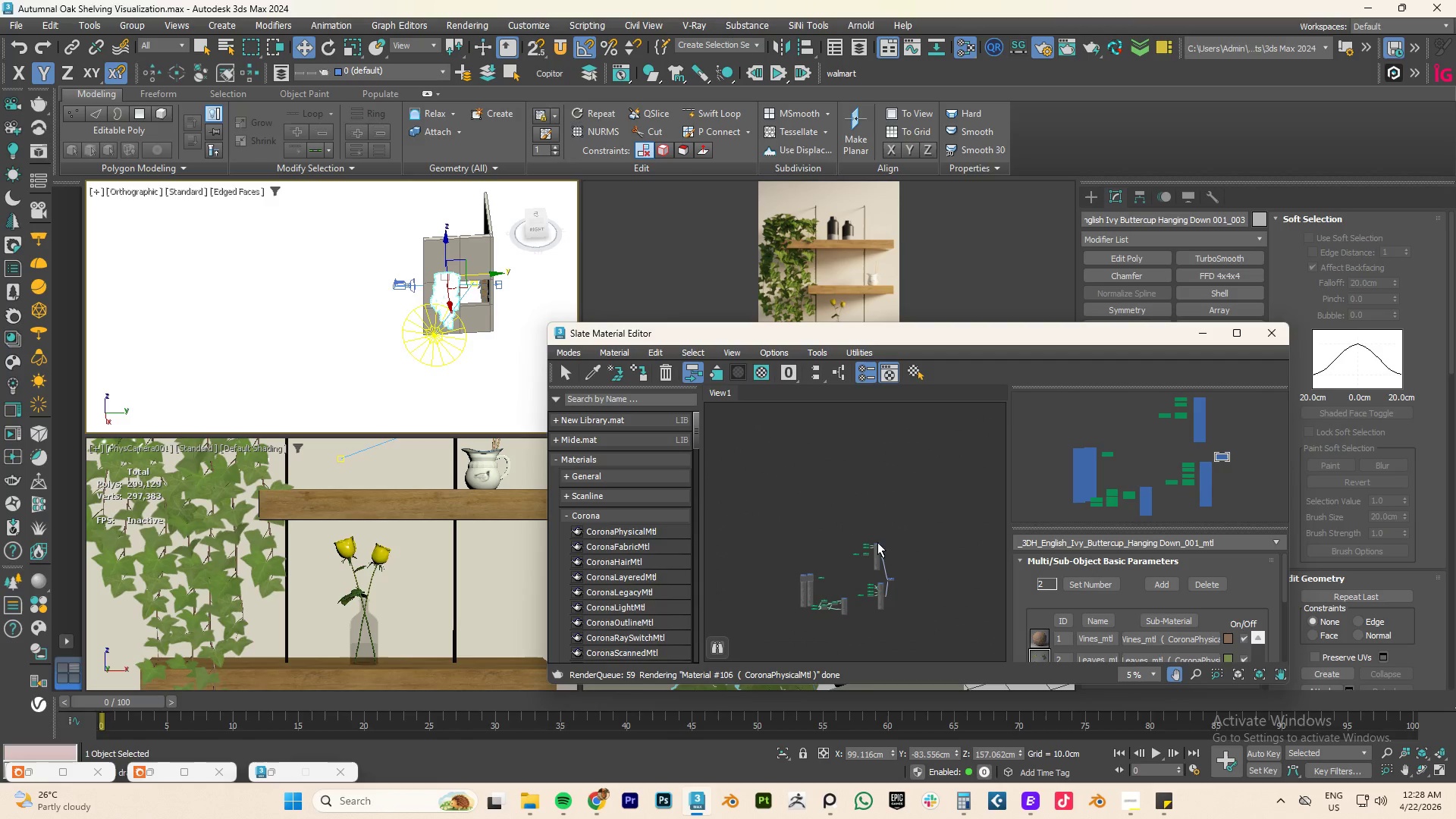 
scroll: coordinate [816, 444], scroll_direction: up, amount: 8.0
 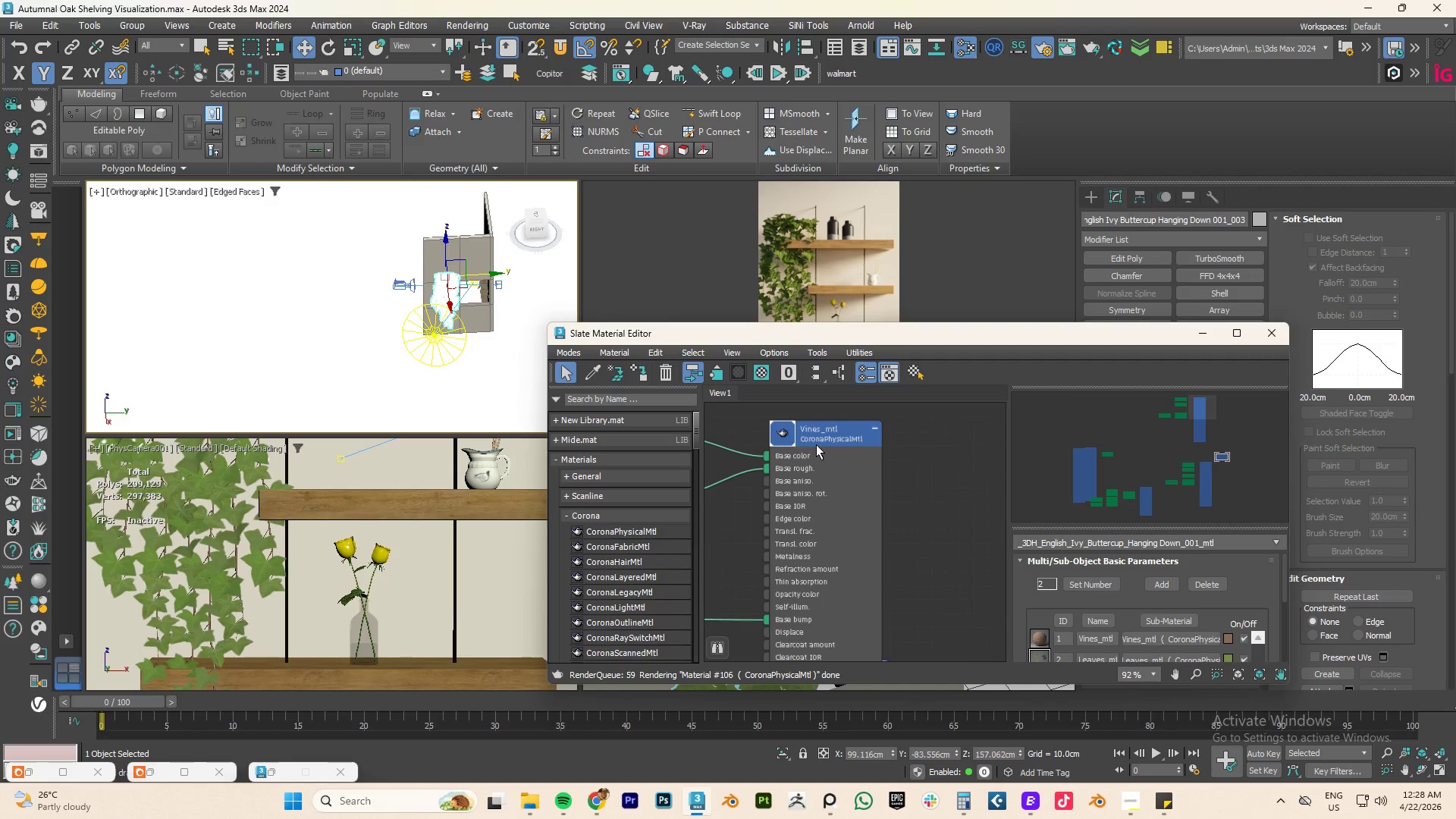 
scroll: coordinate [816, 444], scroll_direction: down, amount: 6.0
 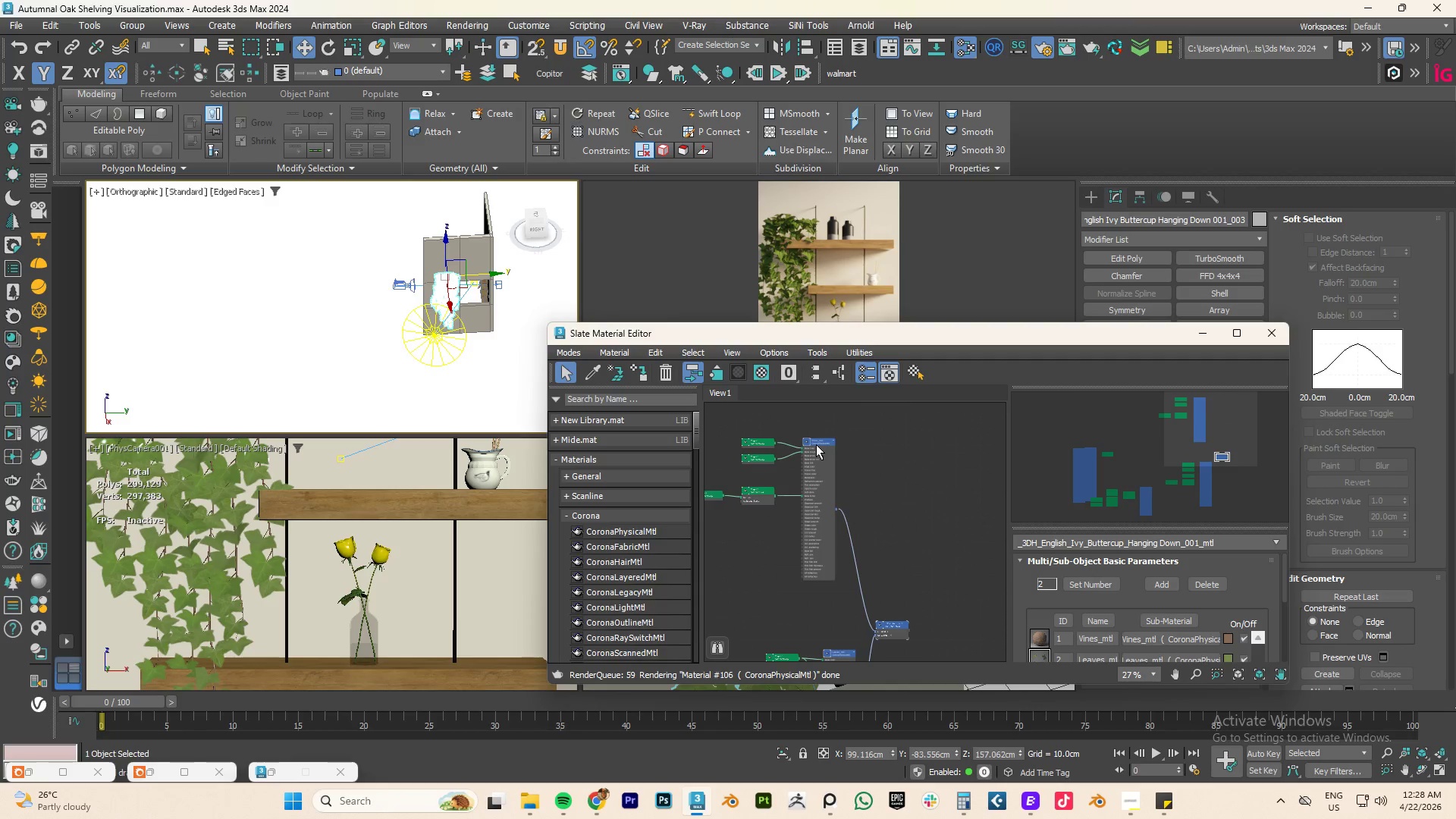 
left_click([816, 444])
 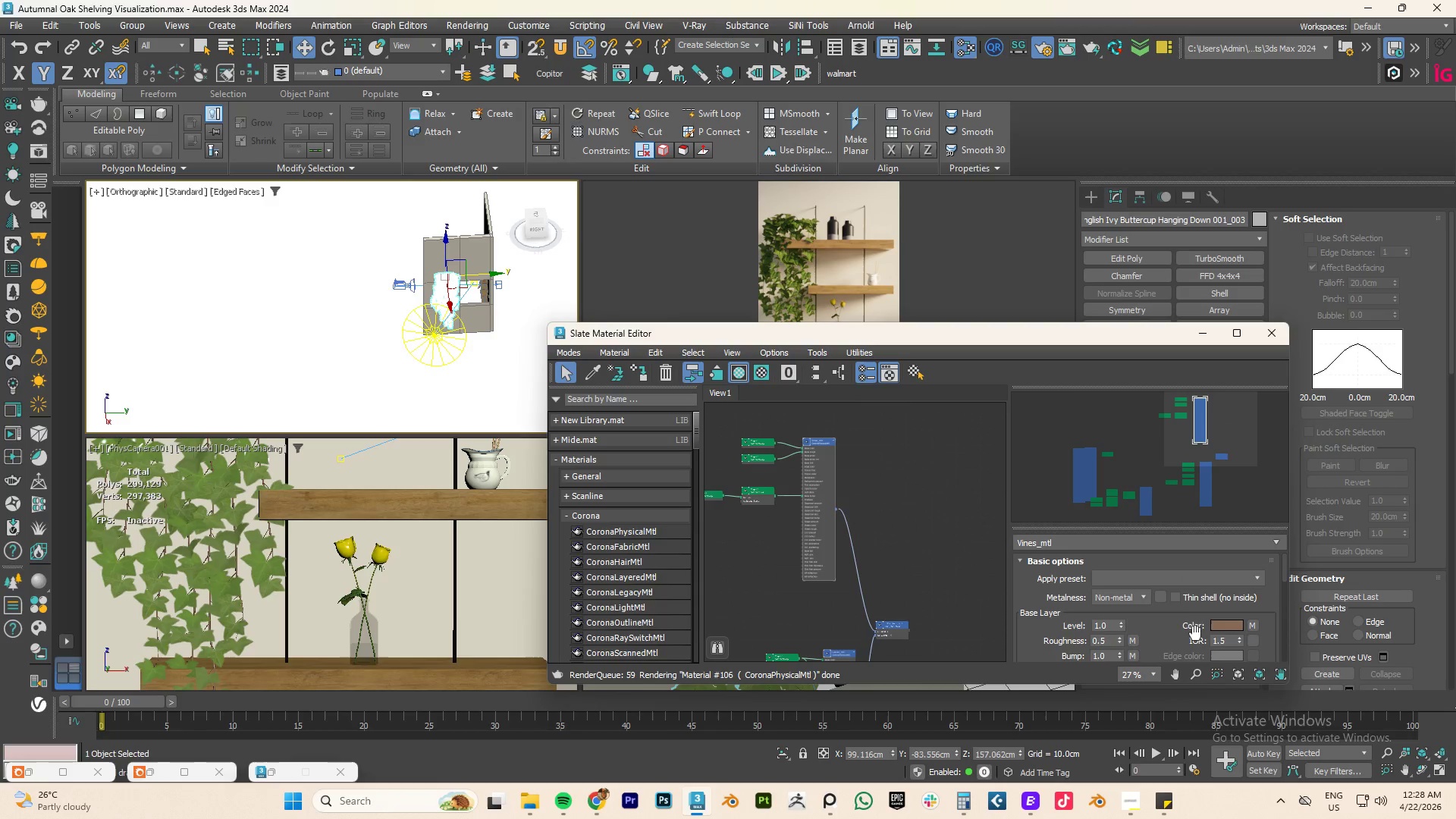 
scroll: coordinate [1056, 629], scroll_direction: down, amount: 3.0
 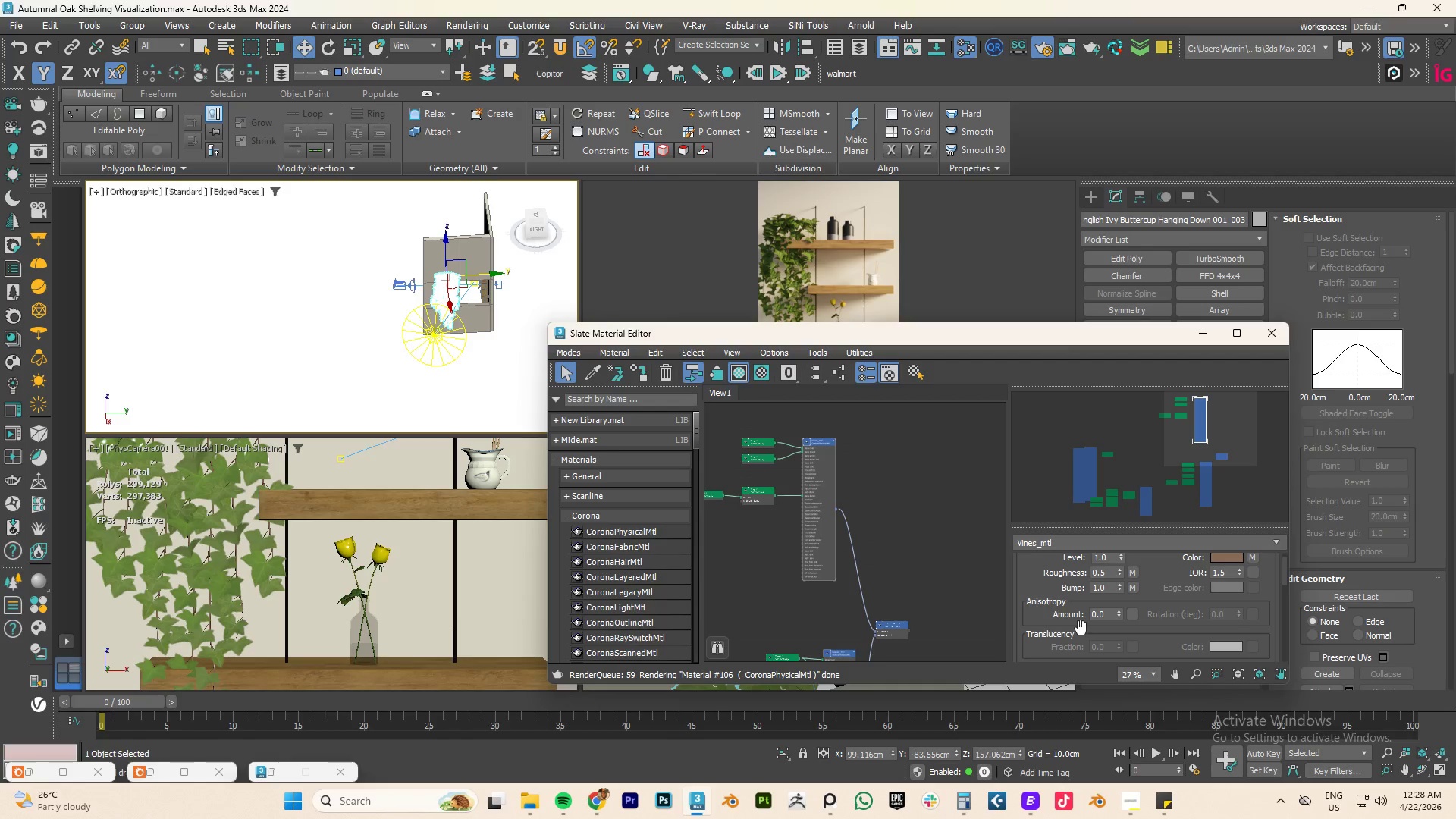 
mouse_move([1112, 620])
 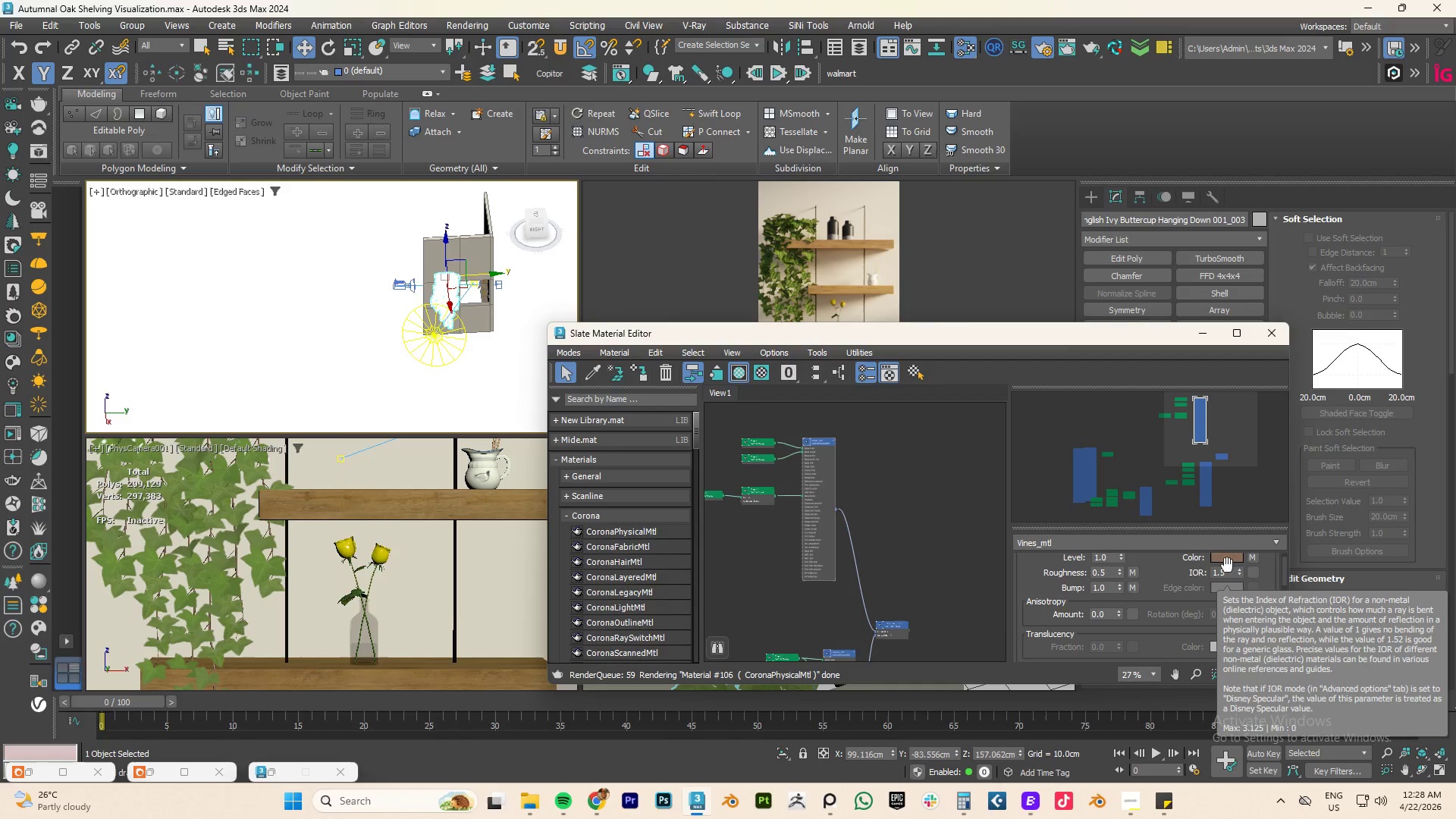 
left_click([1227, 563])
 